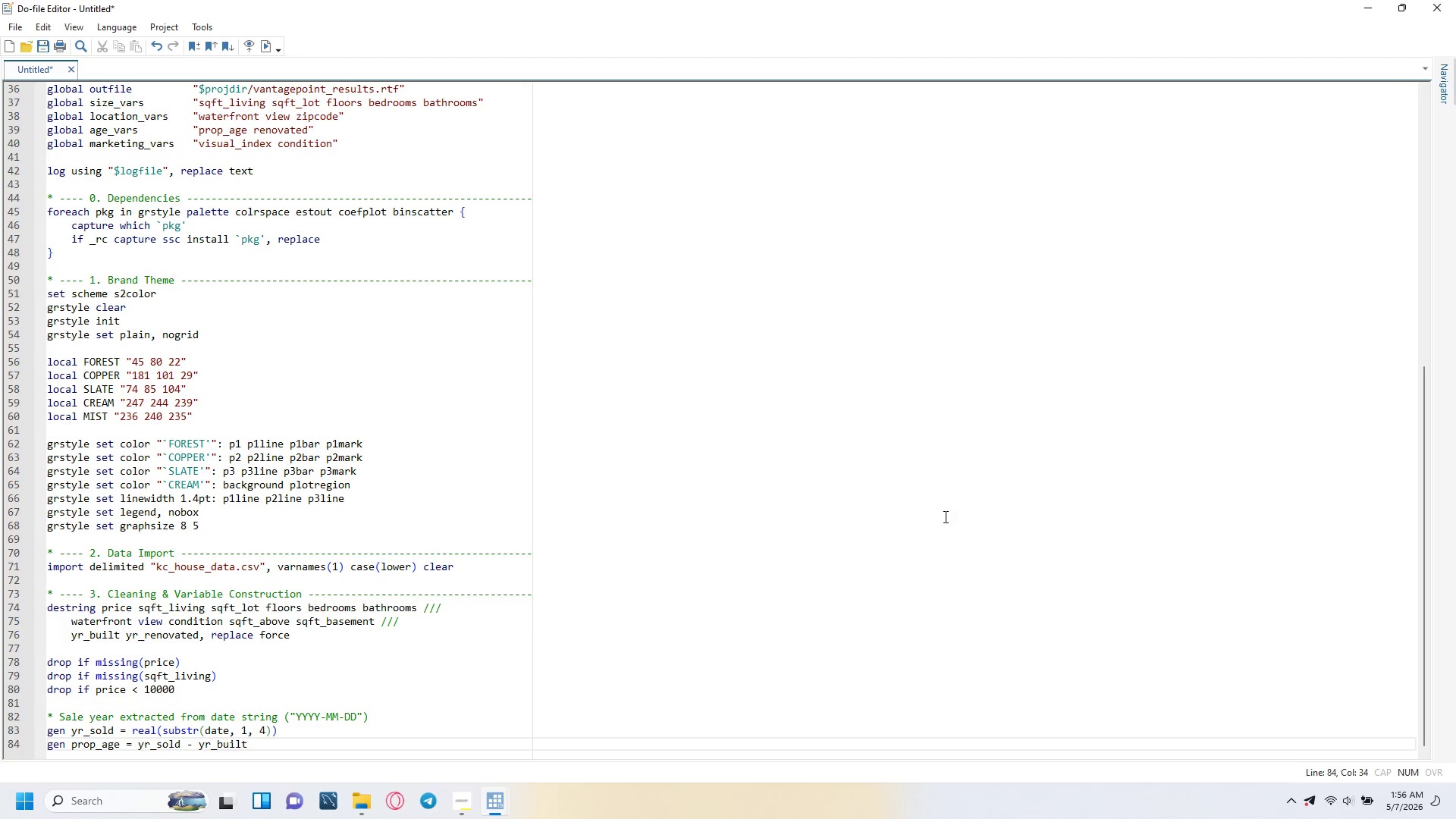 
type(ge)
key(Backspace)
key(Backspace)
 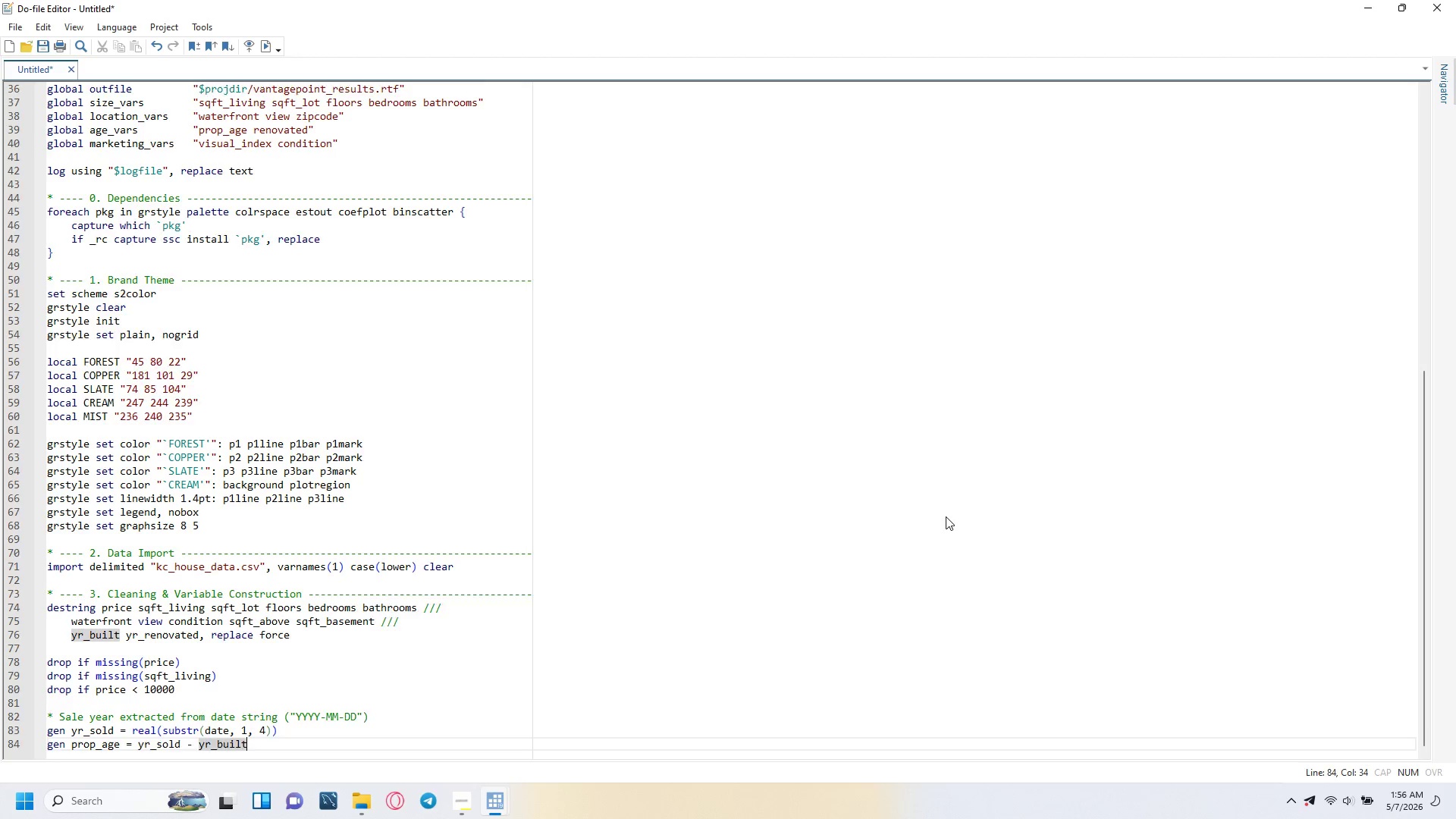 
key(Enter)
 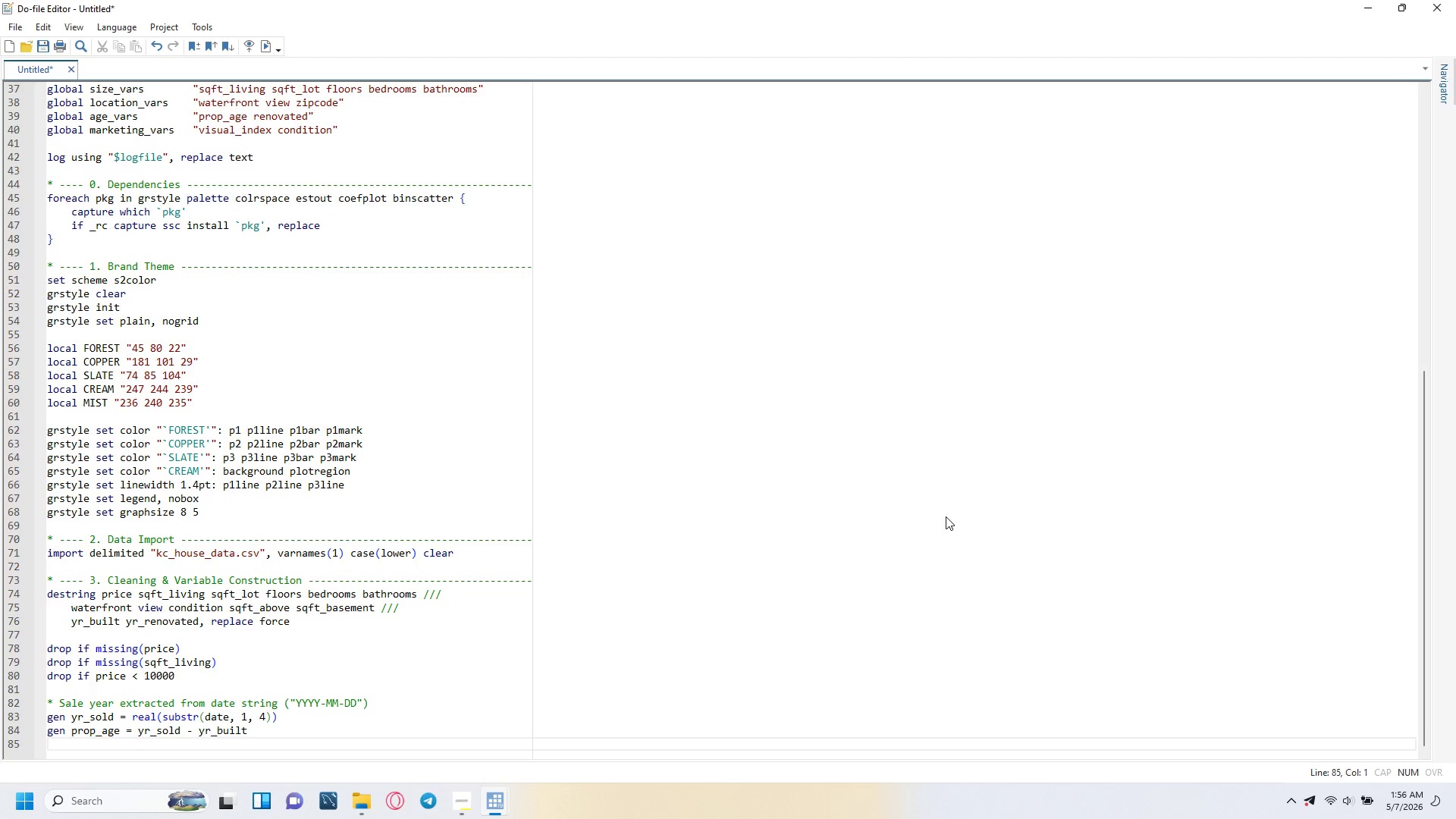 
type(gen_renovated = (yr_renovated > 0)
 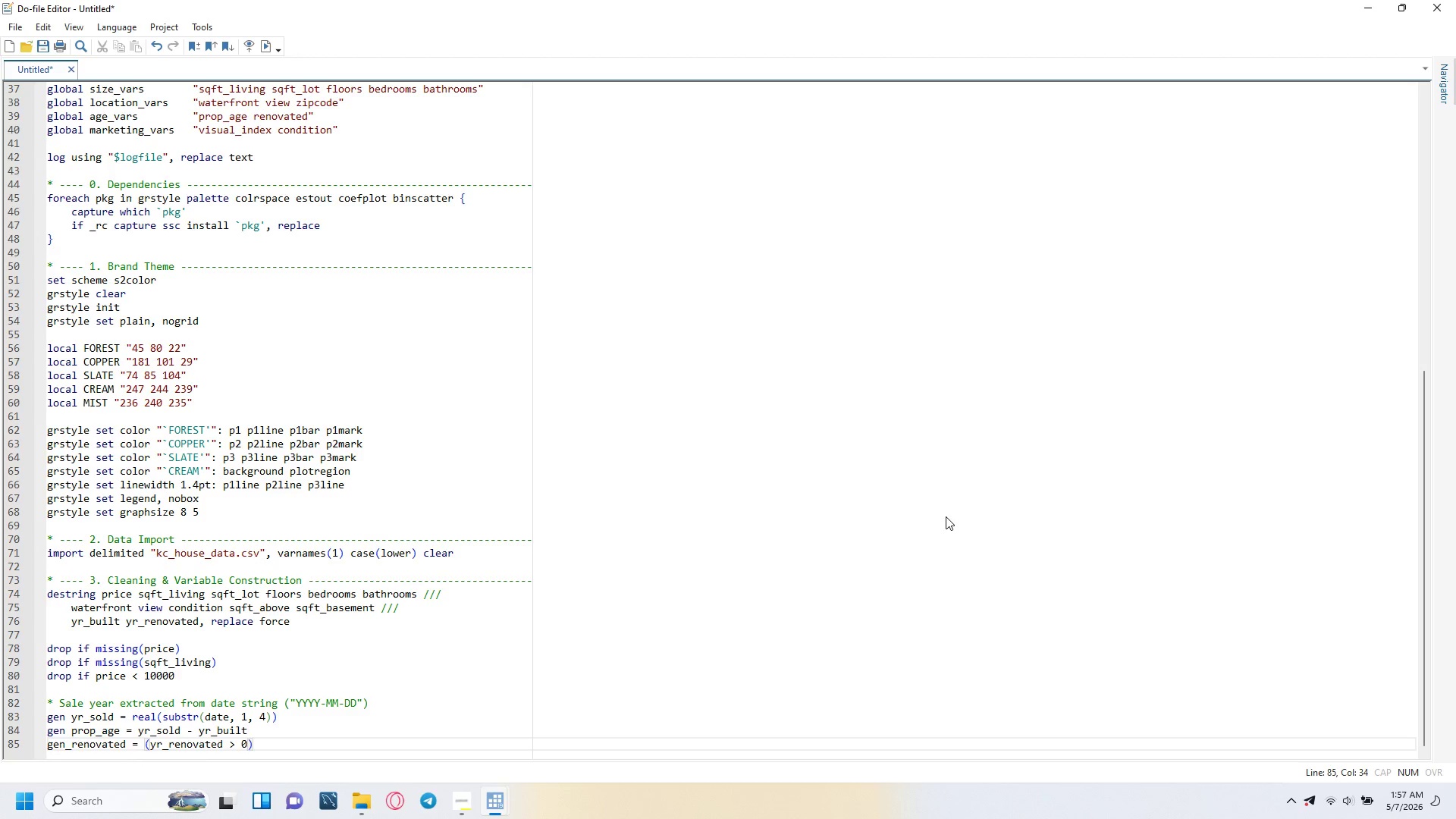 
key(ArrowRight)
 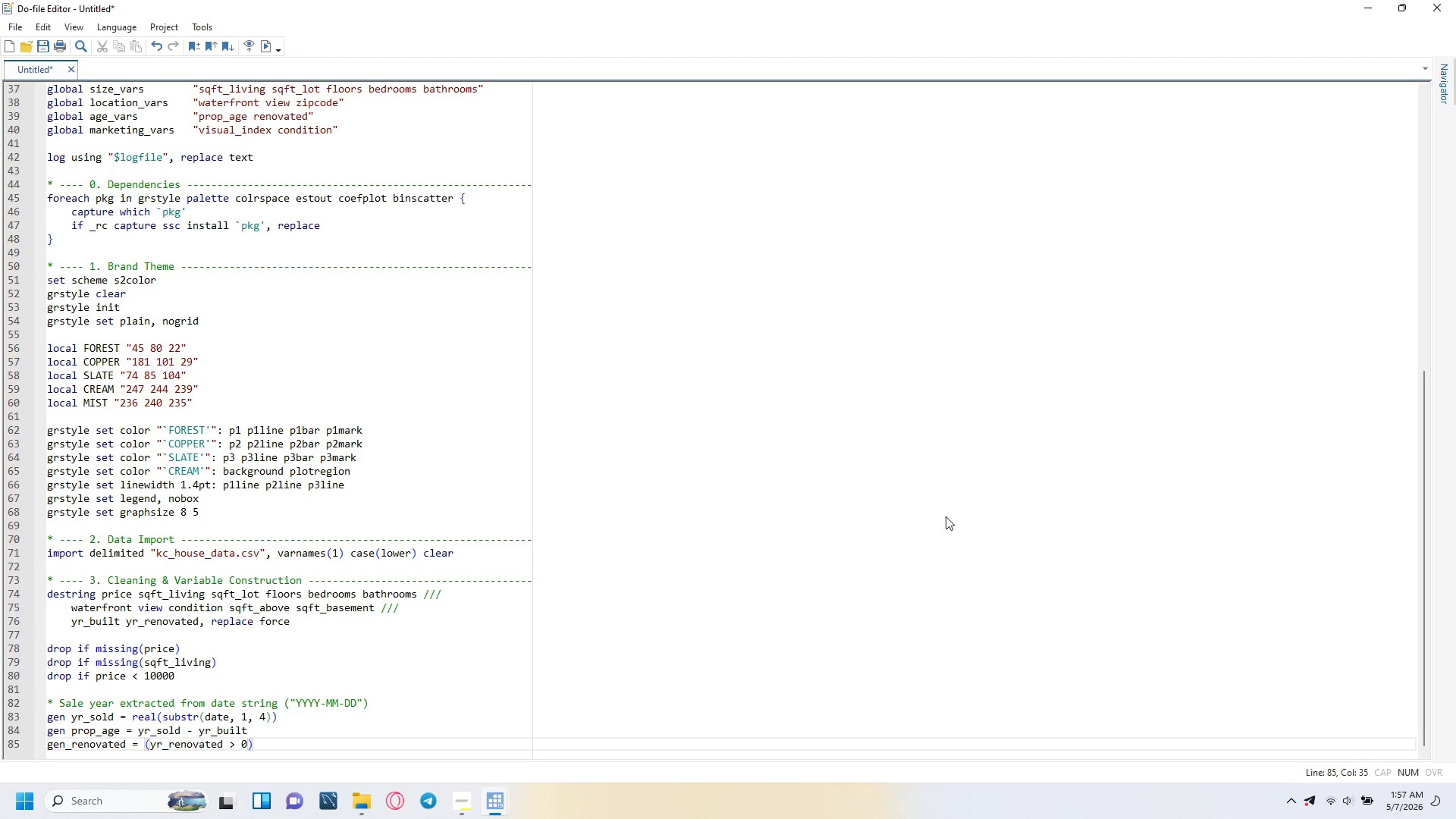 
key(Enter)
 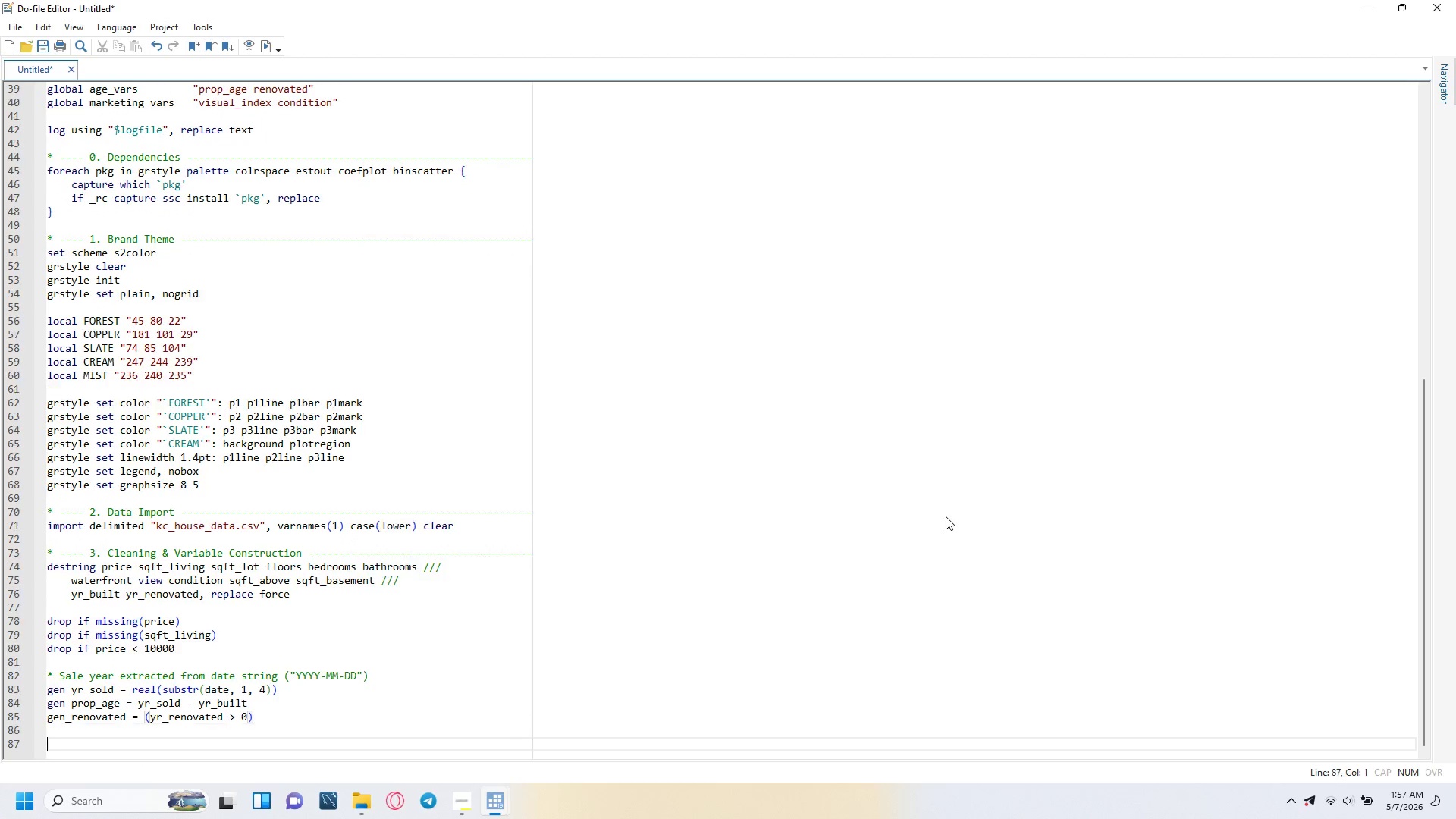 
key(Enter)
 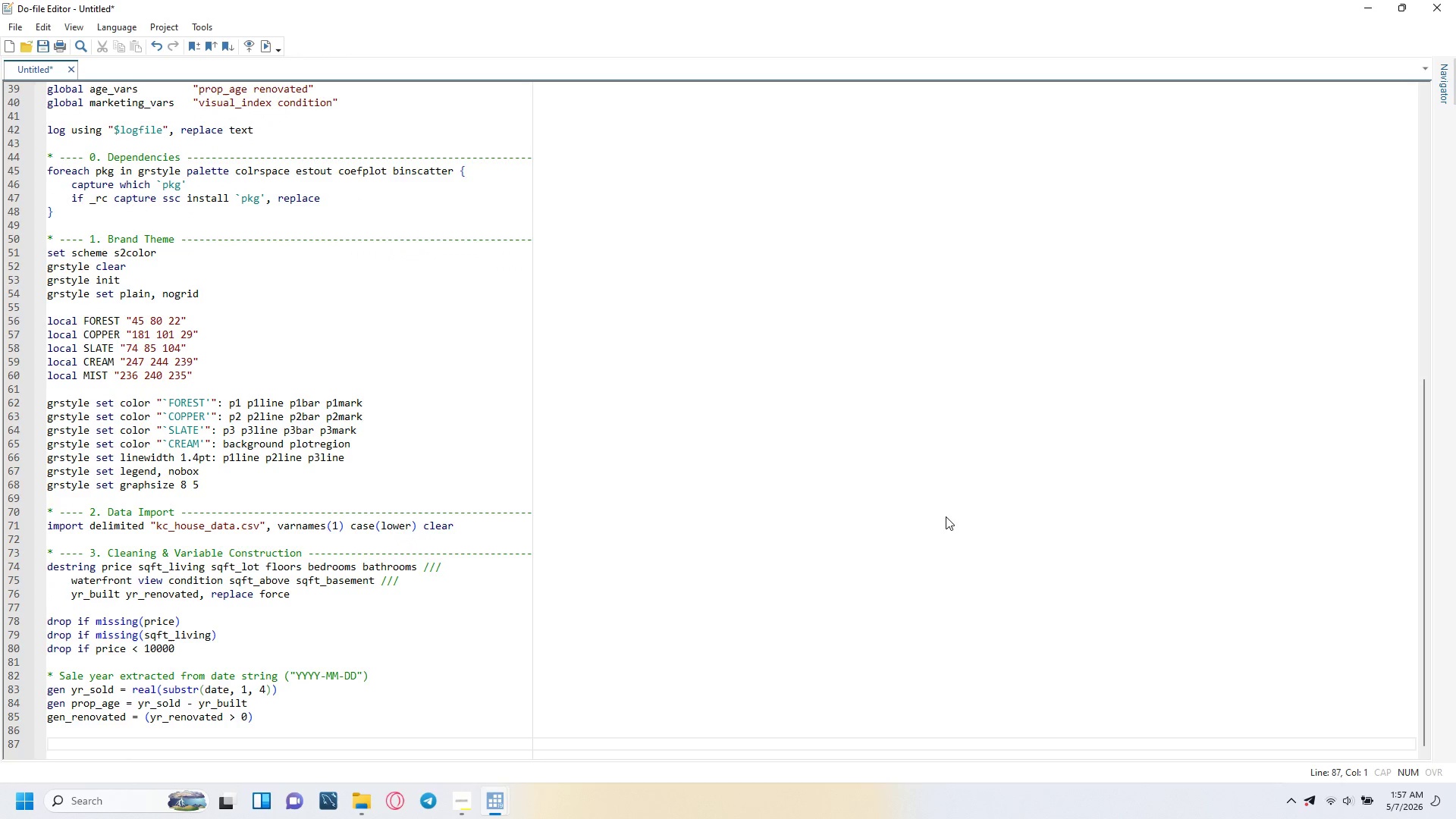 
type(labeel variable prop_age "Propery)
key(Backspace)
type(ty age at sale (years)
 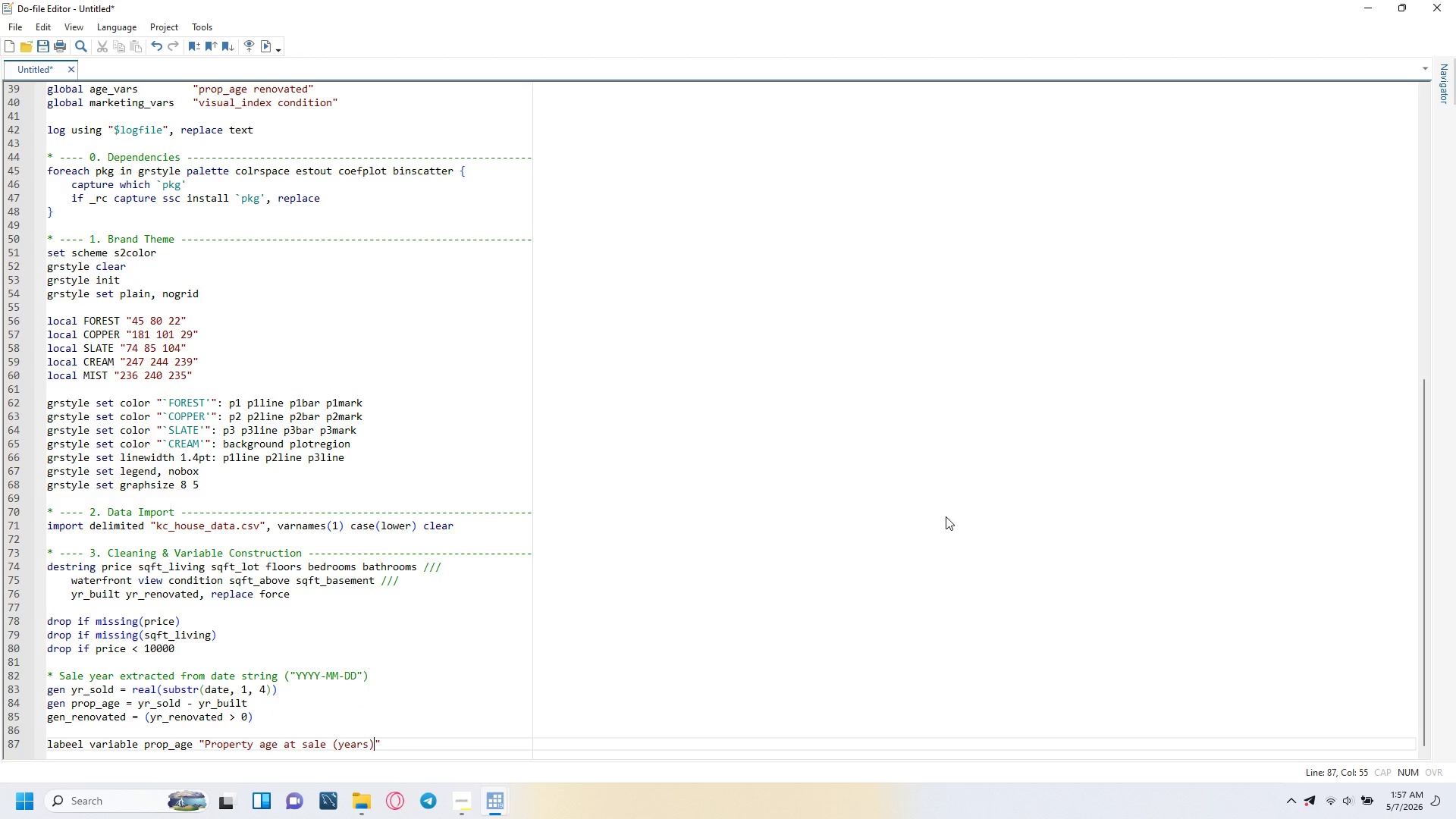 
 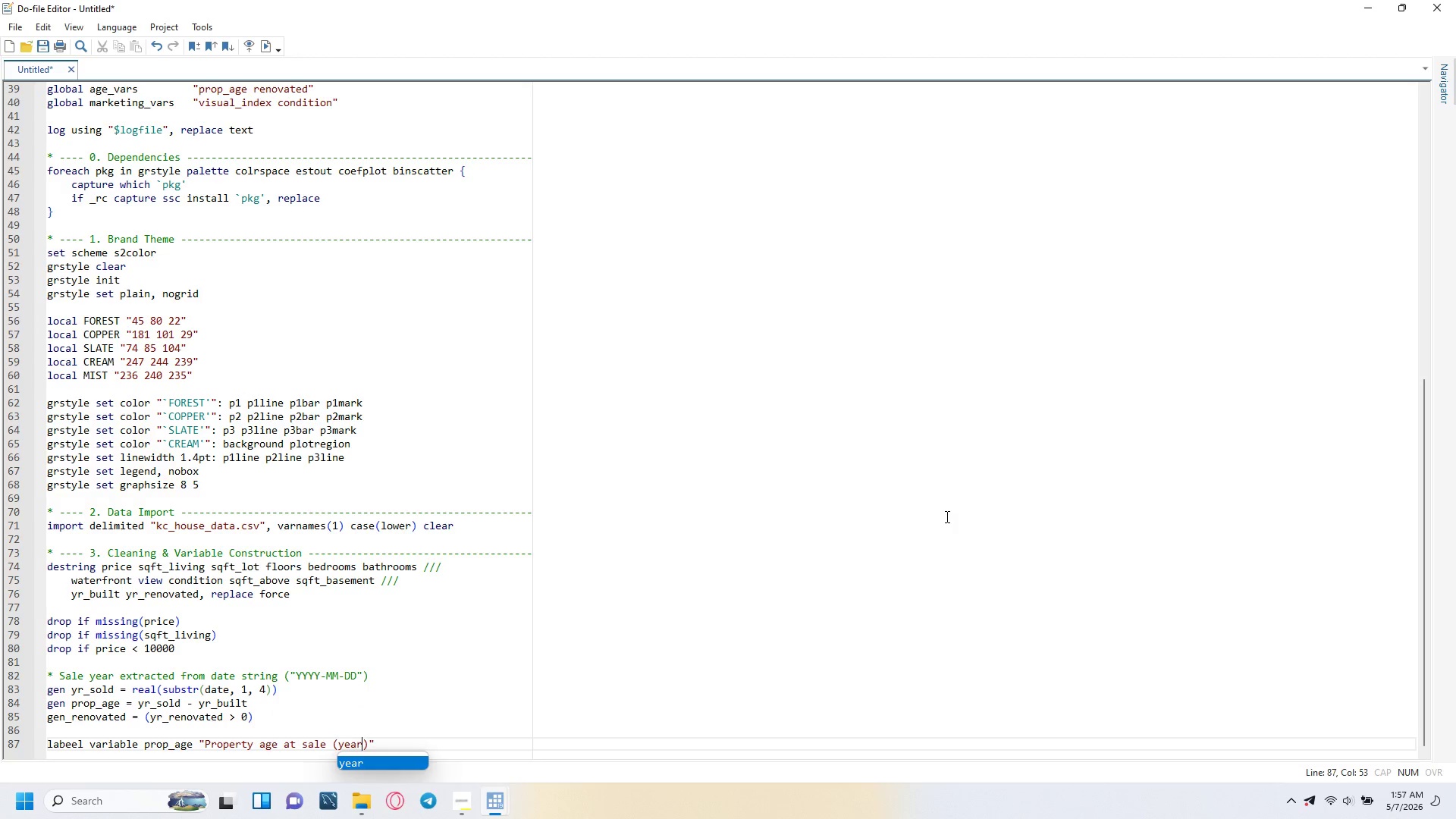 
key(ArrowRight)
 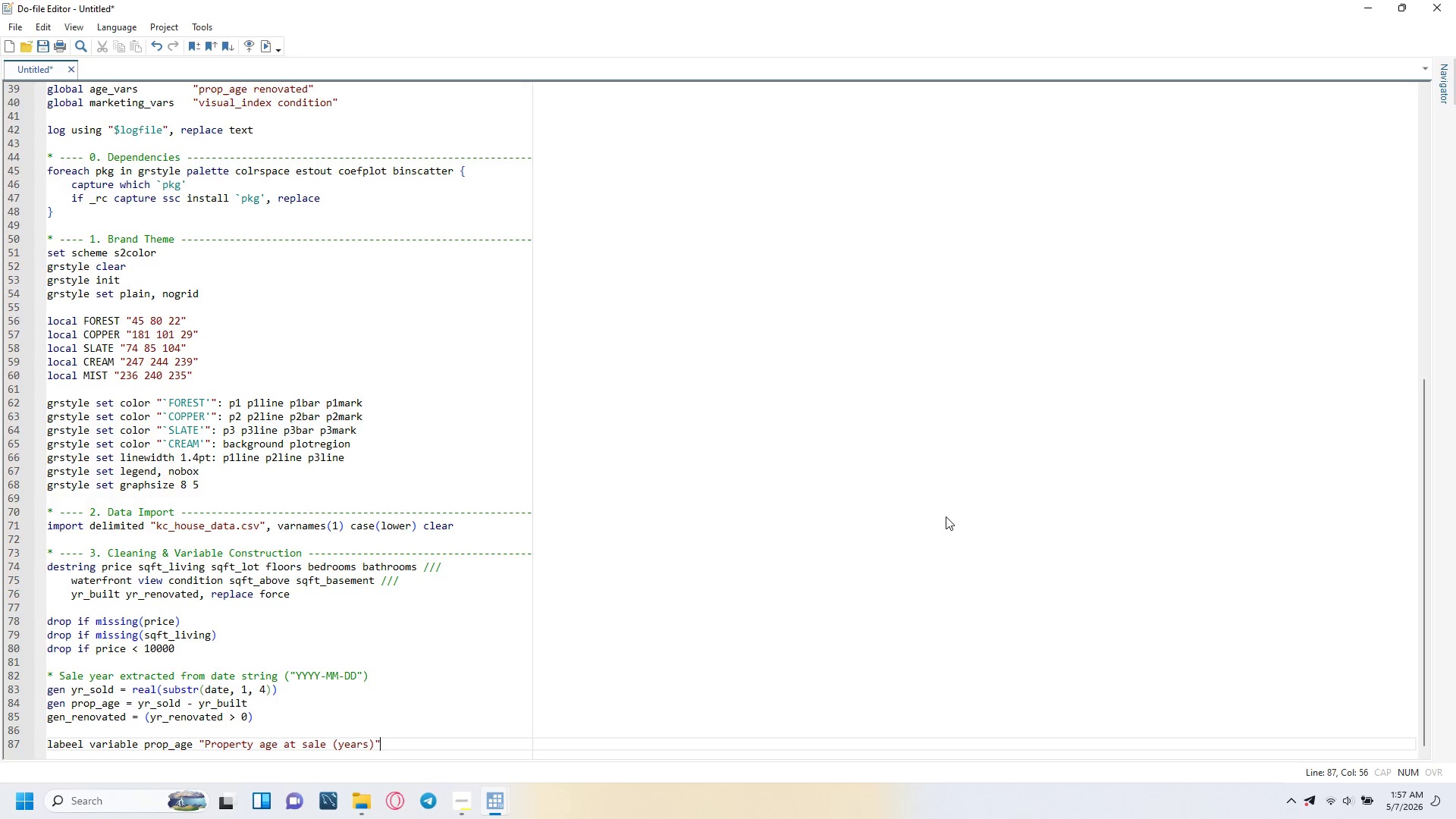 
key(ArrowRight)
 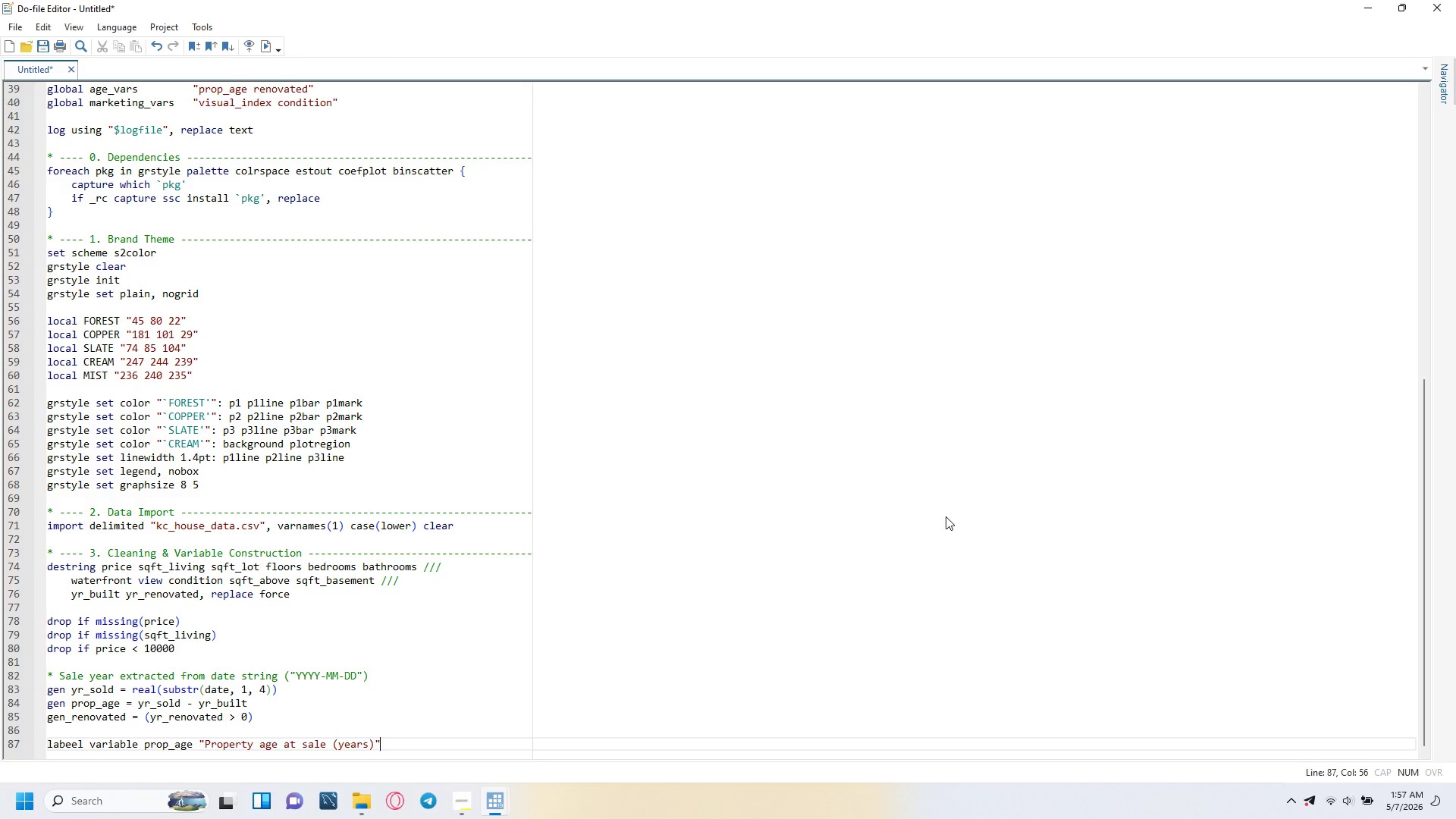 
key(ArrowLeft)
 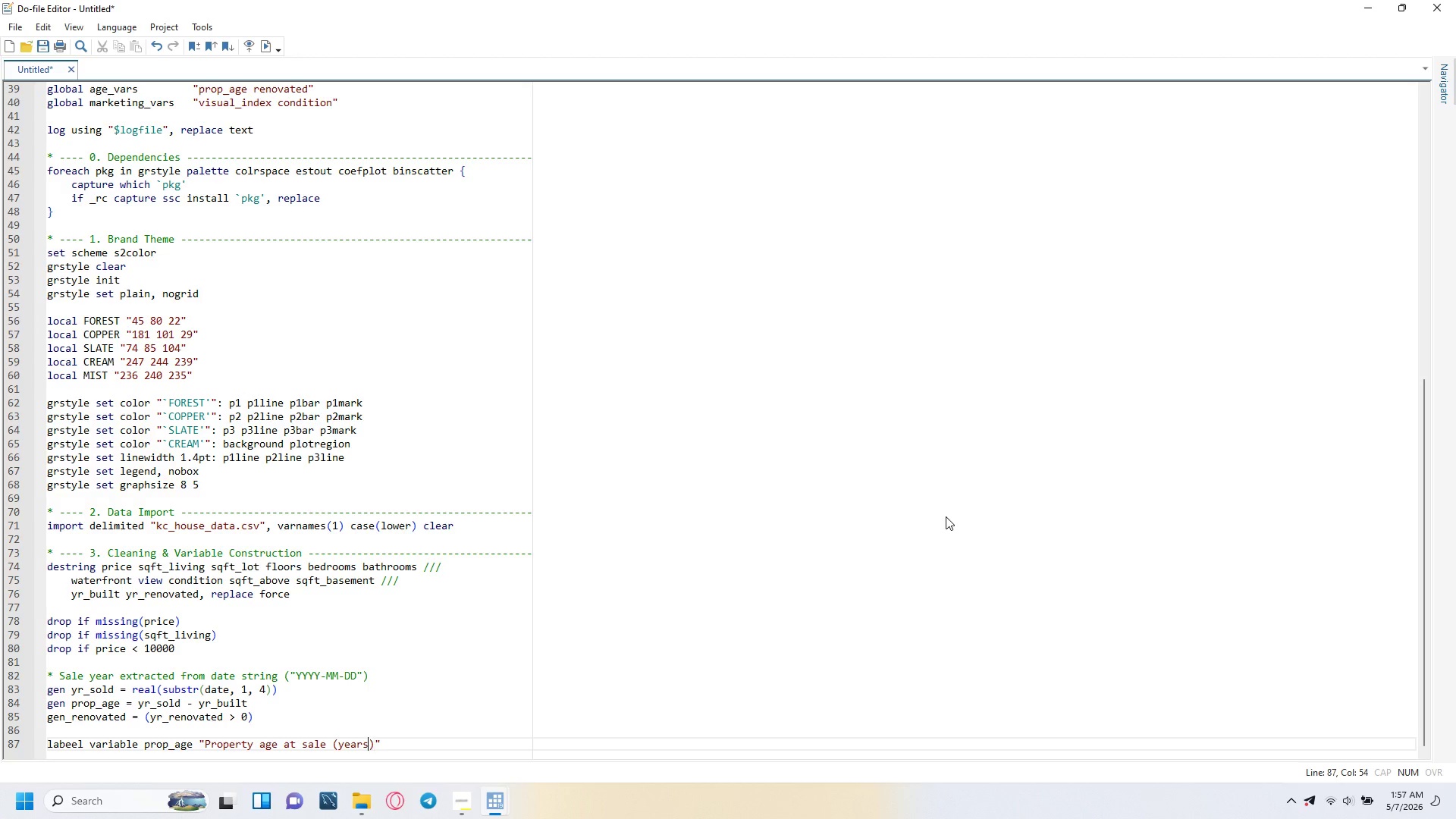 
key(ArrowLeft)
 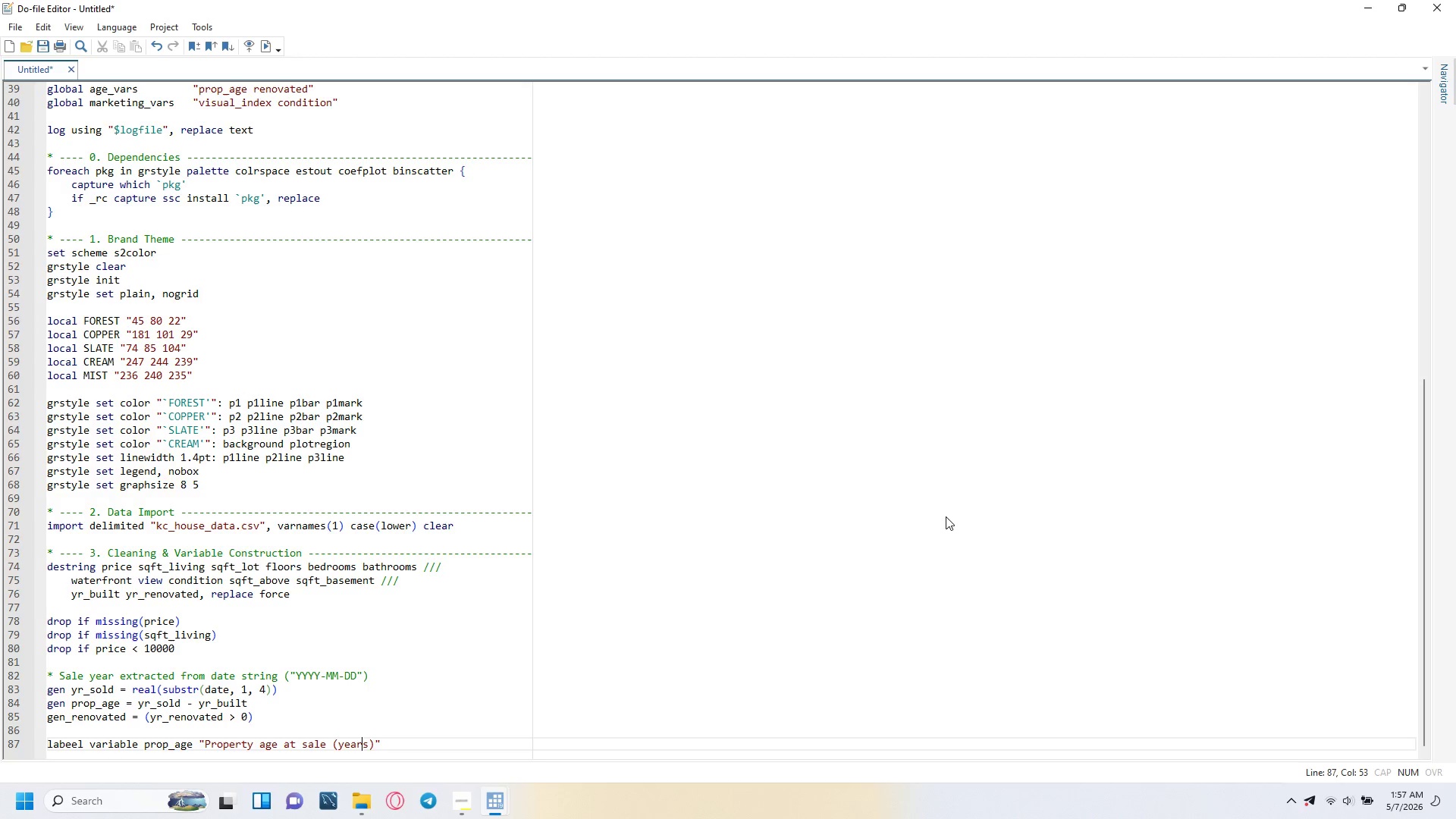 
key(ArrowLeft)
 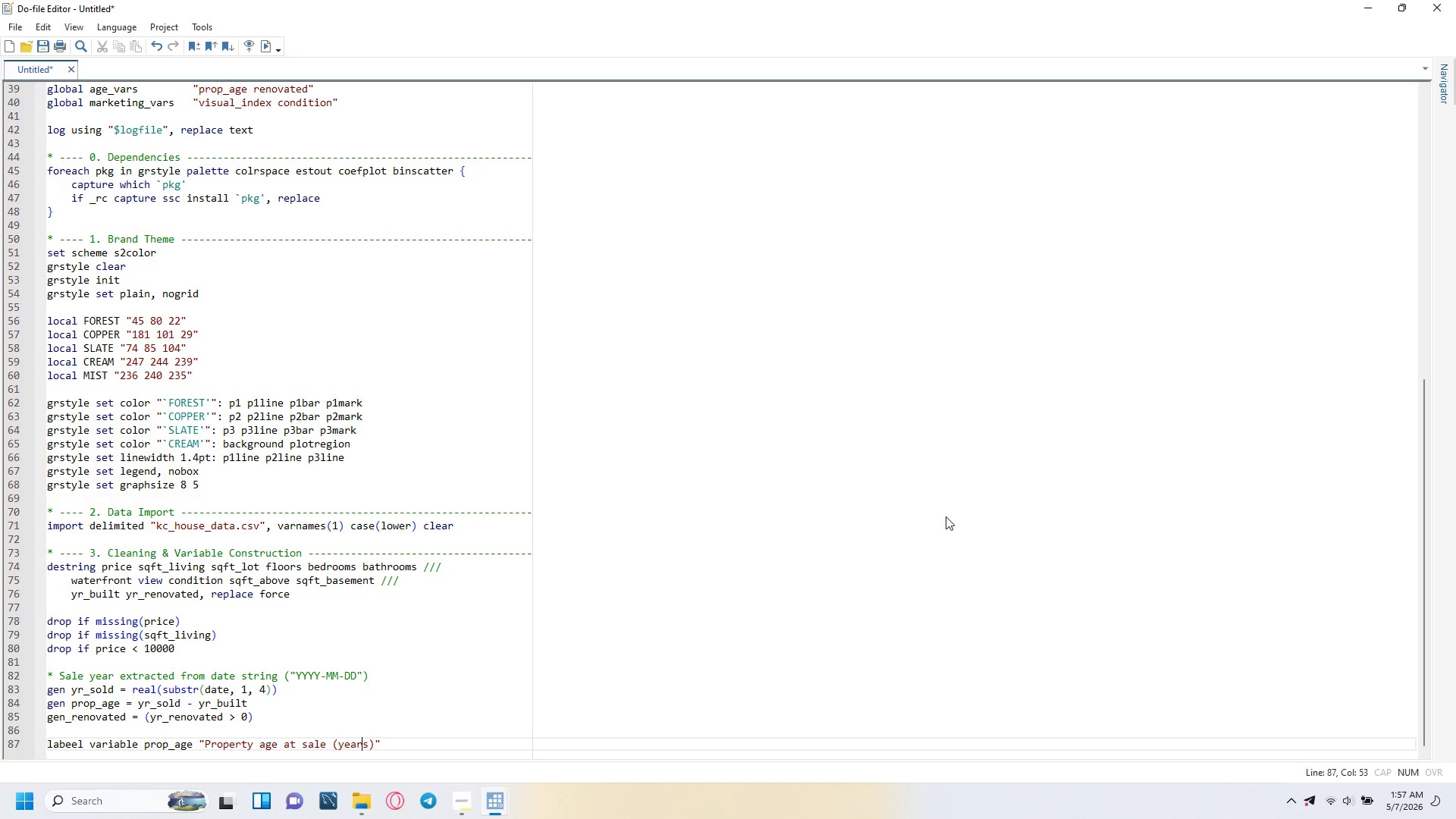 
key(ArrowLeft)
 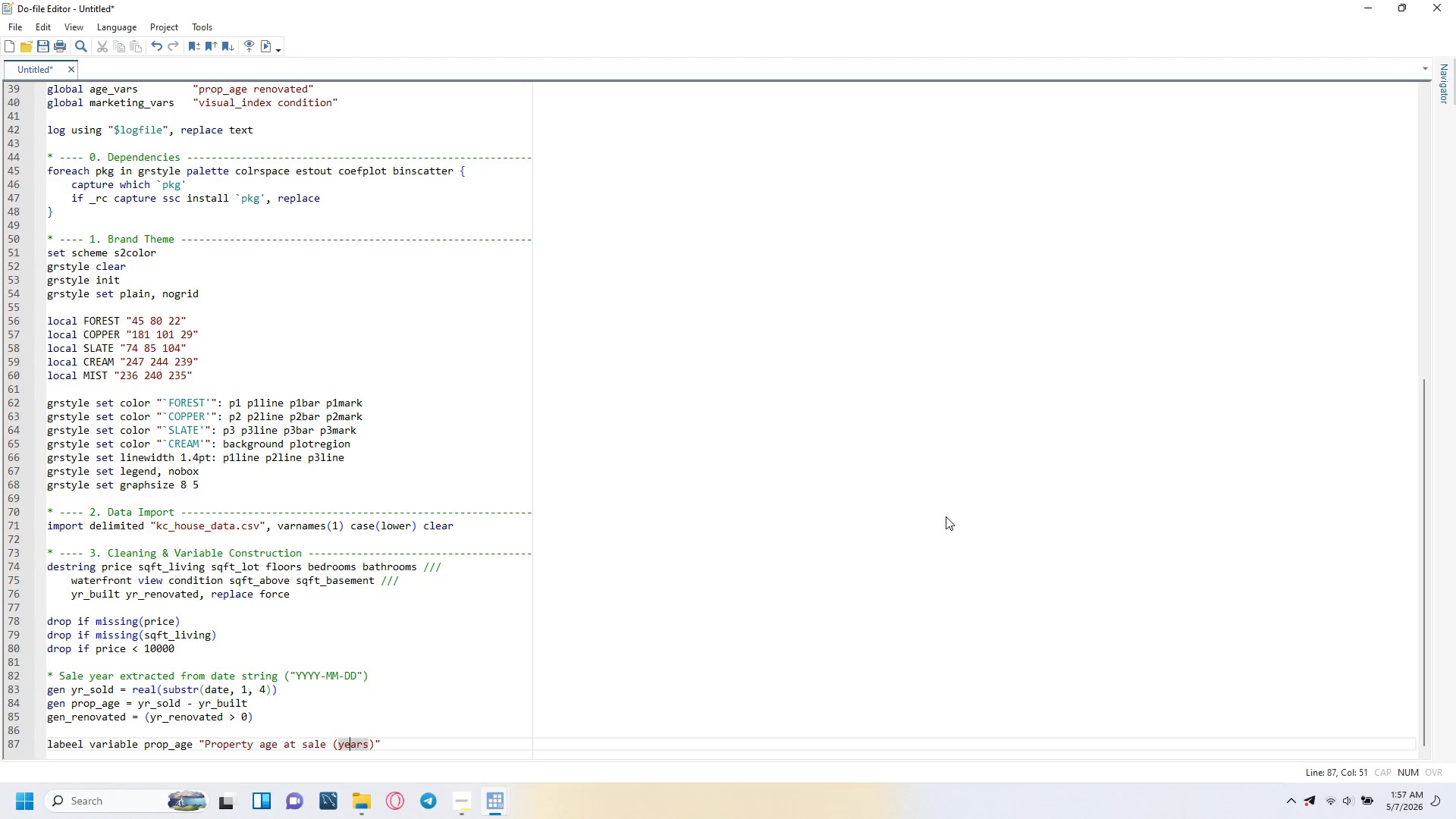 
hold_key(key=ArrowLeft, duration=1.22)
 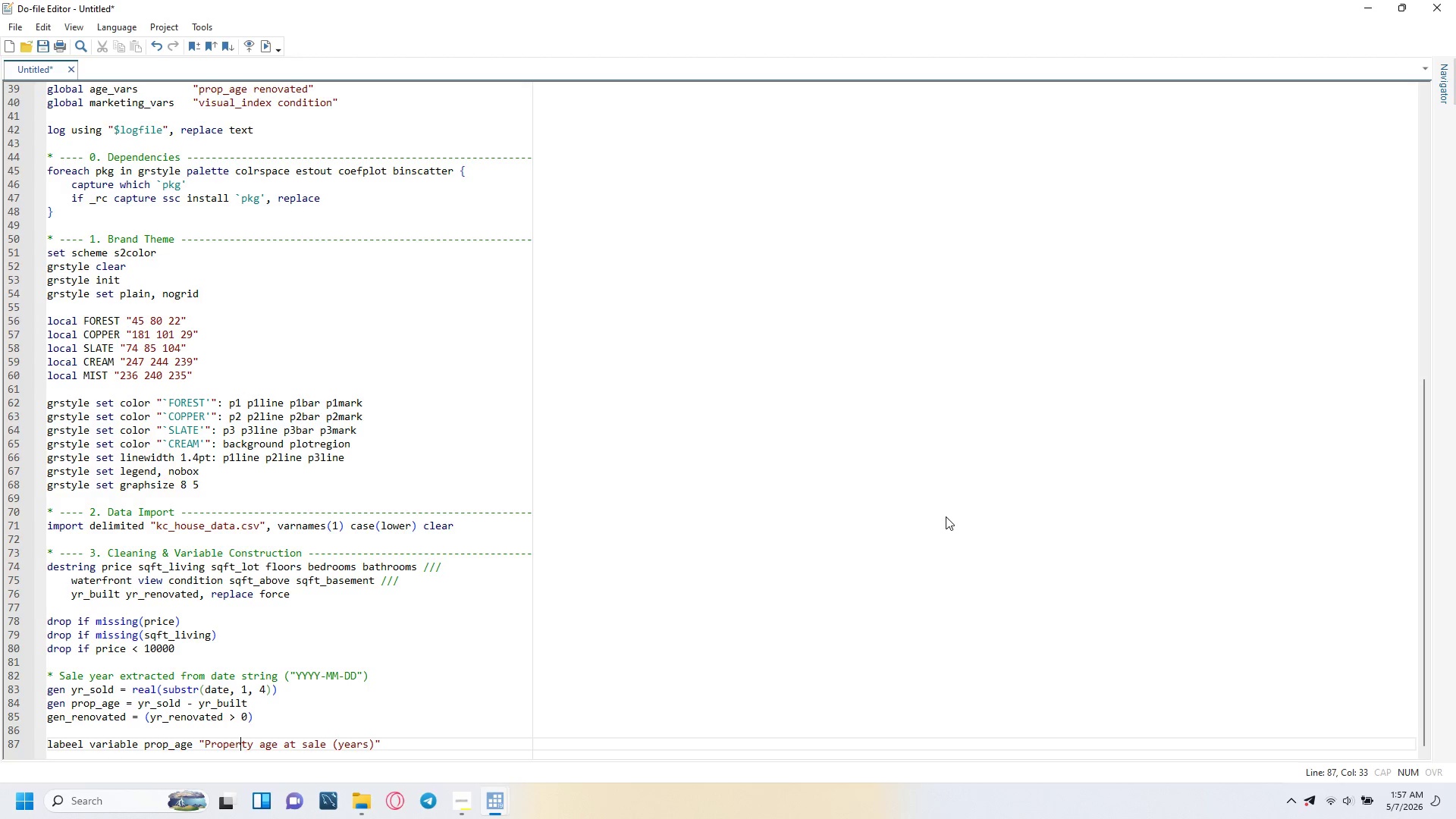 
key(ArrowLeft)
 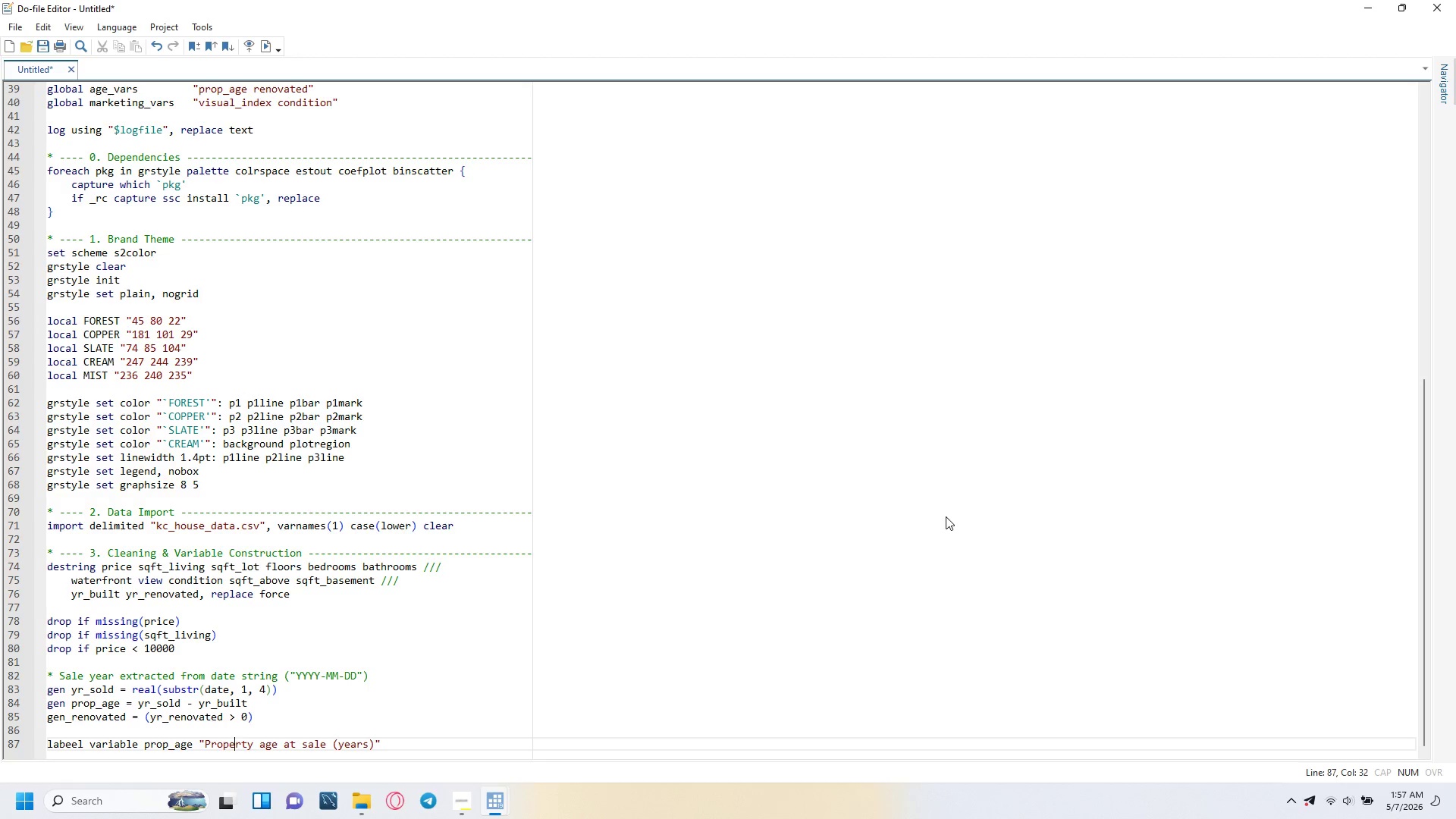 
key(ArrowLeft)
 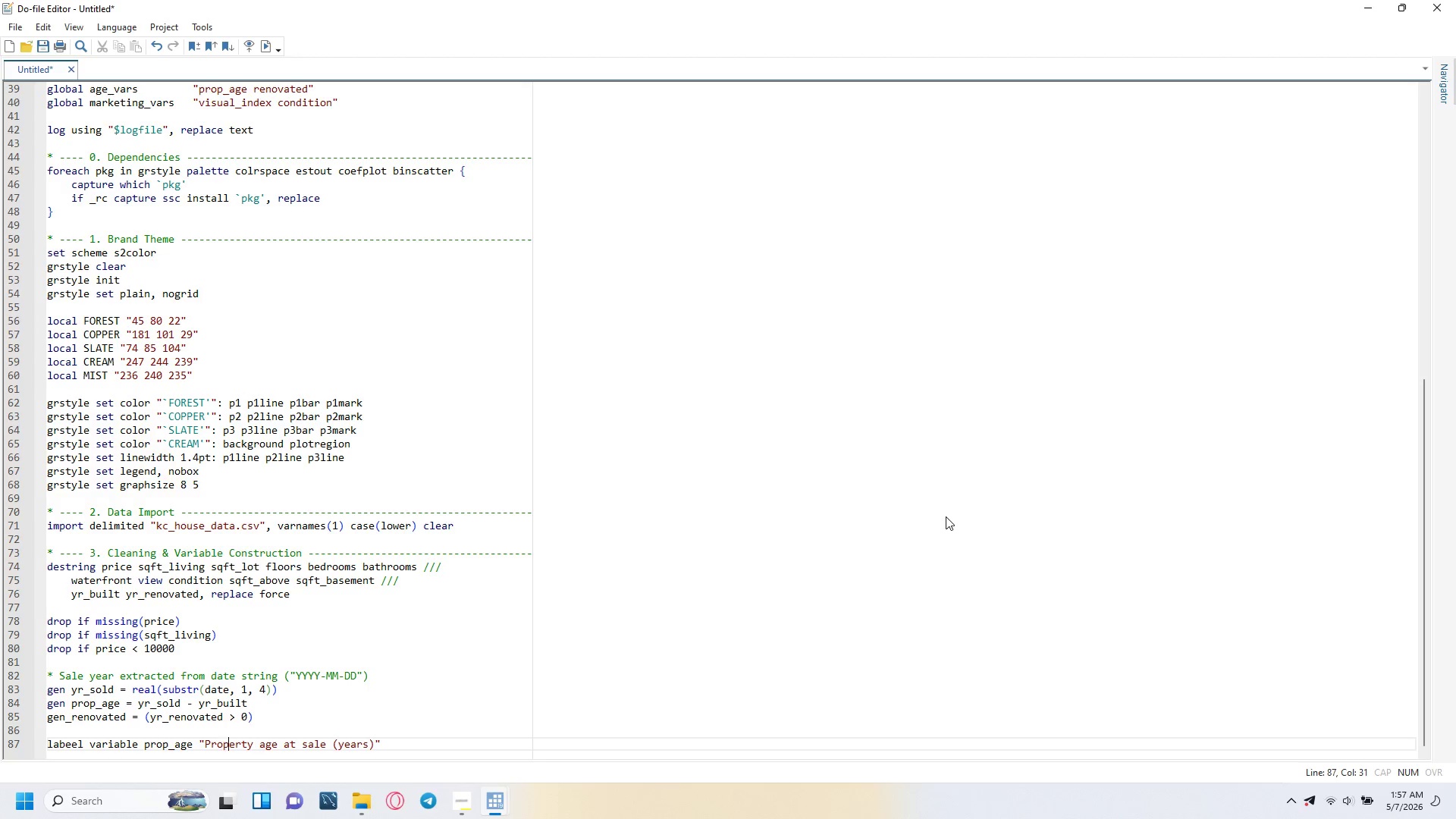 
key(ArrowLeft)
 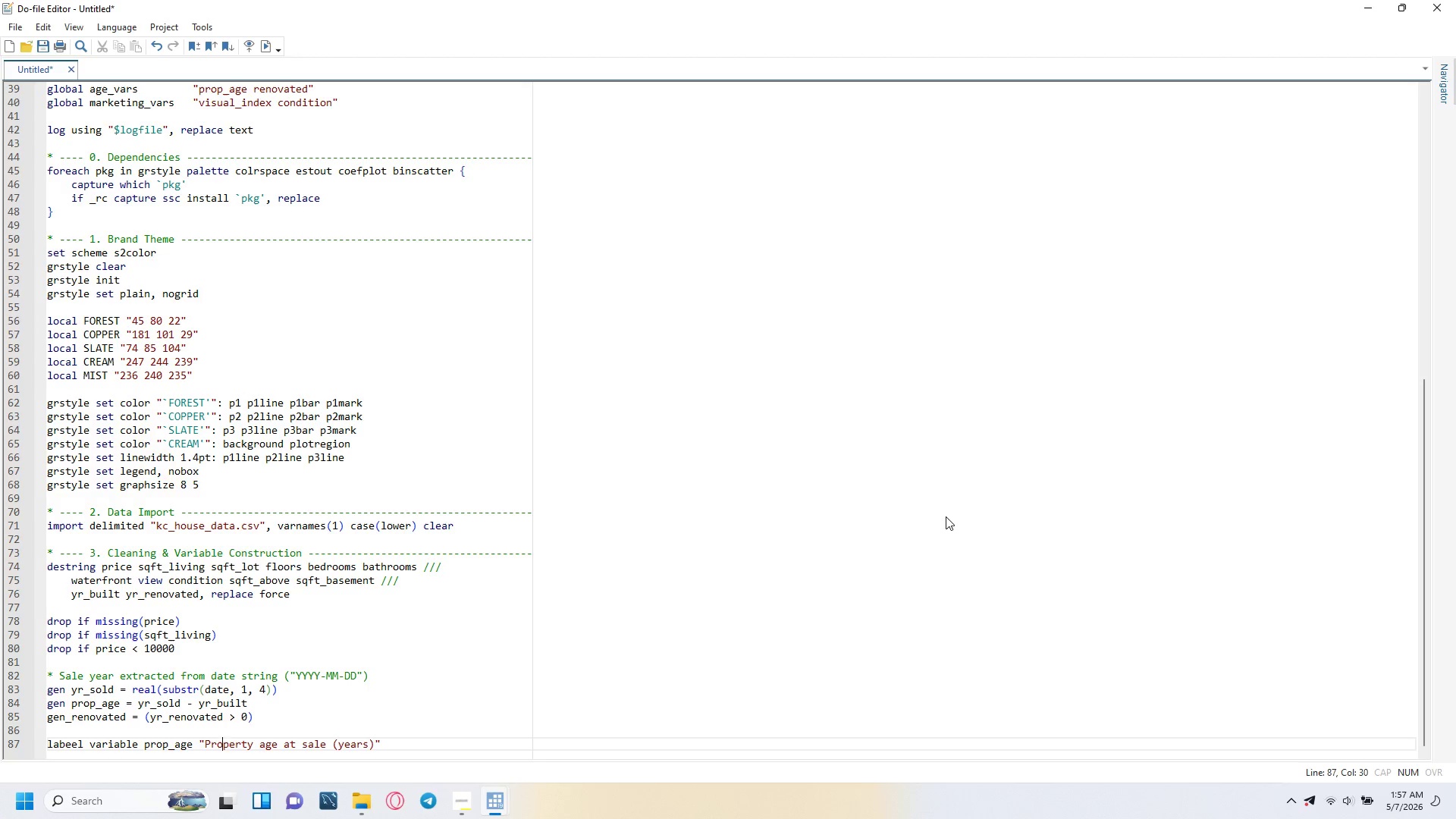 
key(ArrowLeft)
 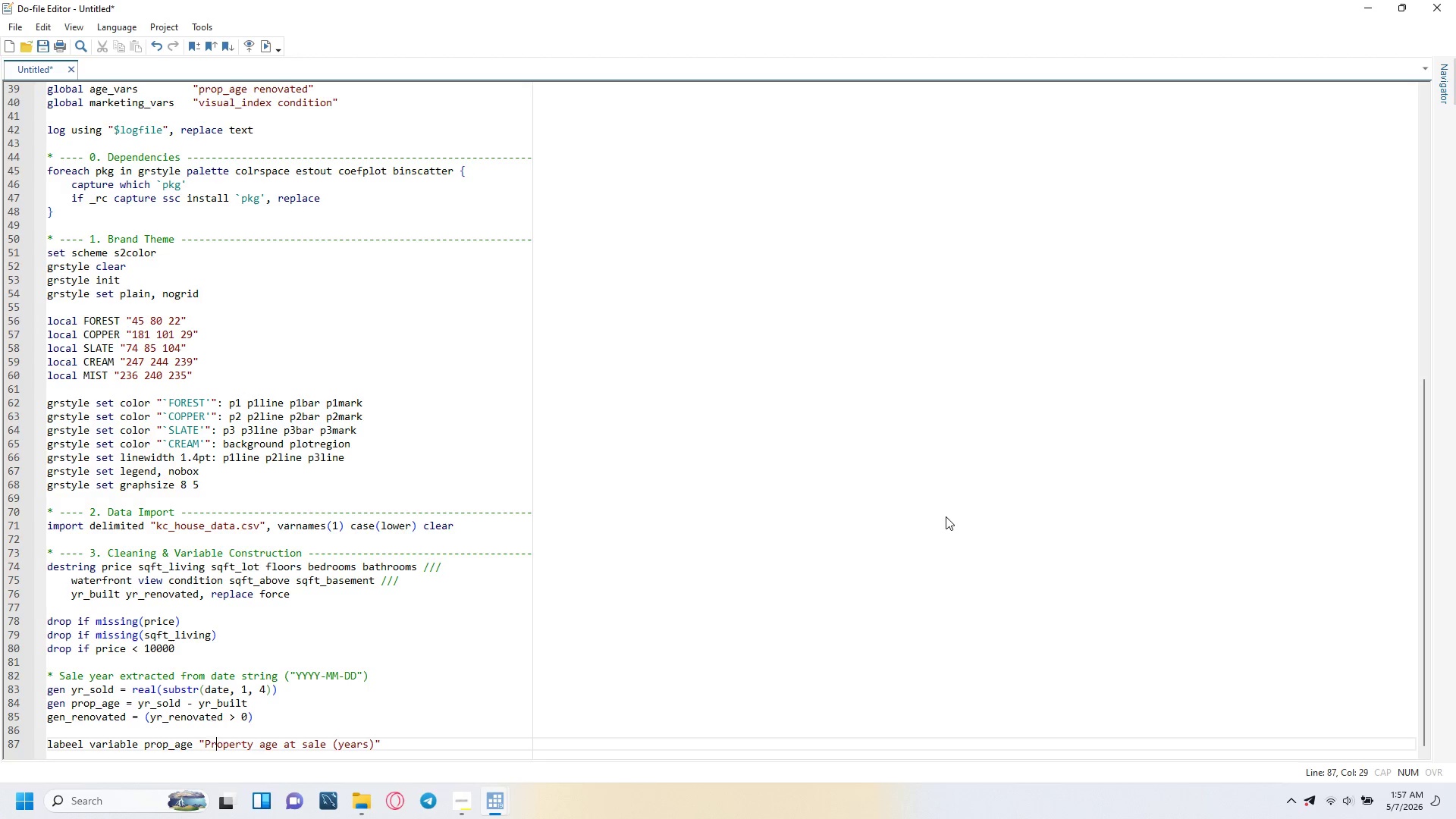 
key(ArrowLeft)
 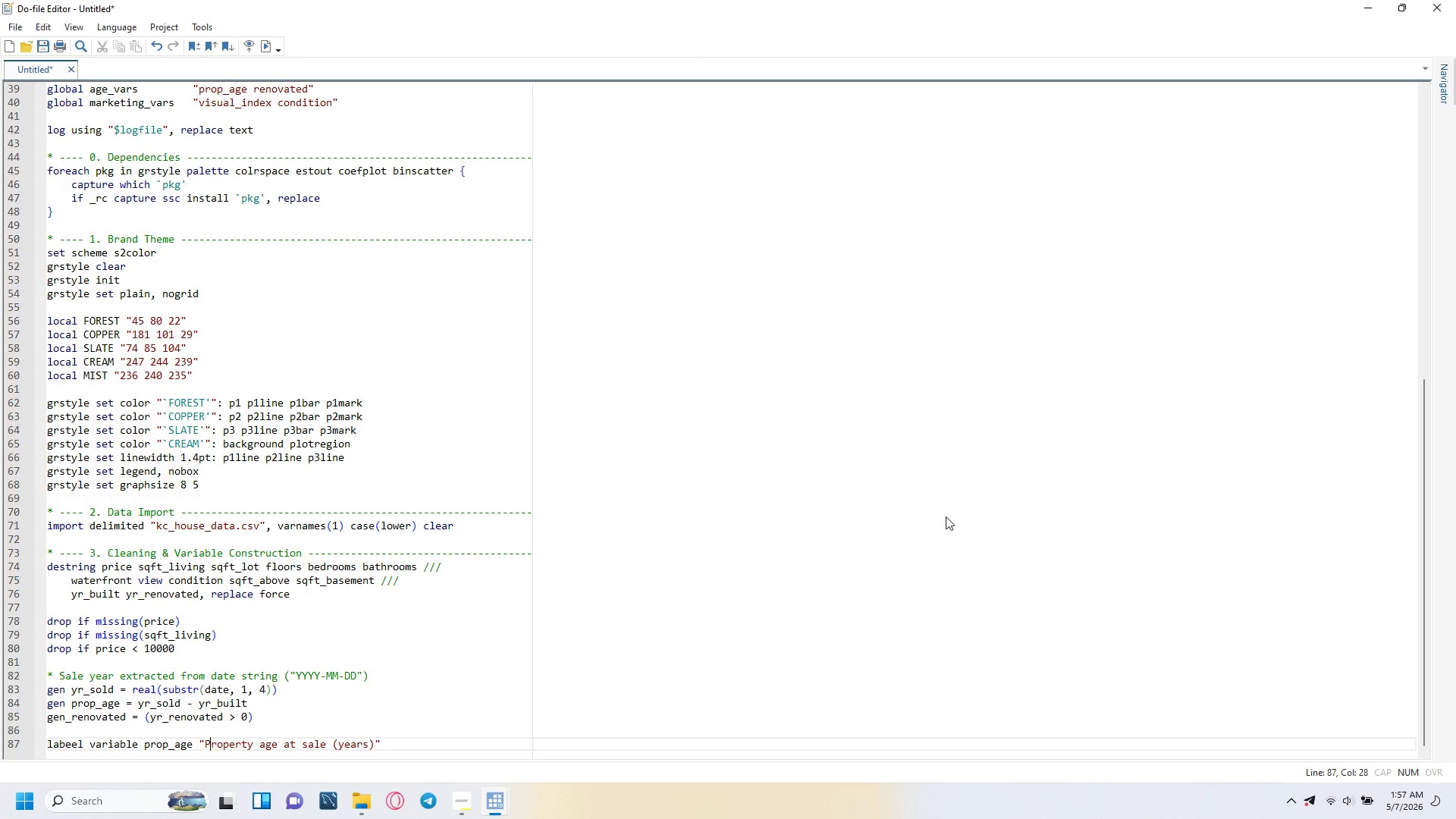 
key(ArrowLeft)
 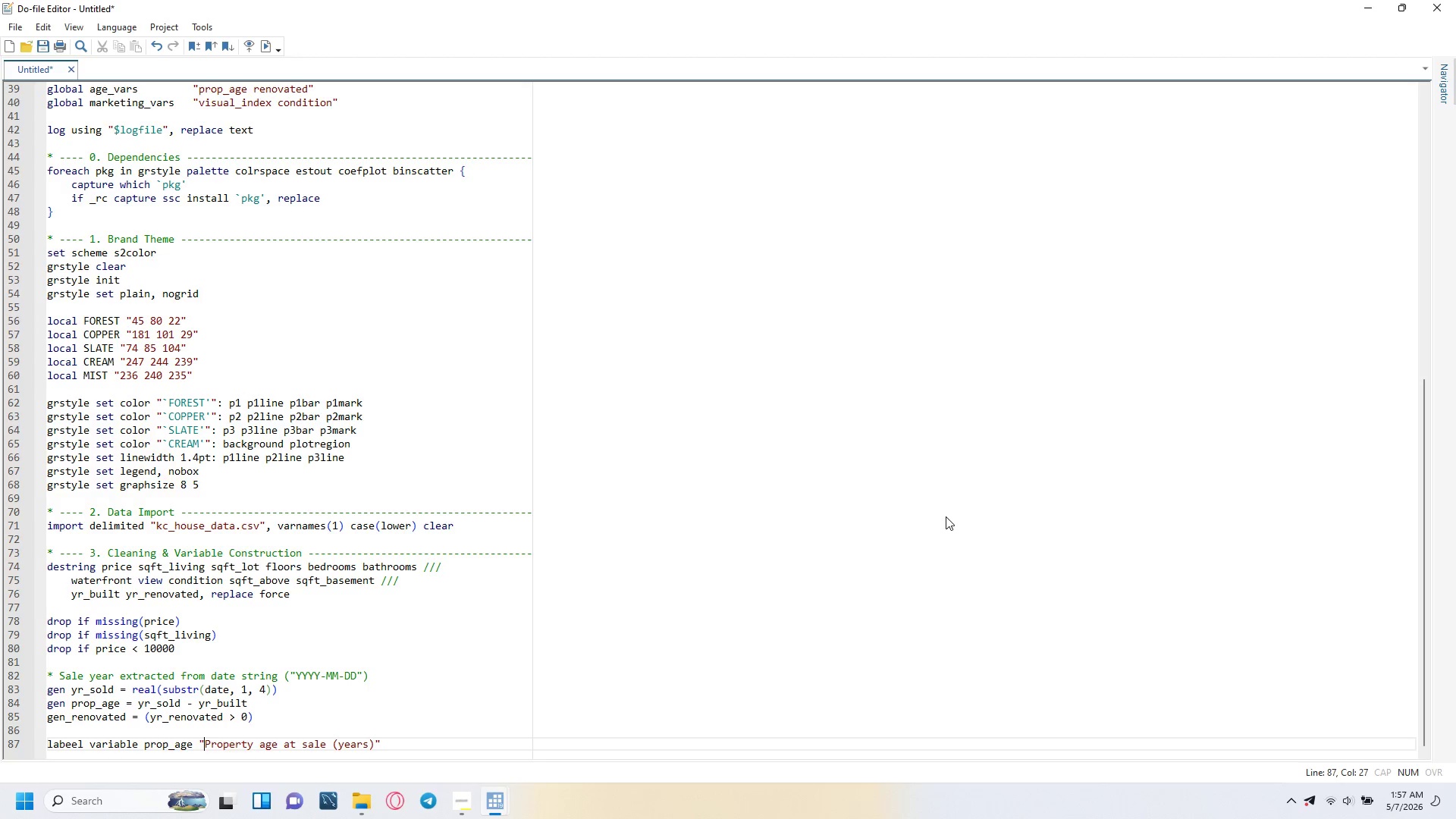 
key(ArrowLeft)
 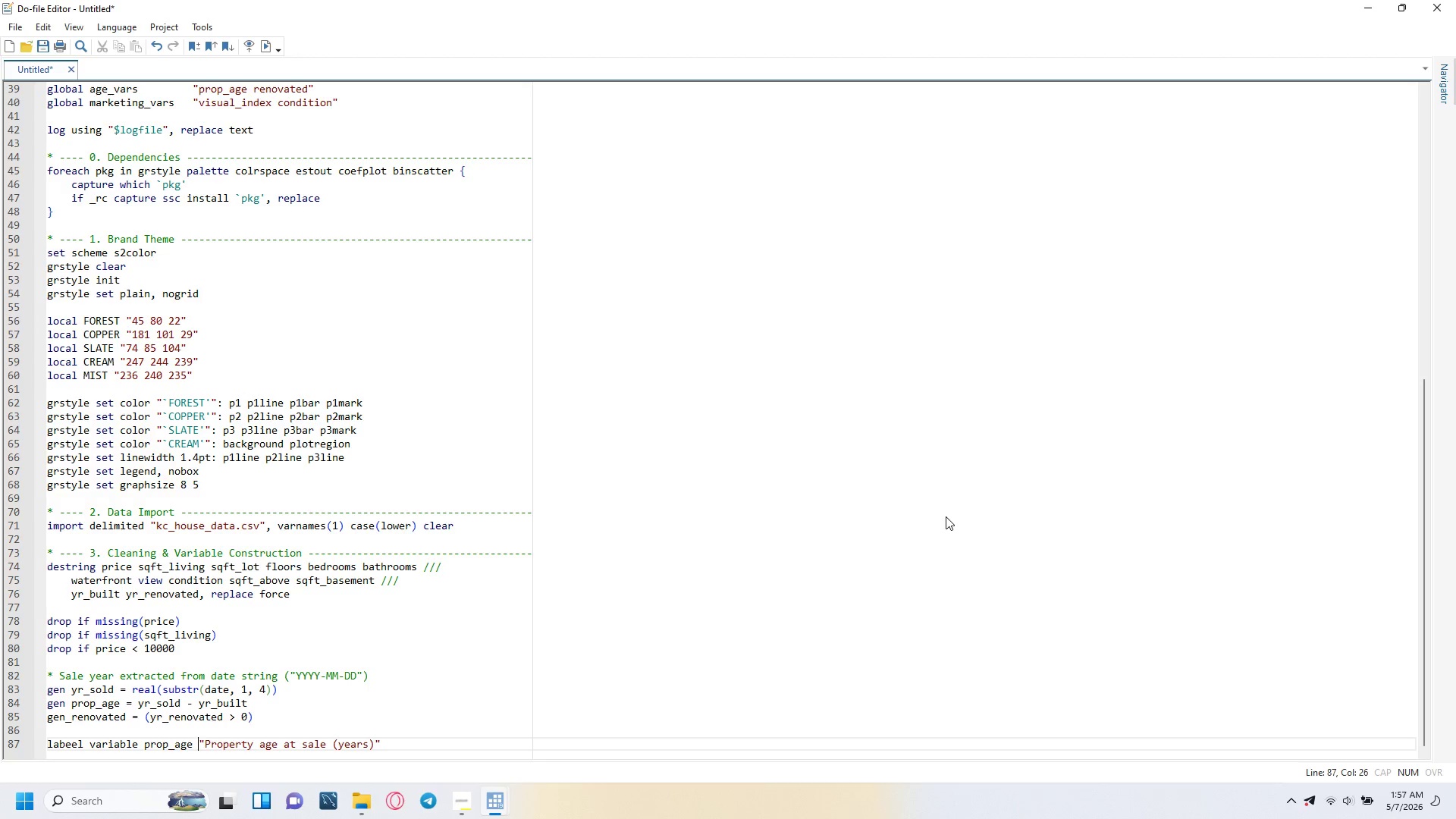 
key(ArrowLeft)
 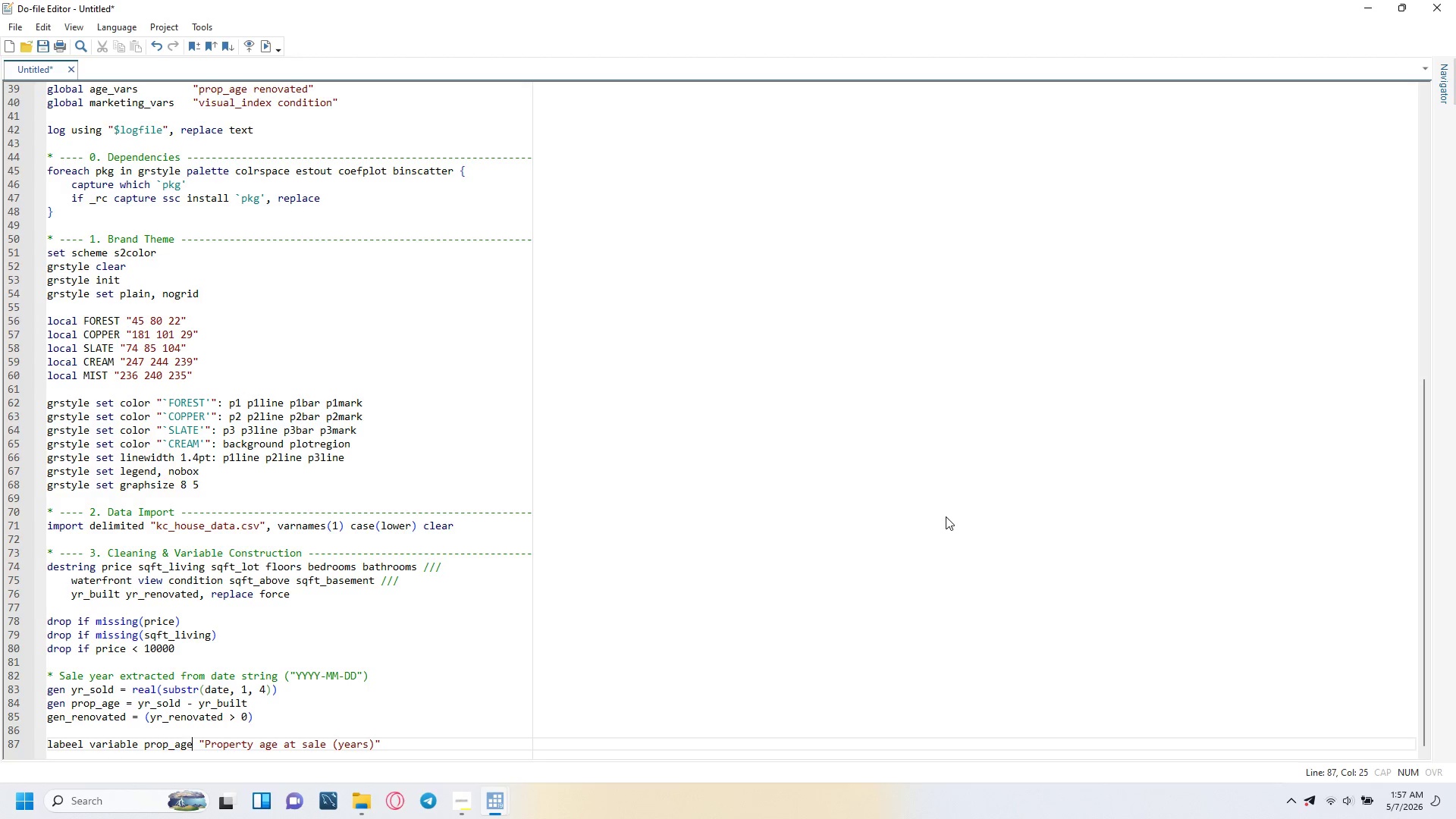 
key(ArrowLeft)
 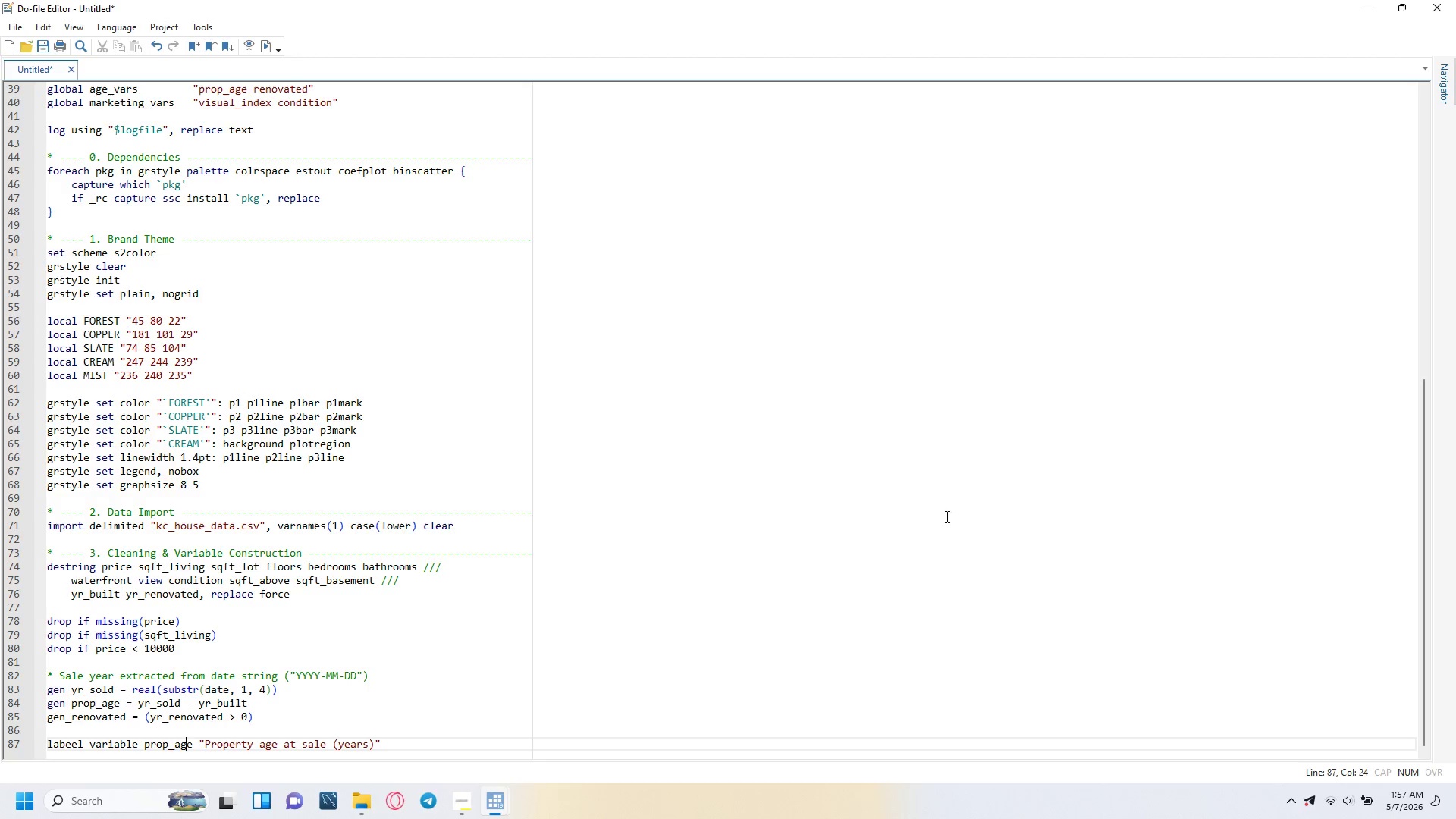 
key(ArrowLeft)
 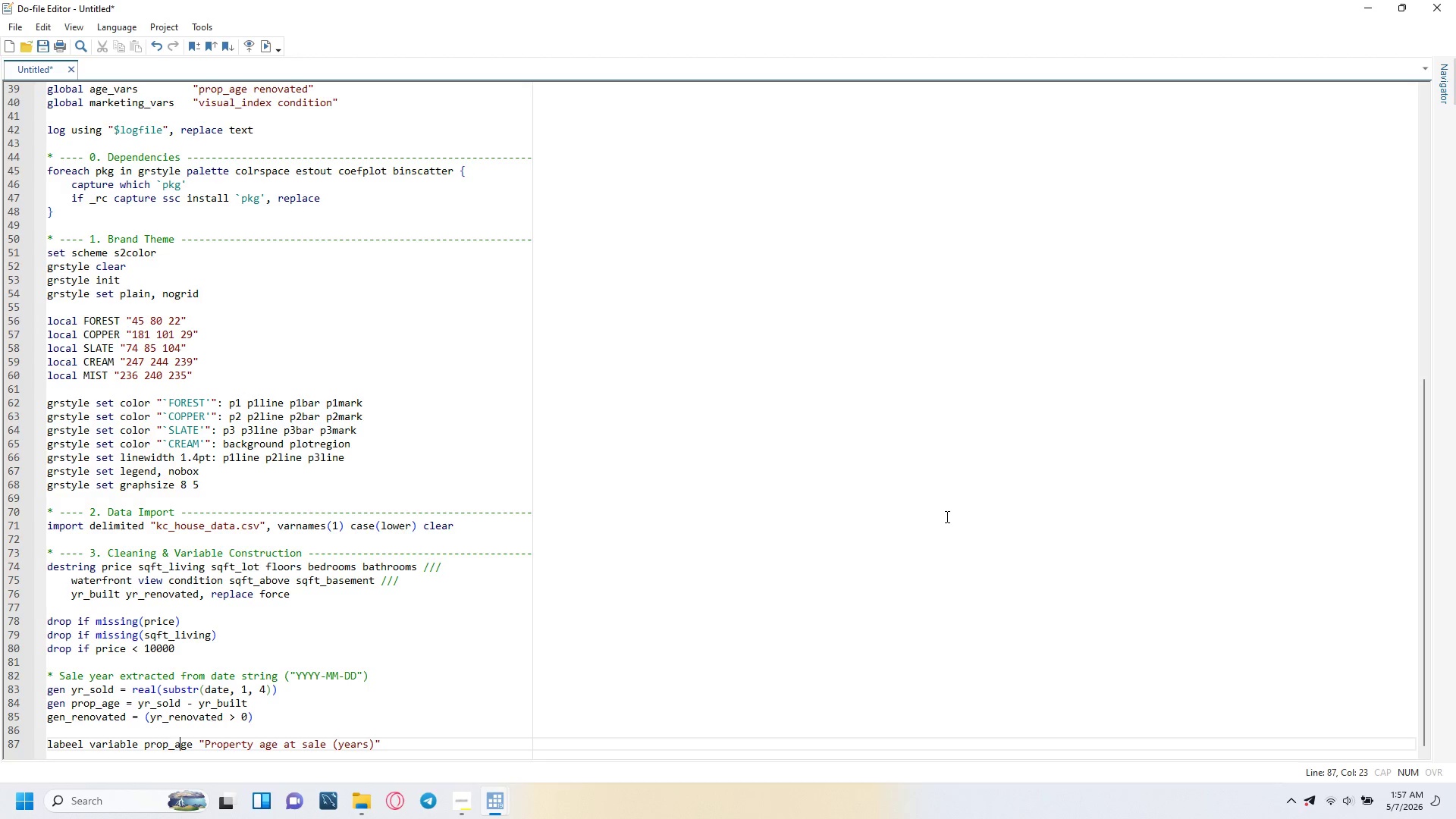 
key(ArrowLeft)
 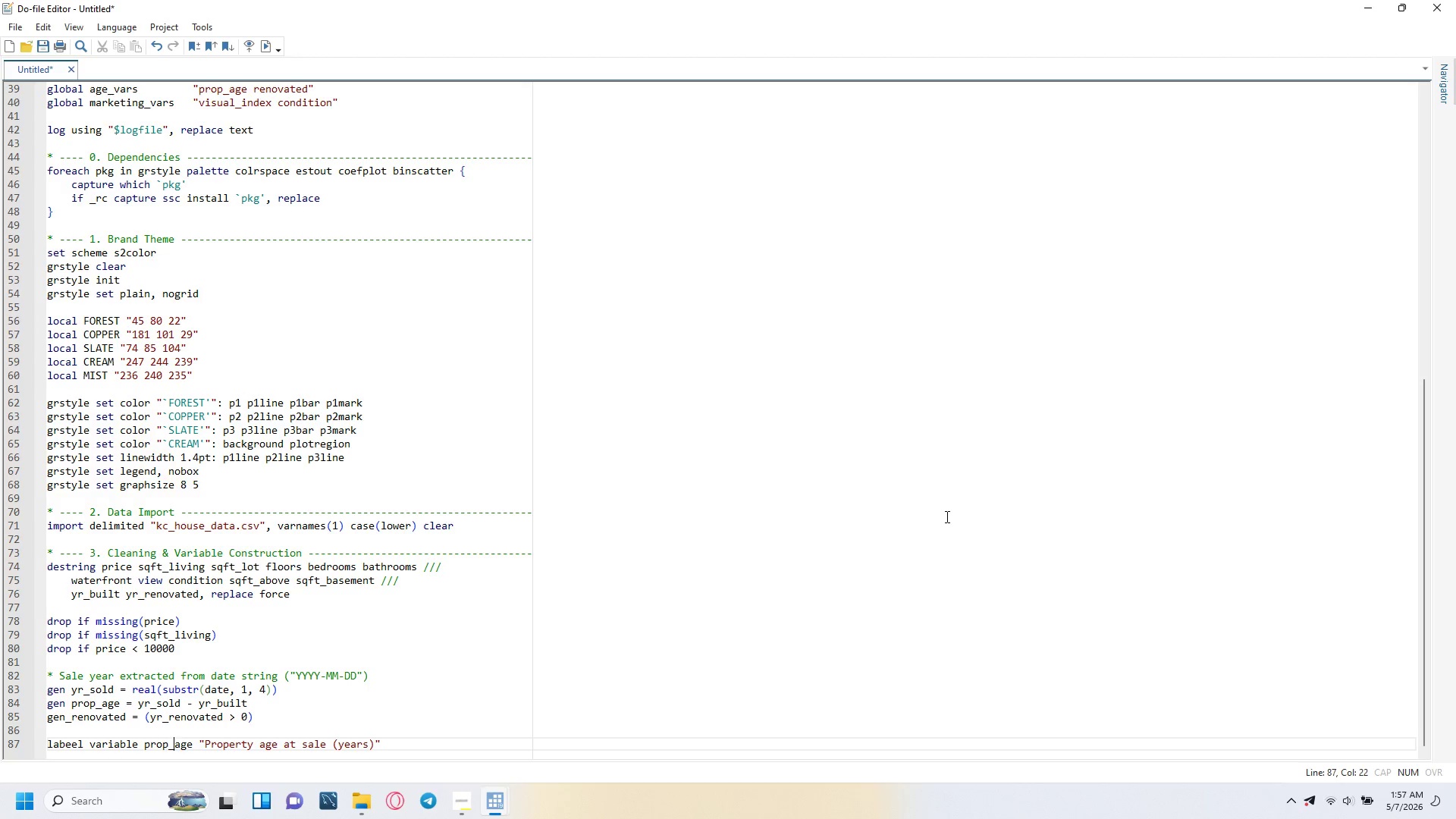 
key(ArrowLeft)
 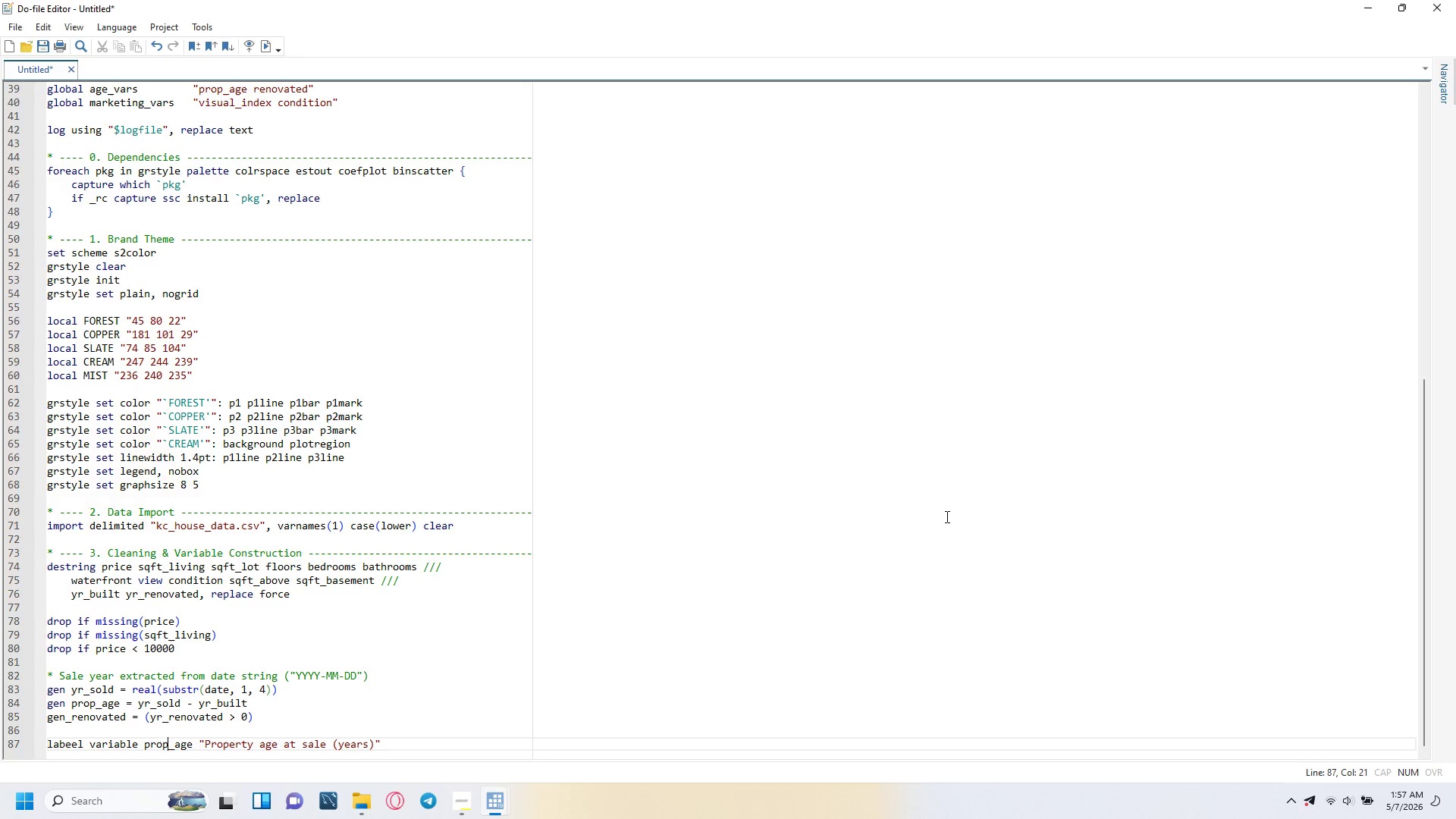 
key(ArrowLeft)
 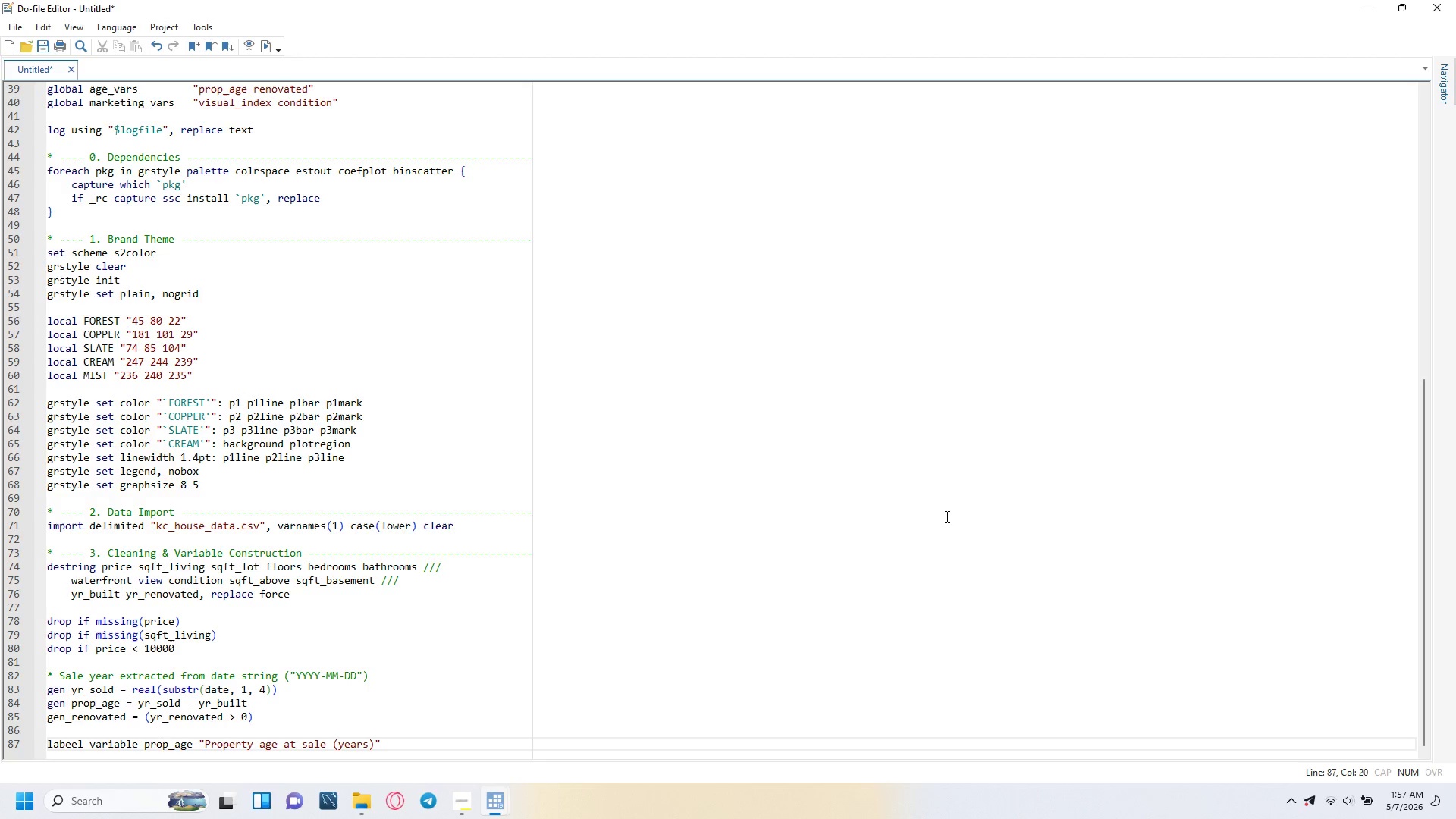 
key(ArrowLeft)
 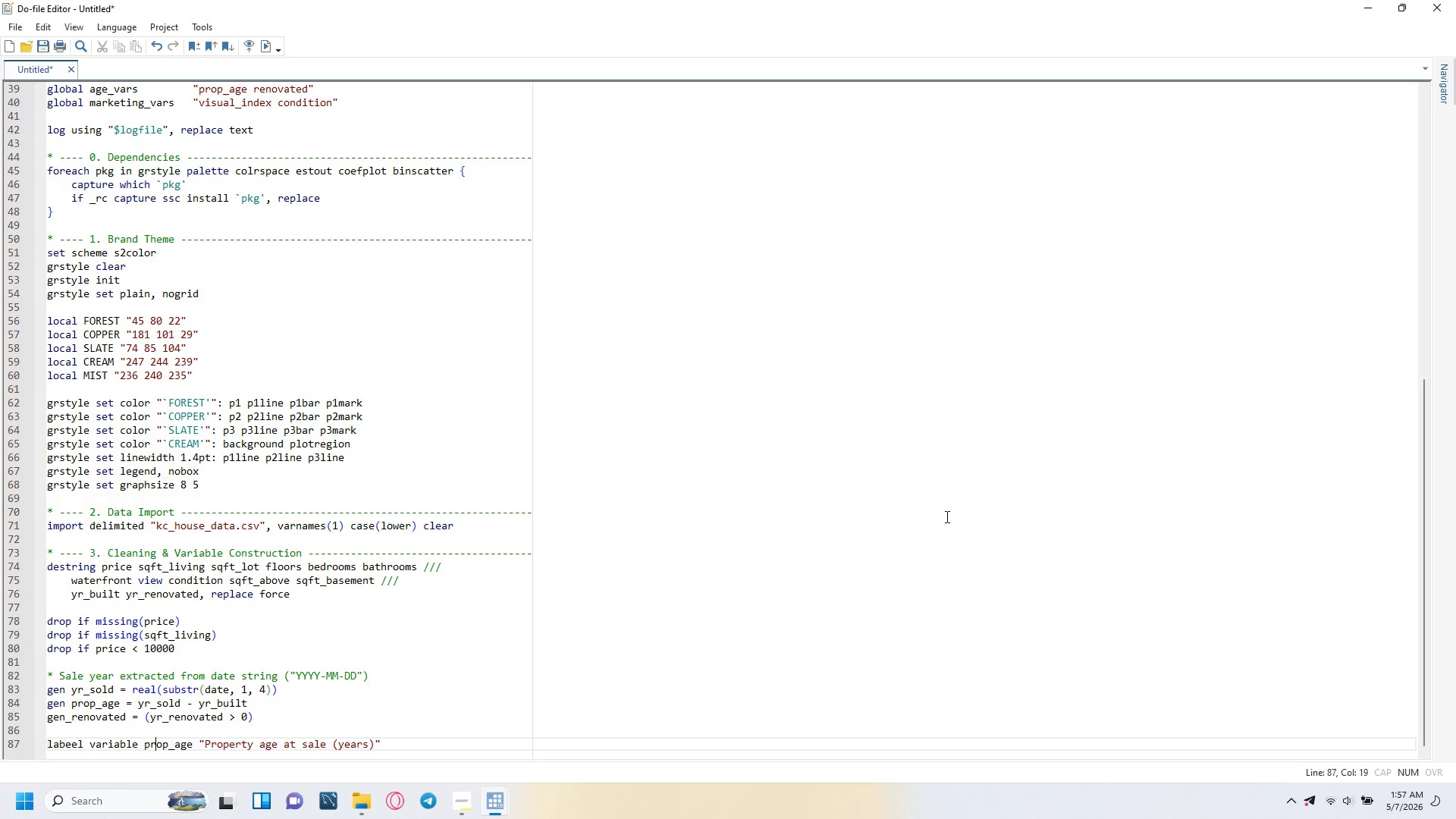 
key(ArrowLeft)
 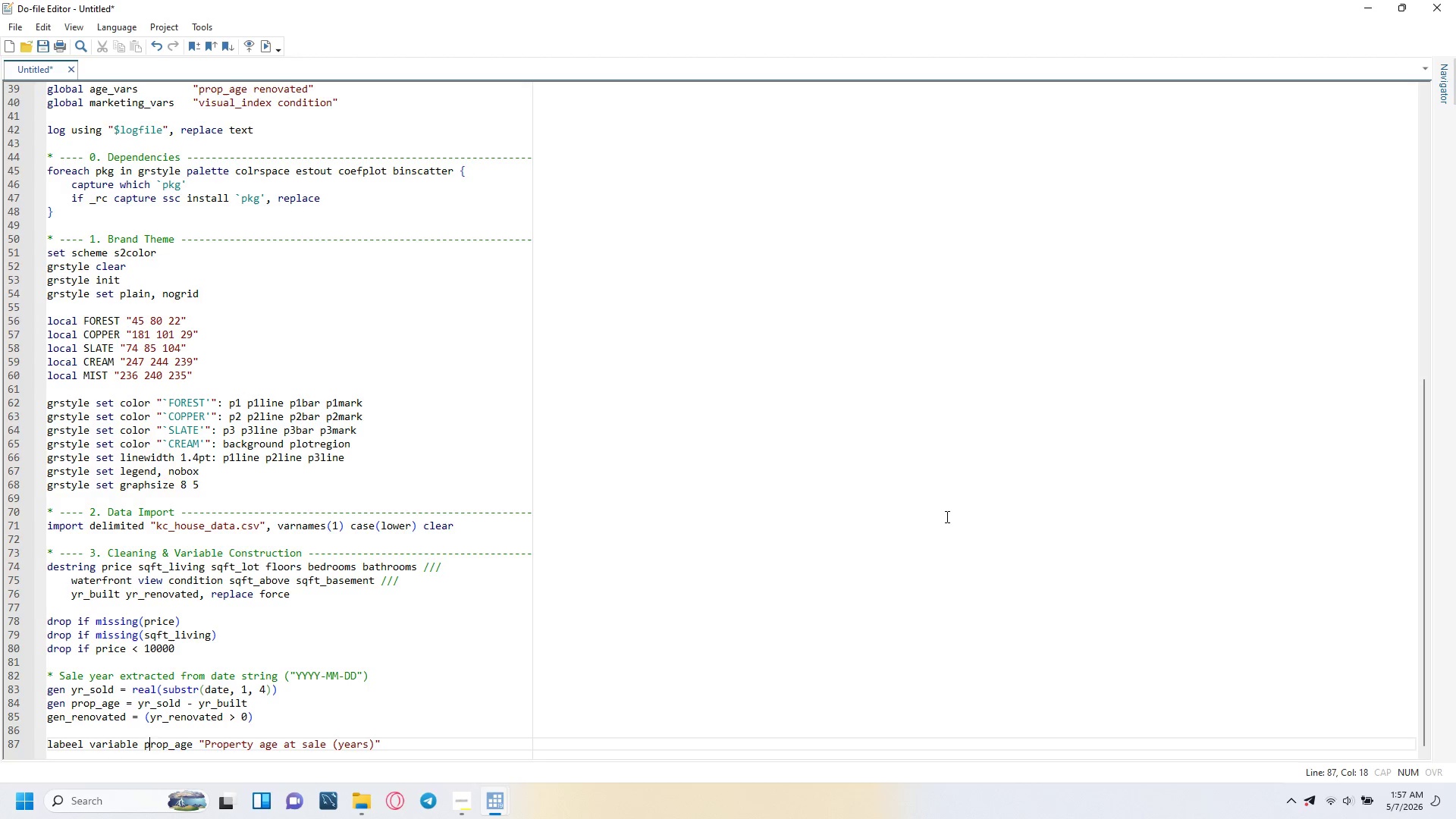 
key(ArrowLeft)
 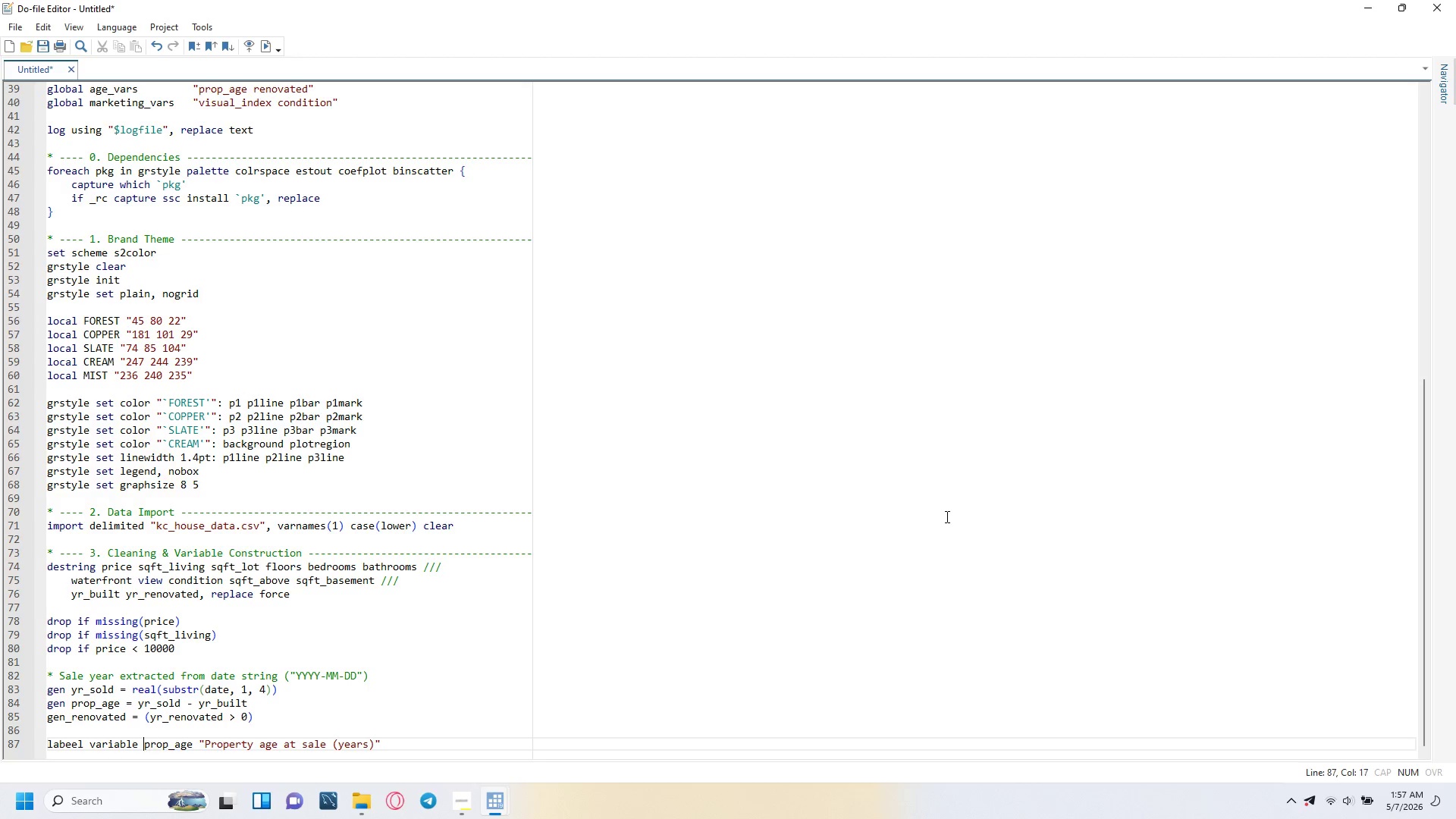 
key(ArrowLeft)
 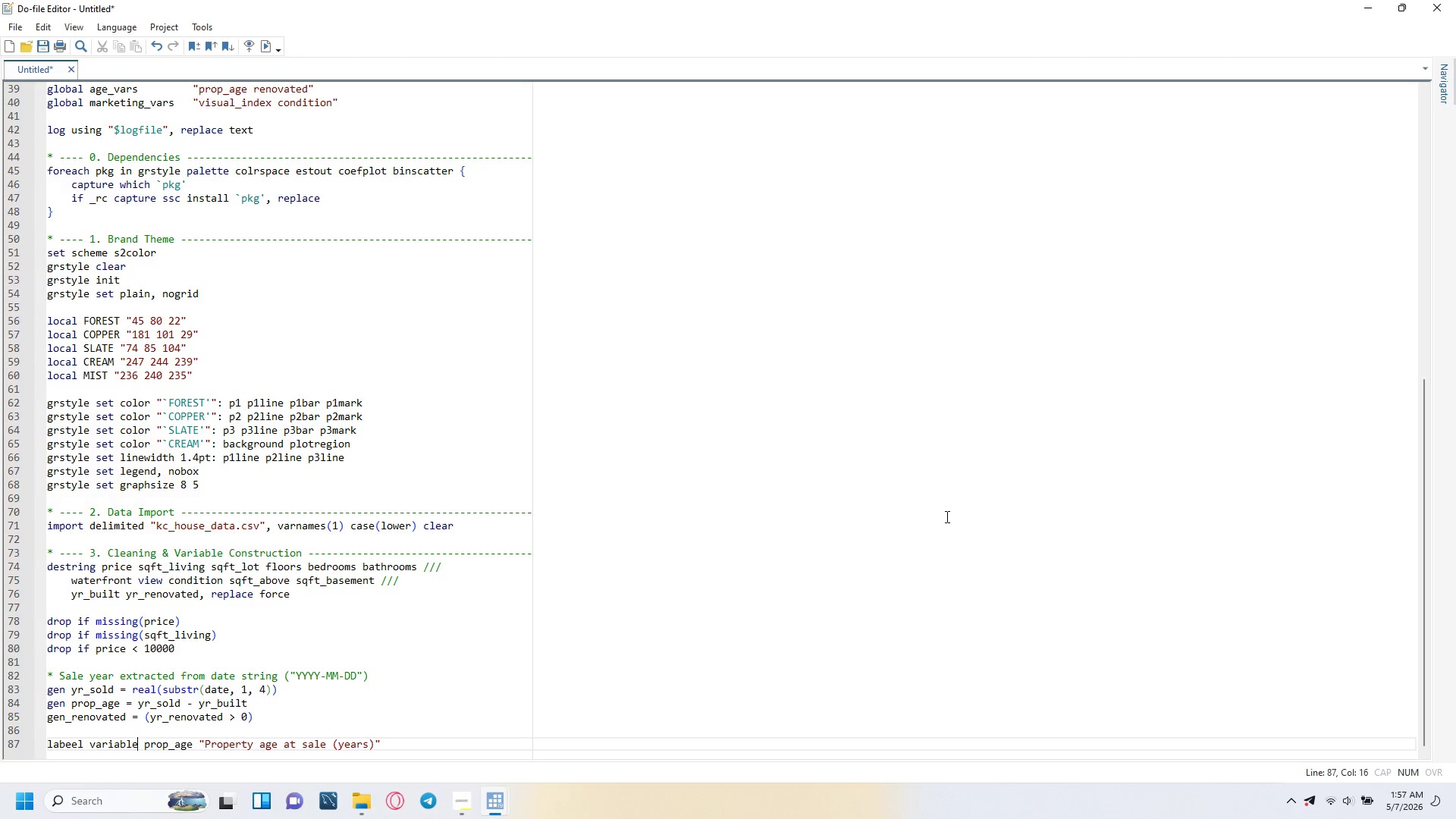 
key(ArrowLeft)
 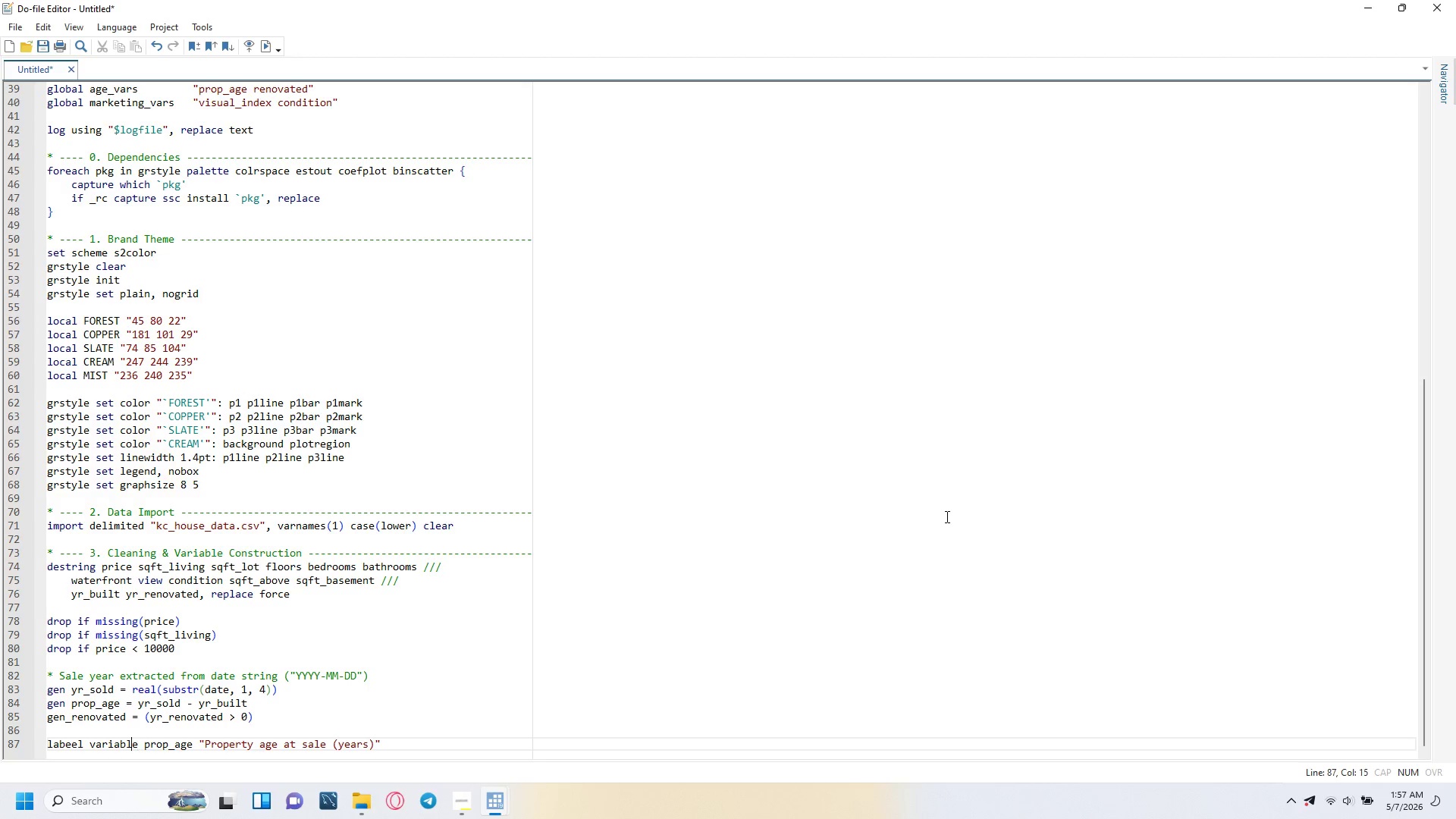 
key(ArrowLeft)
 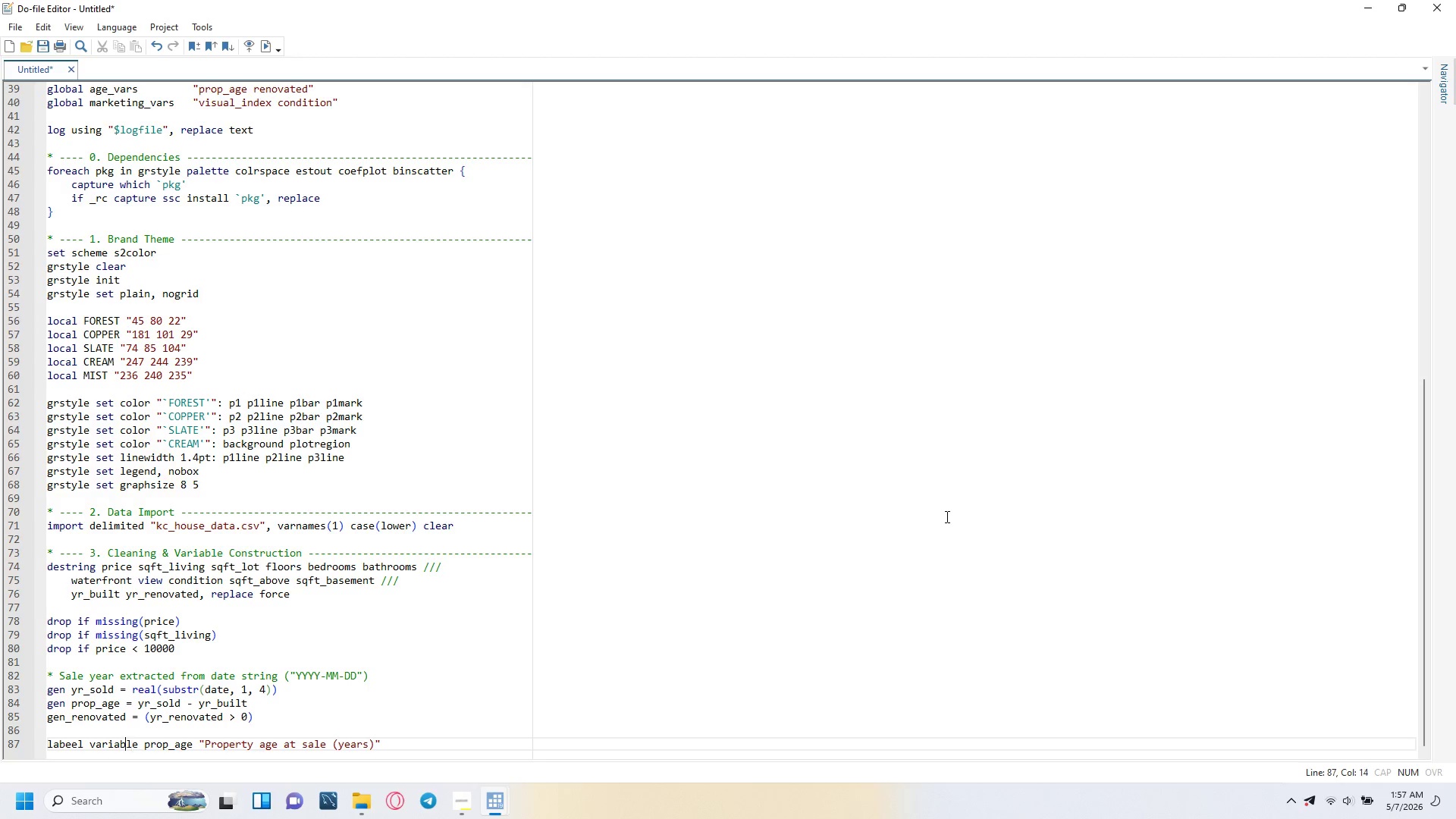 
key(ArrowLeft)
 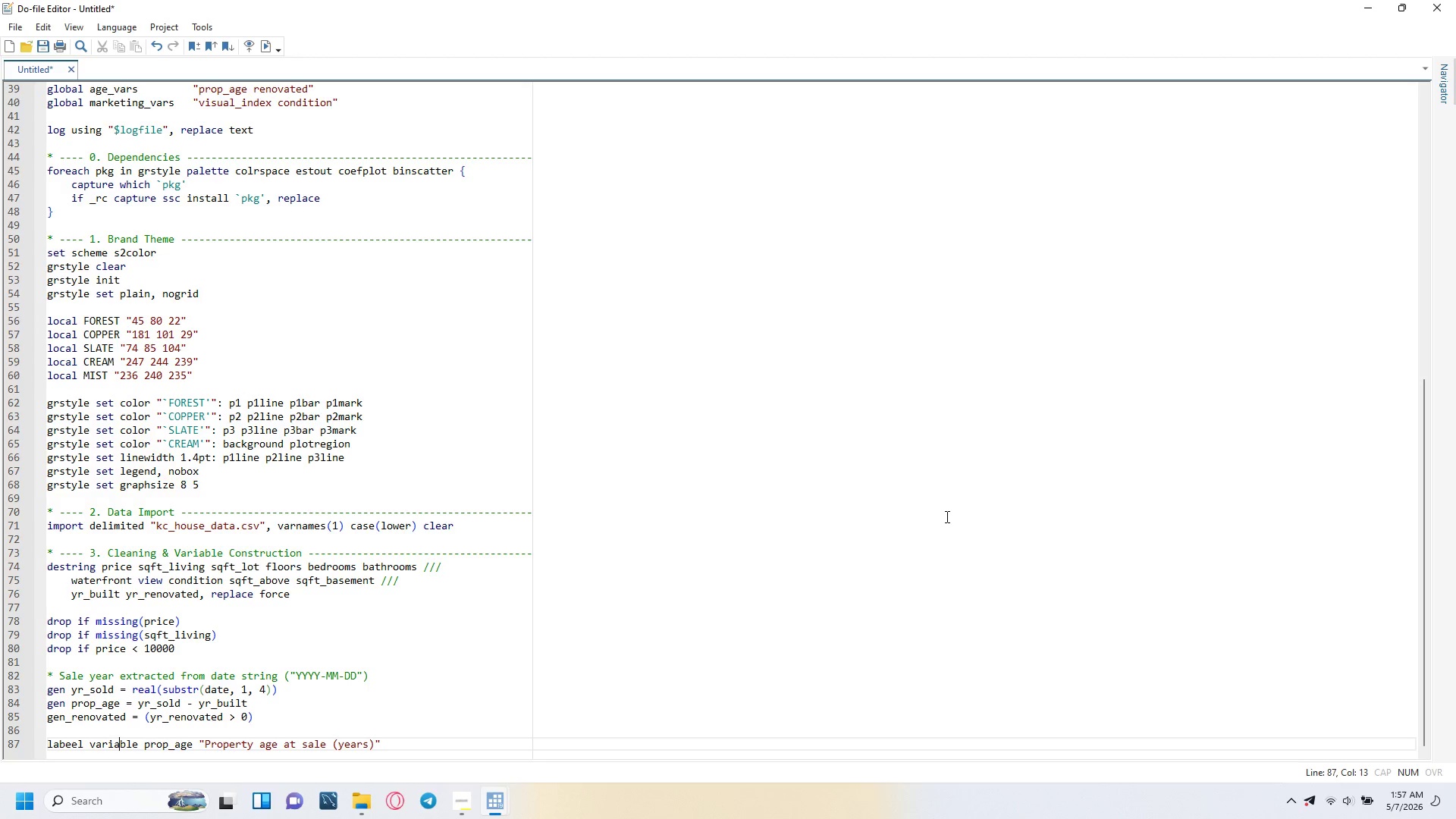 
key(ArrowLeft)
 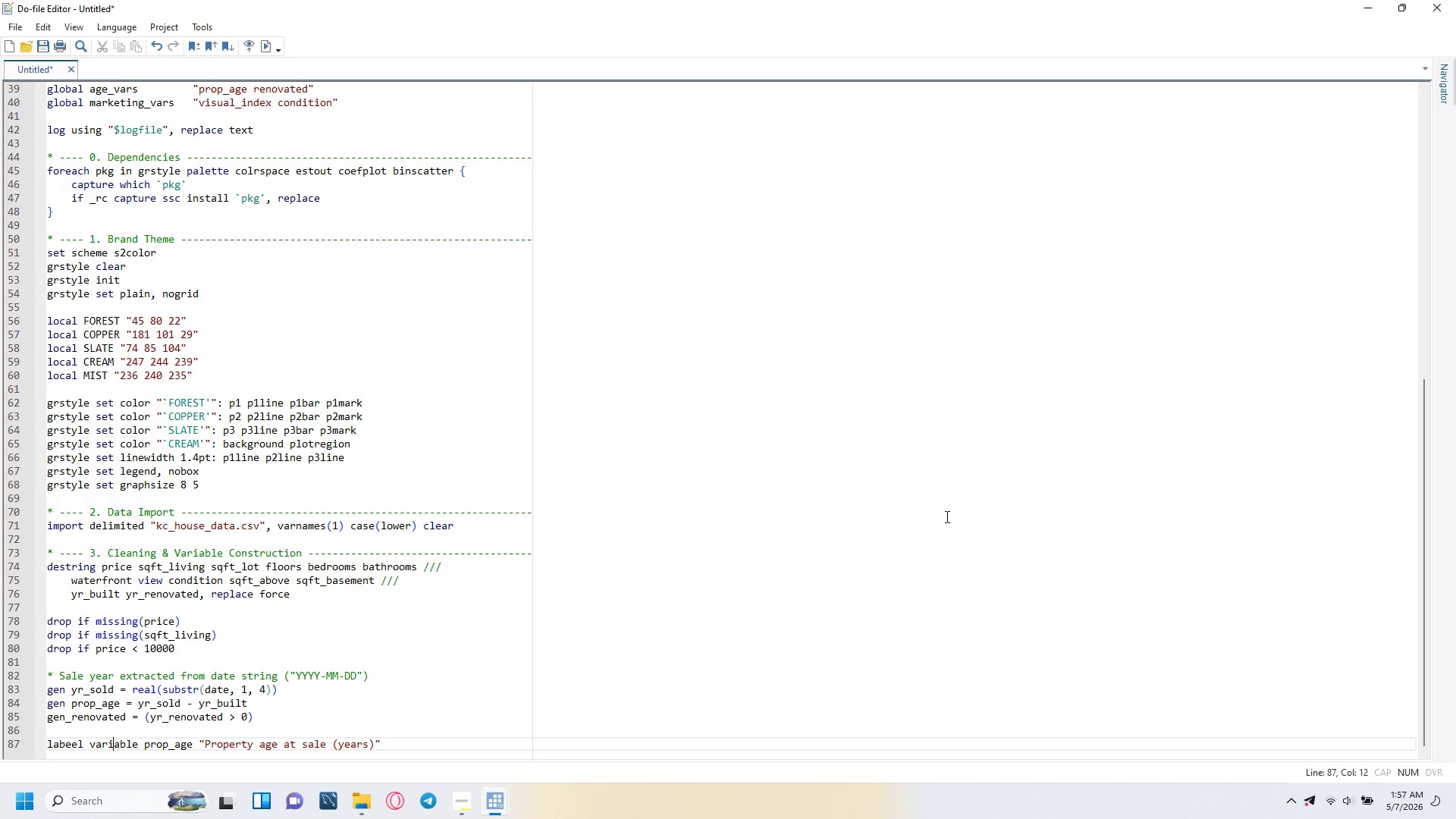 
key(ArrowLeft)
 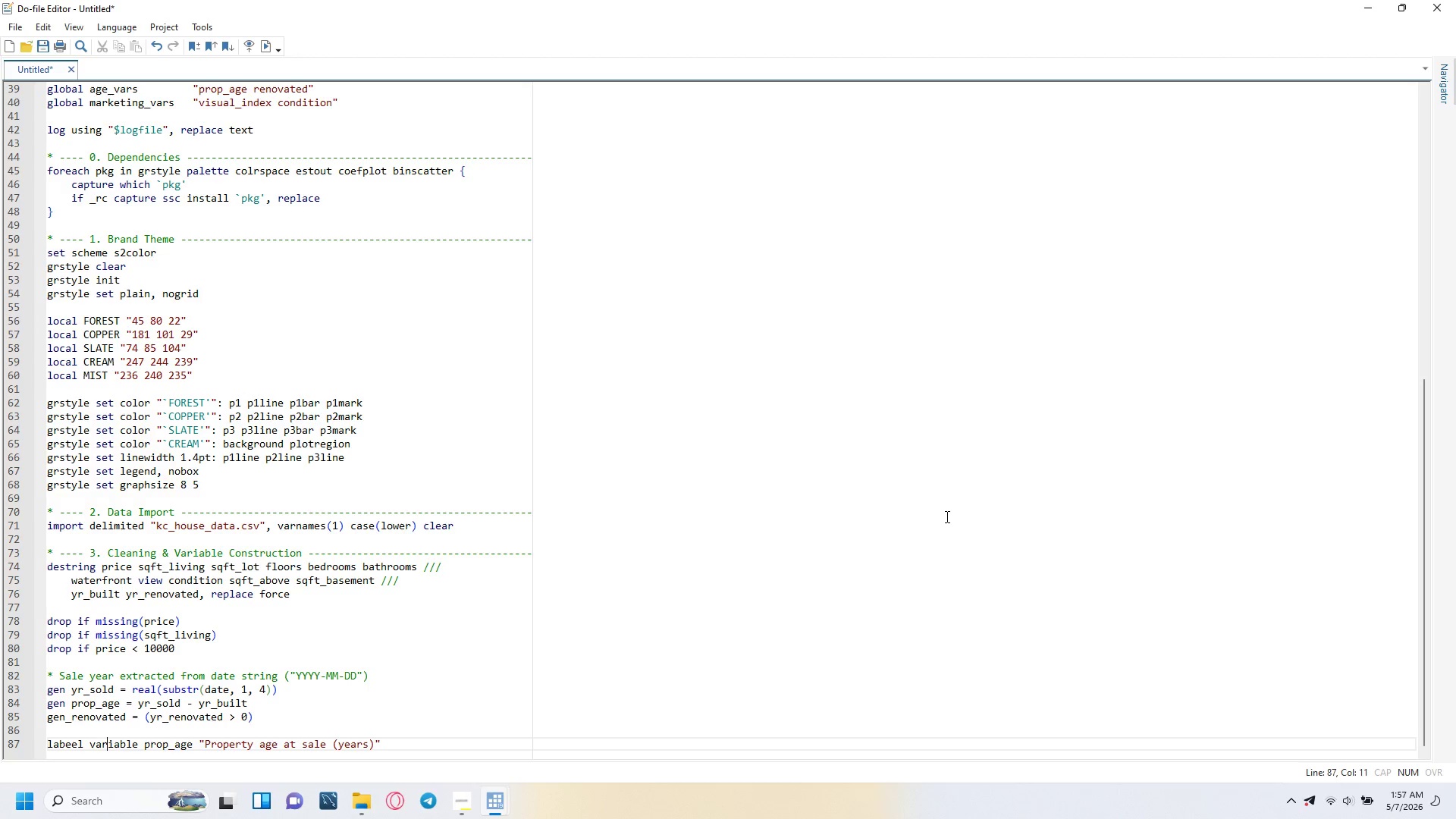 
key(ArrowLeft)
 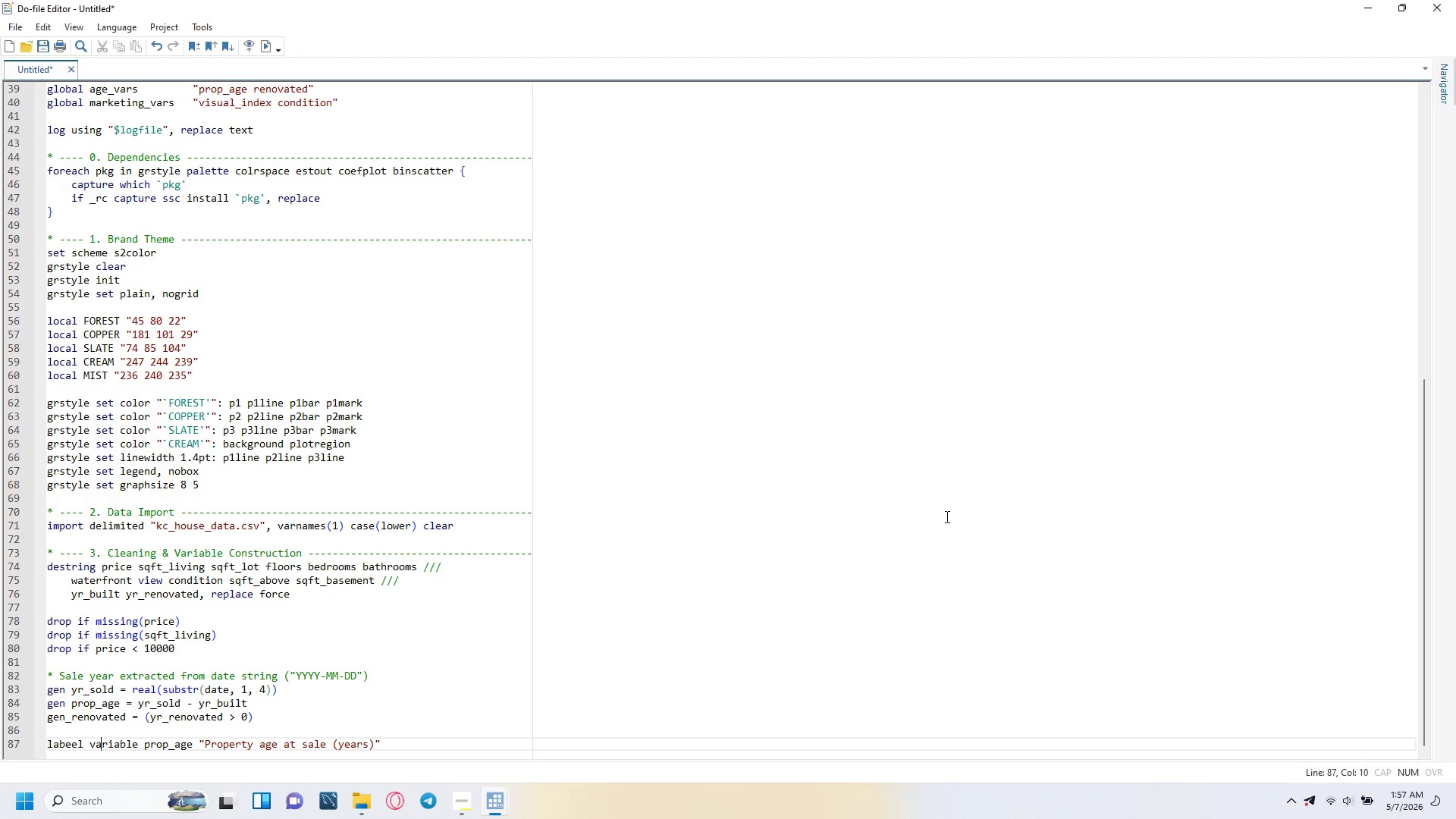 
key(ArrowLeft)
 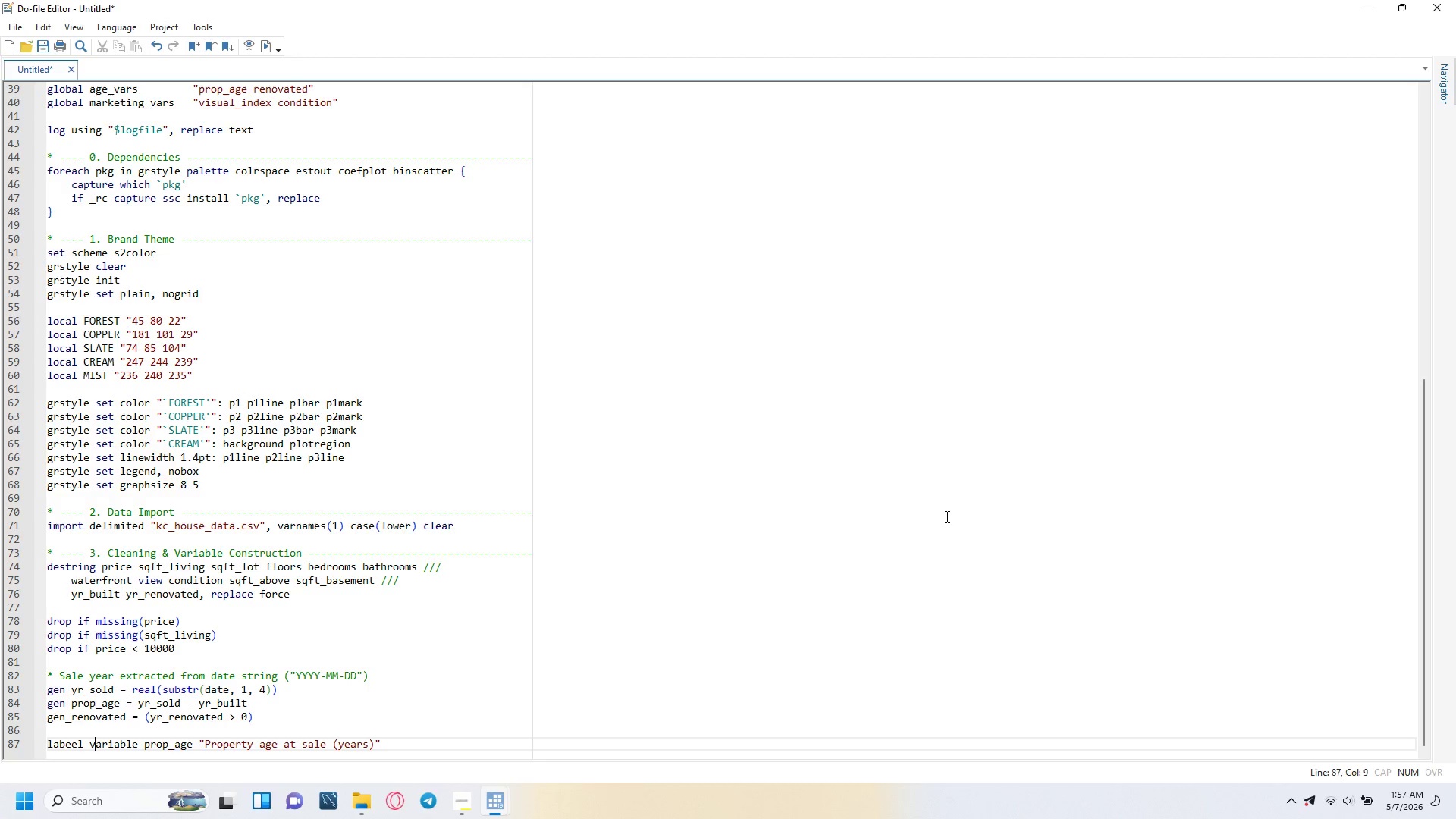 
key(ArrowLeft)
 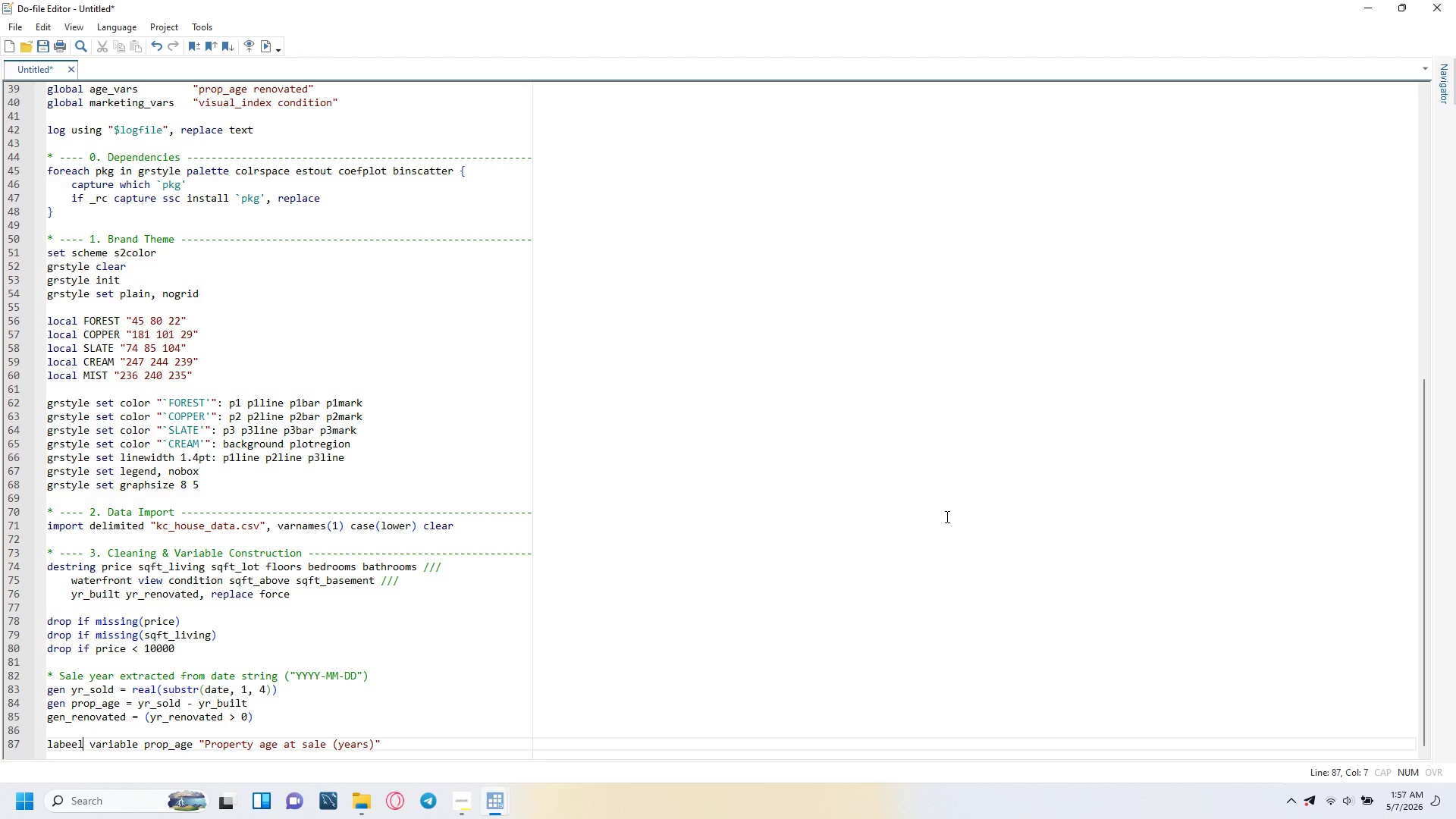 
key(ArrowLeft)
 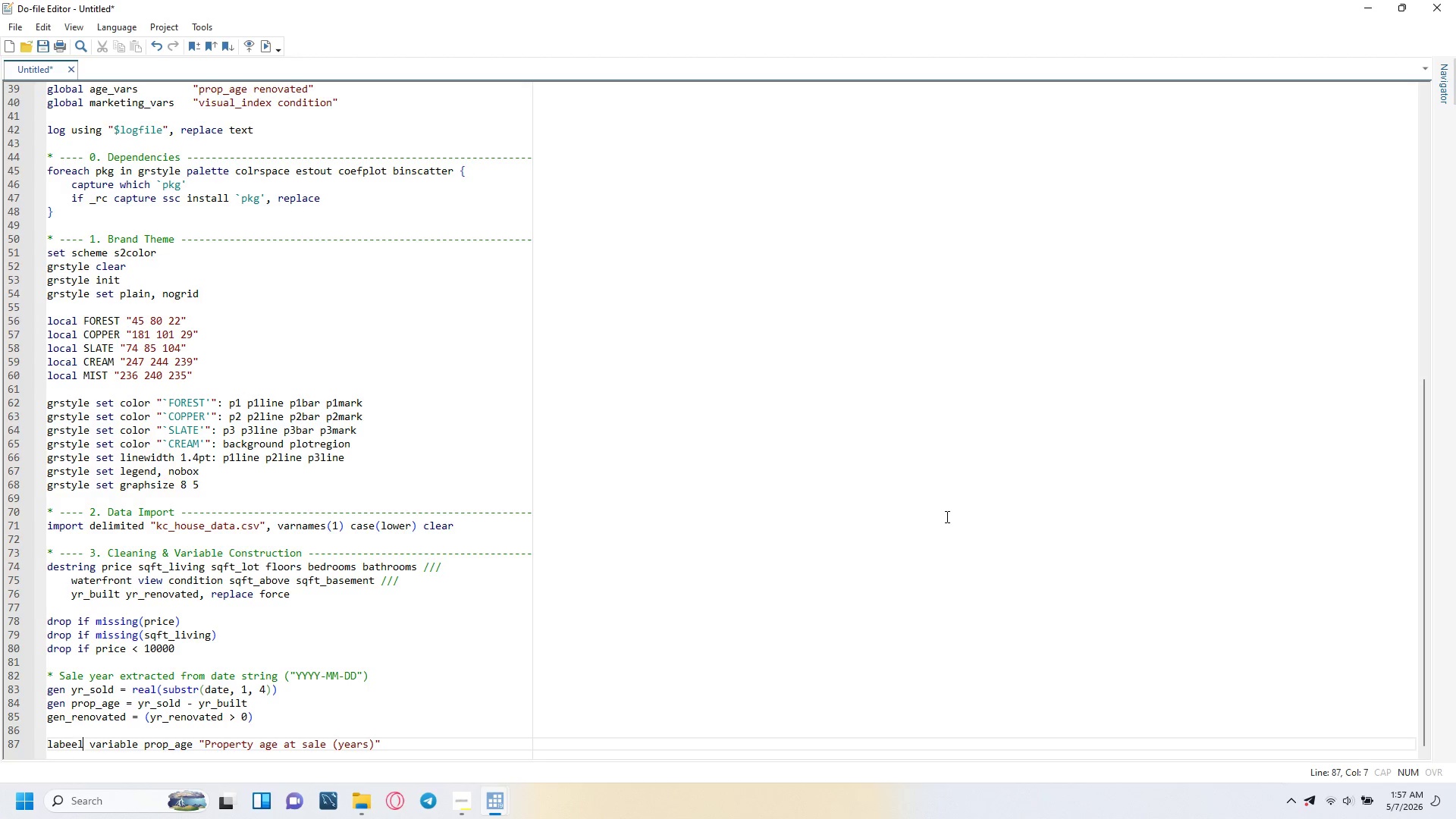 
key(ArrowLeft)
 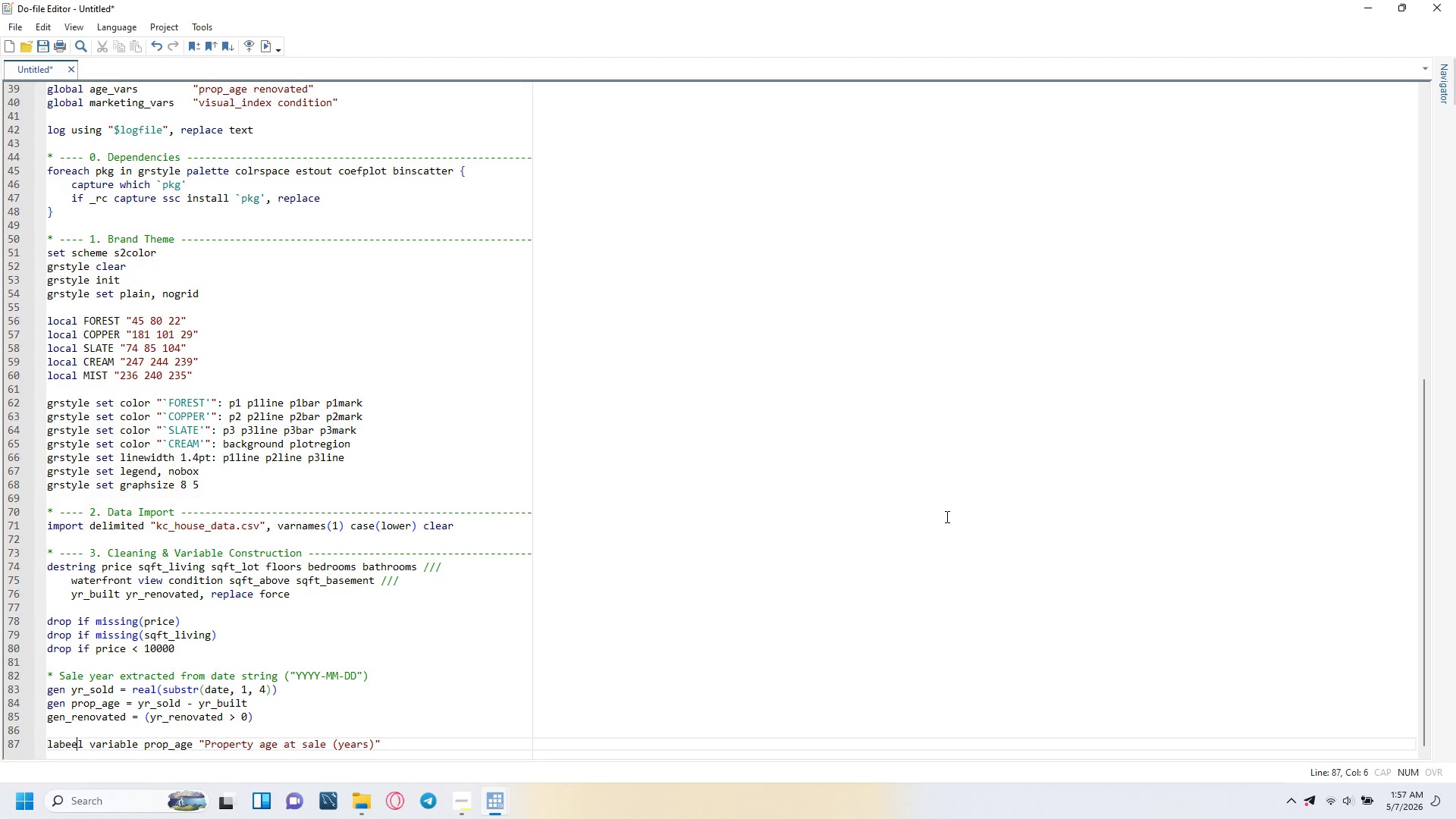 
key(ArrowLeft)
 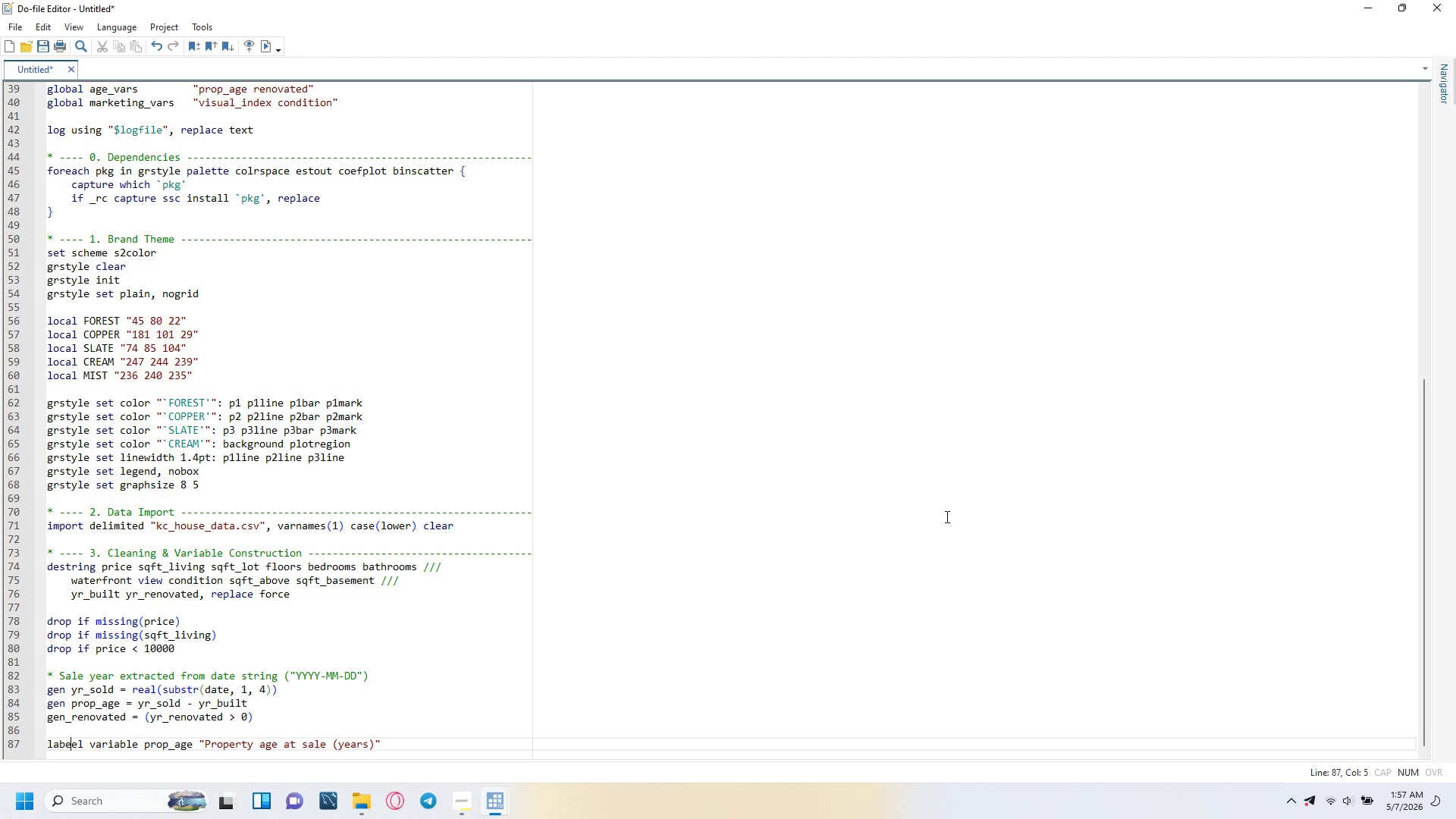 
key(Backspace)
 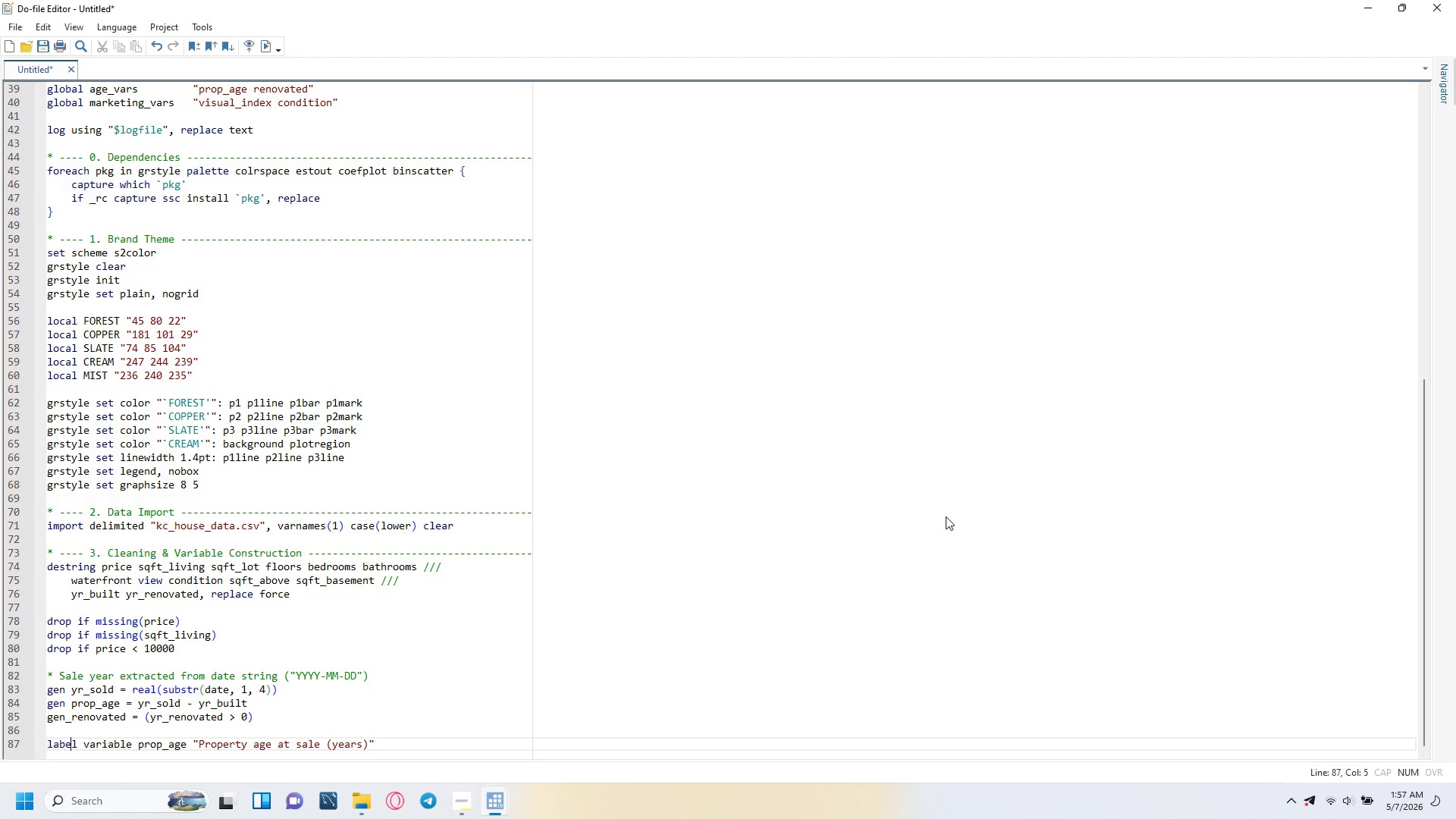 
key(ArrowRight)
 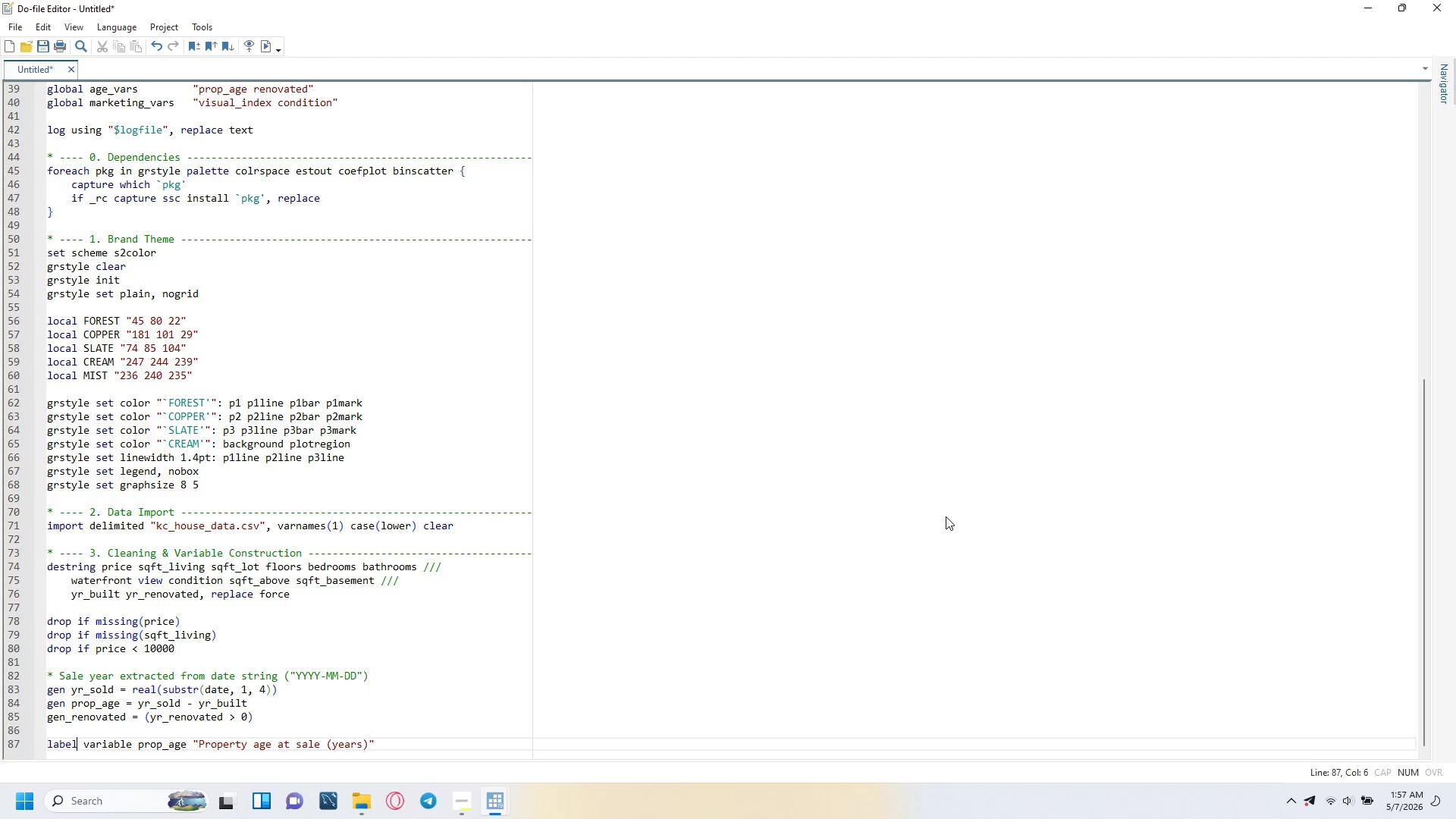 
key(ArrowRight)
 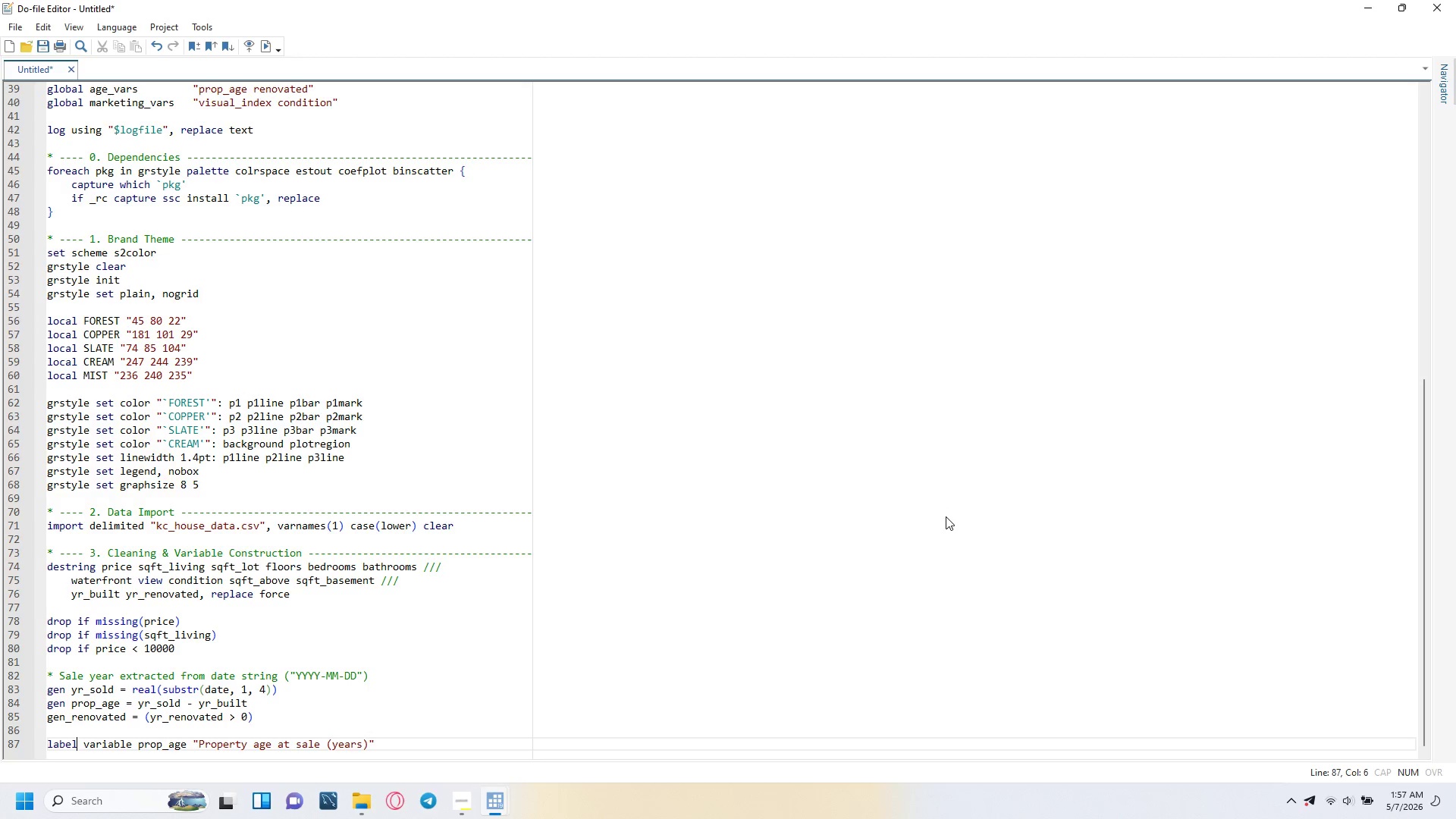 
key(ArrowRight)
 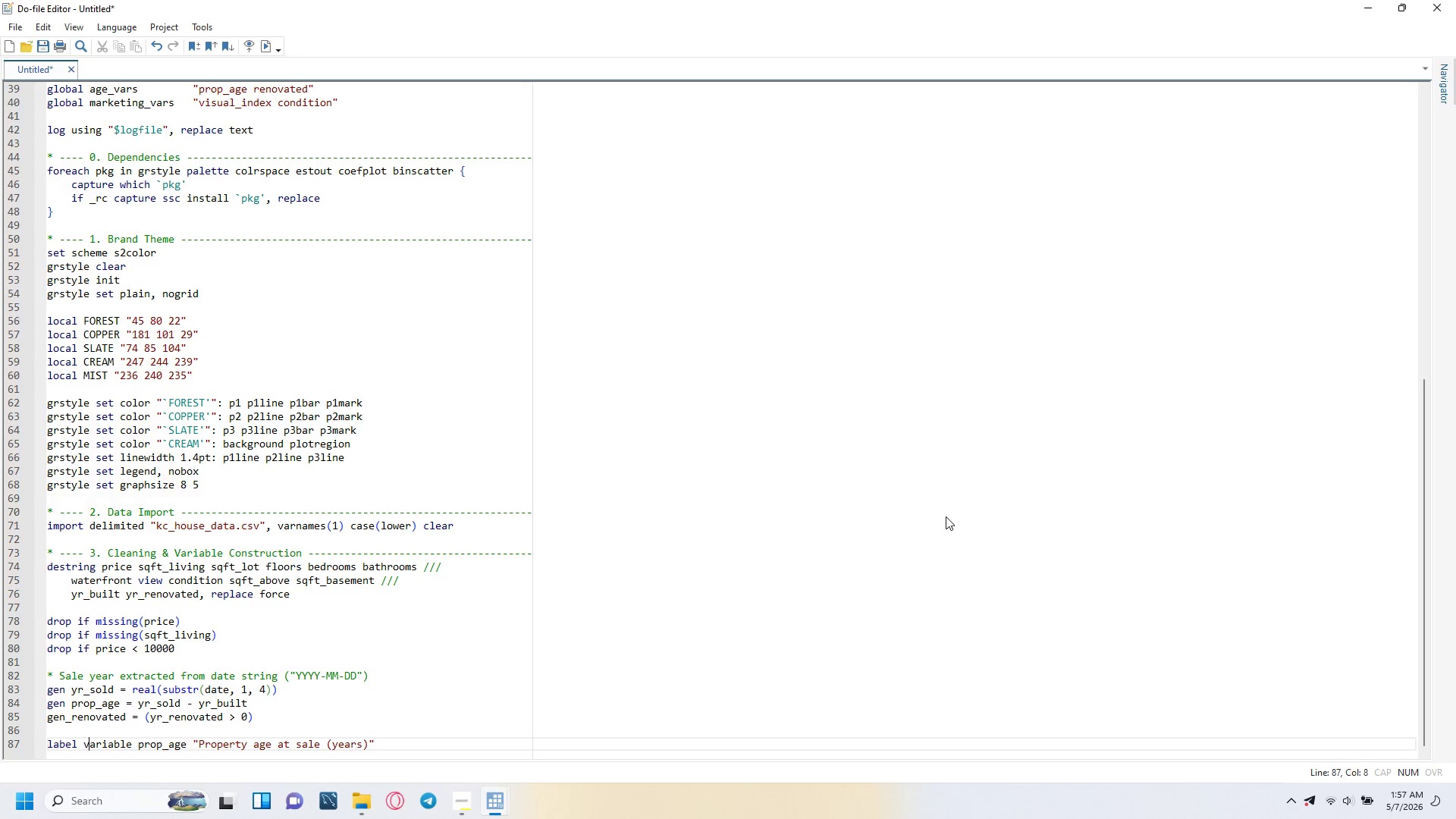 
key(ArrowRight)
 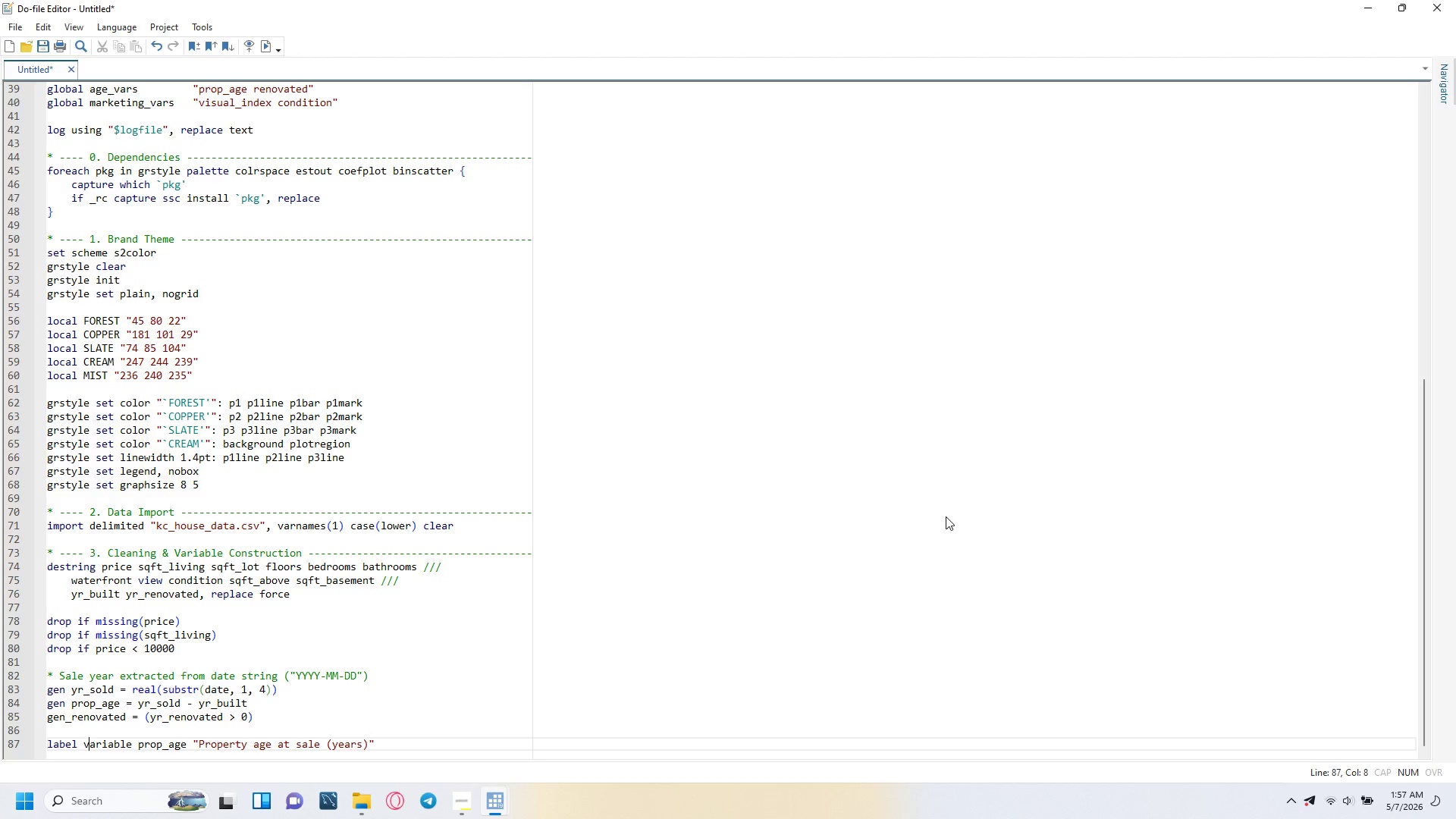 
key(ArrowRight)
 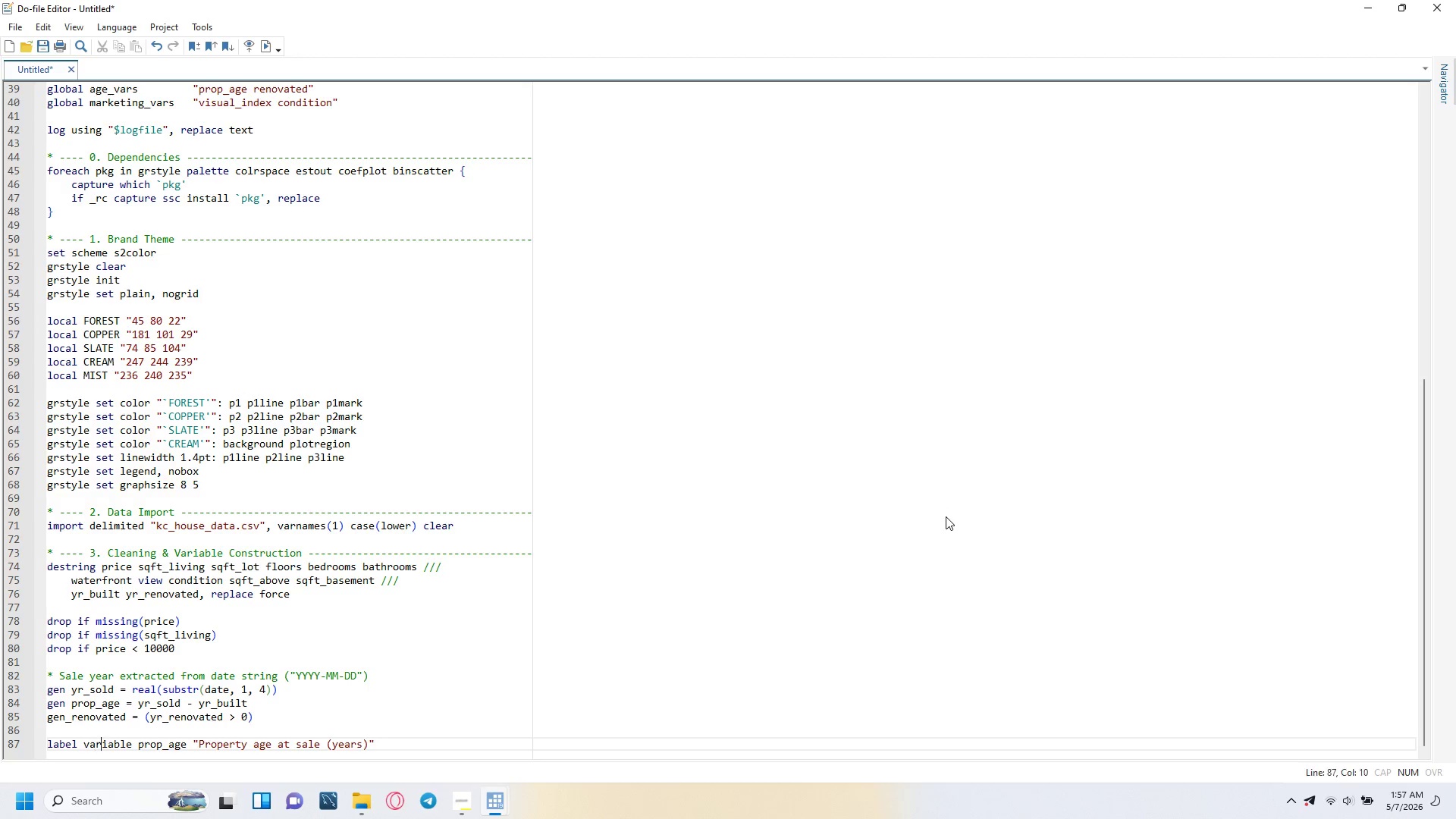 
key(ArrowRight)
 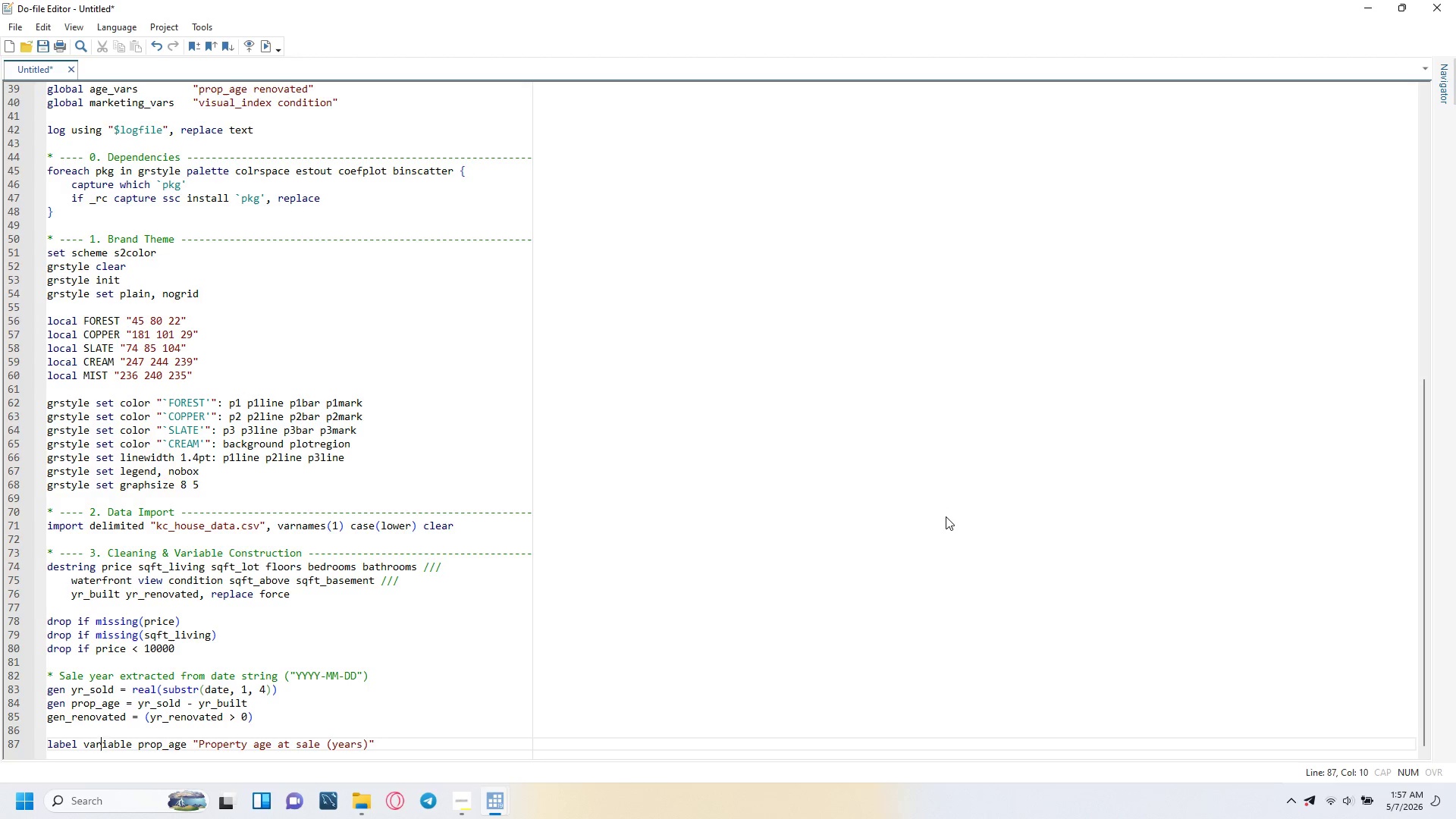 
key(ArrowRight)
 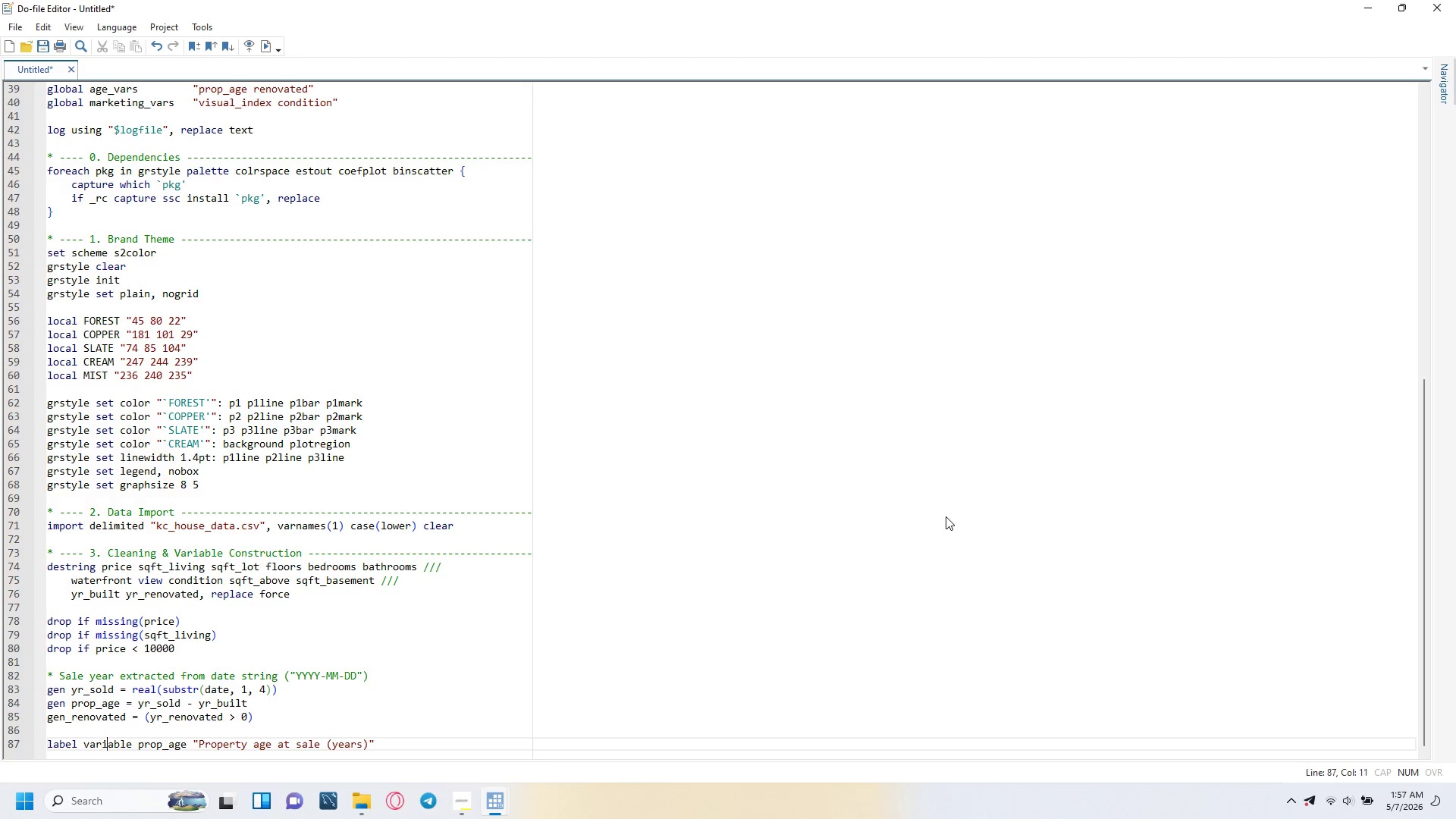 
key(ArrowRight)
 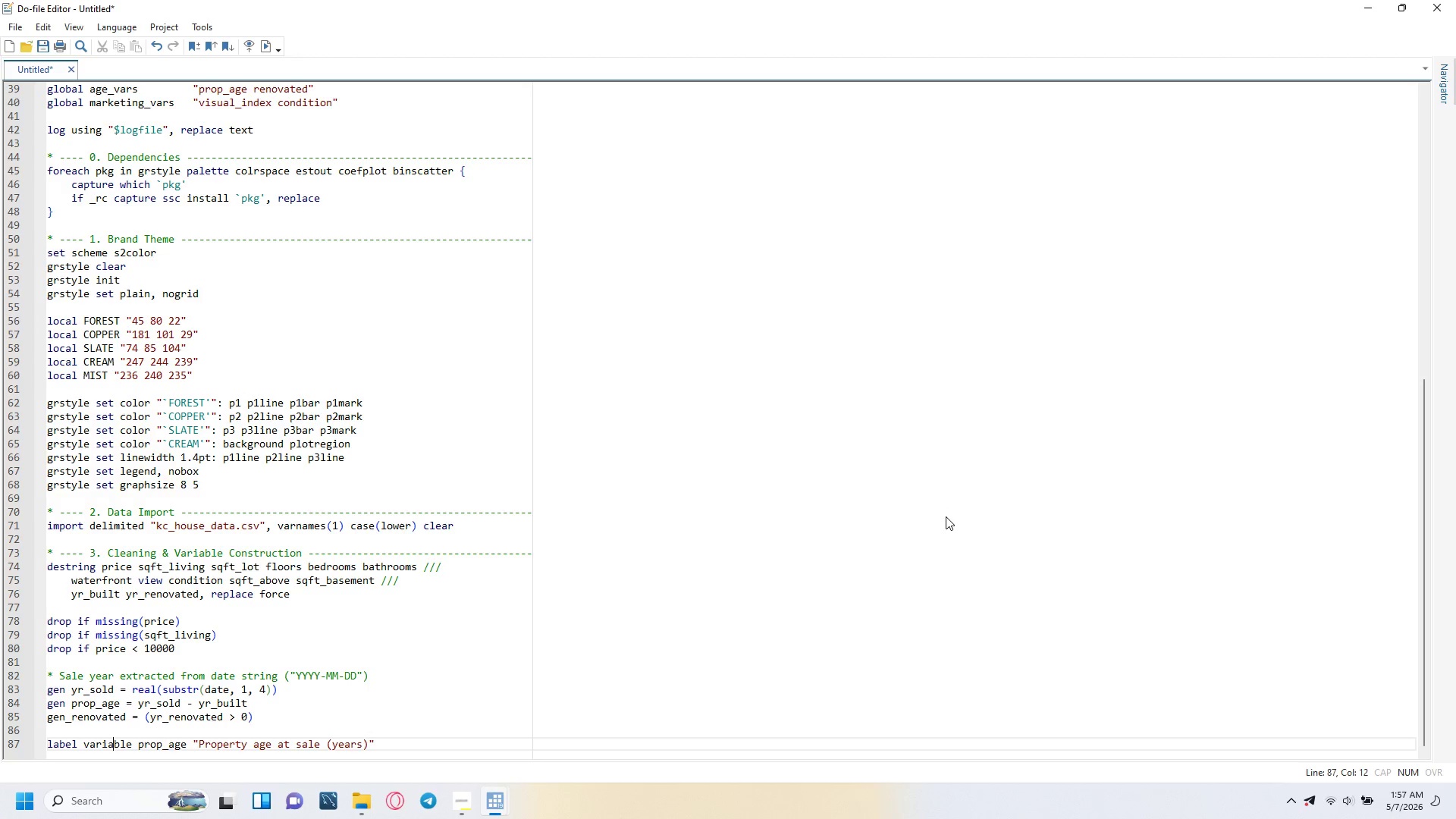 
key(ArrowRight)
 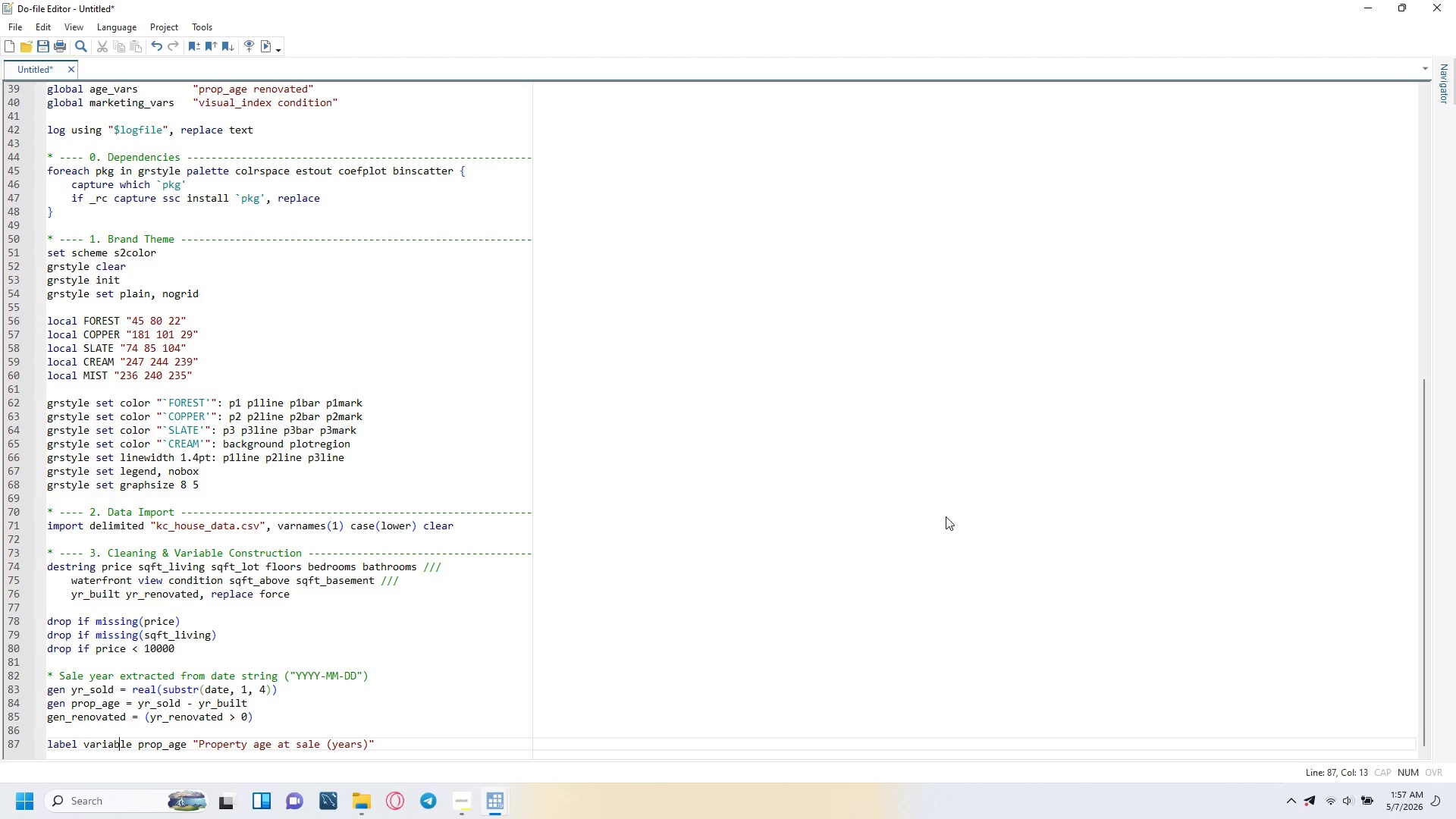 
key(ArrowRight)
 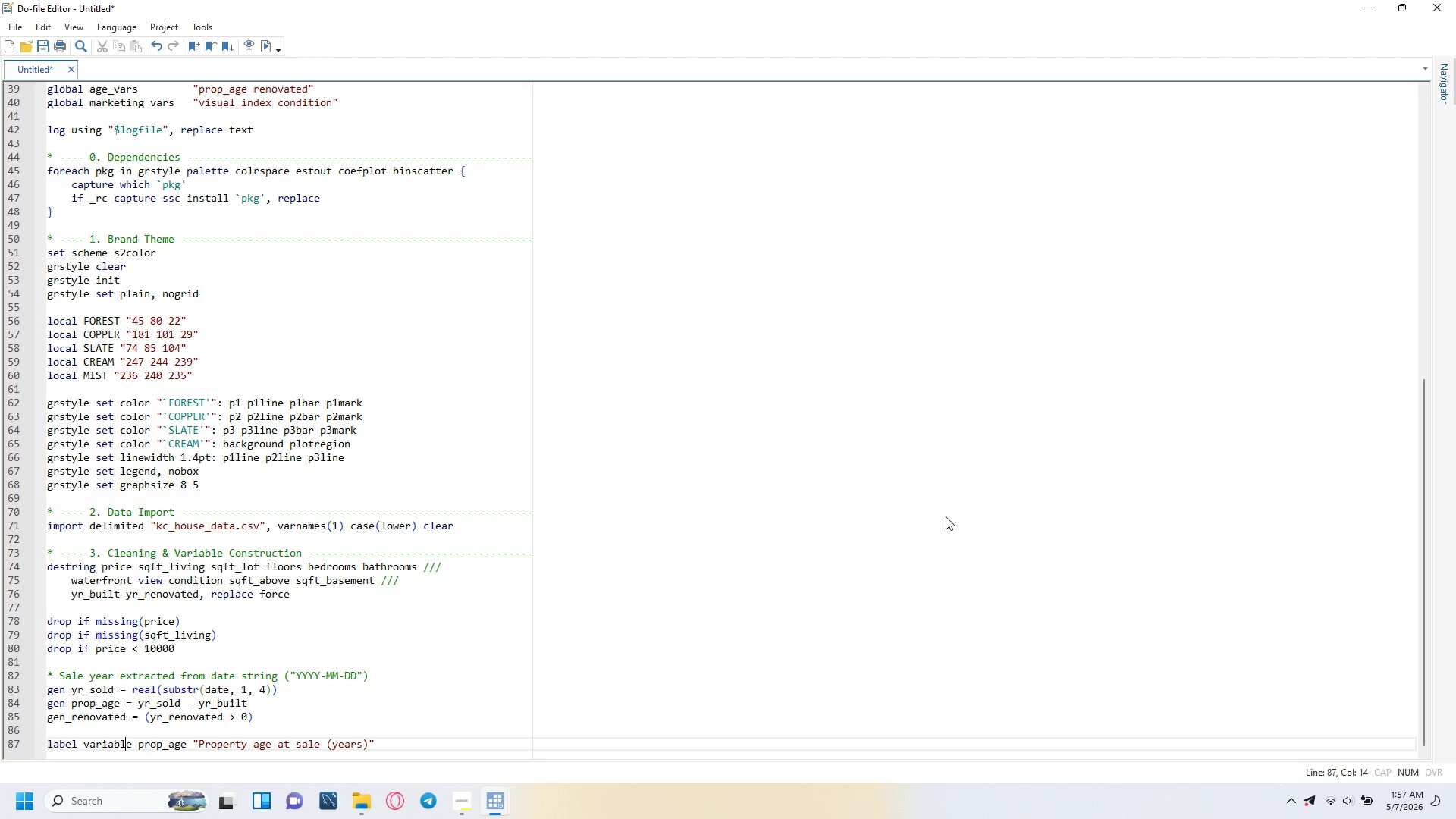 
key(ArrowRight)
 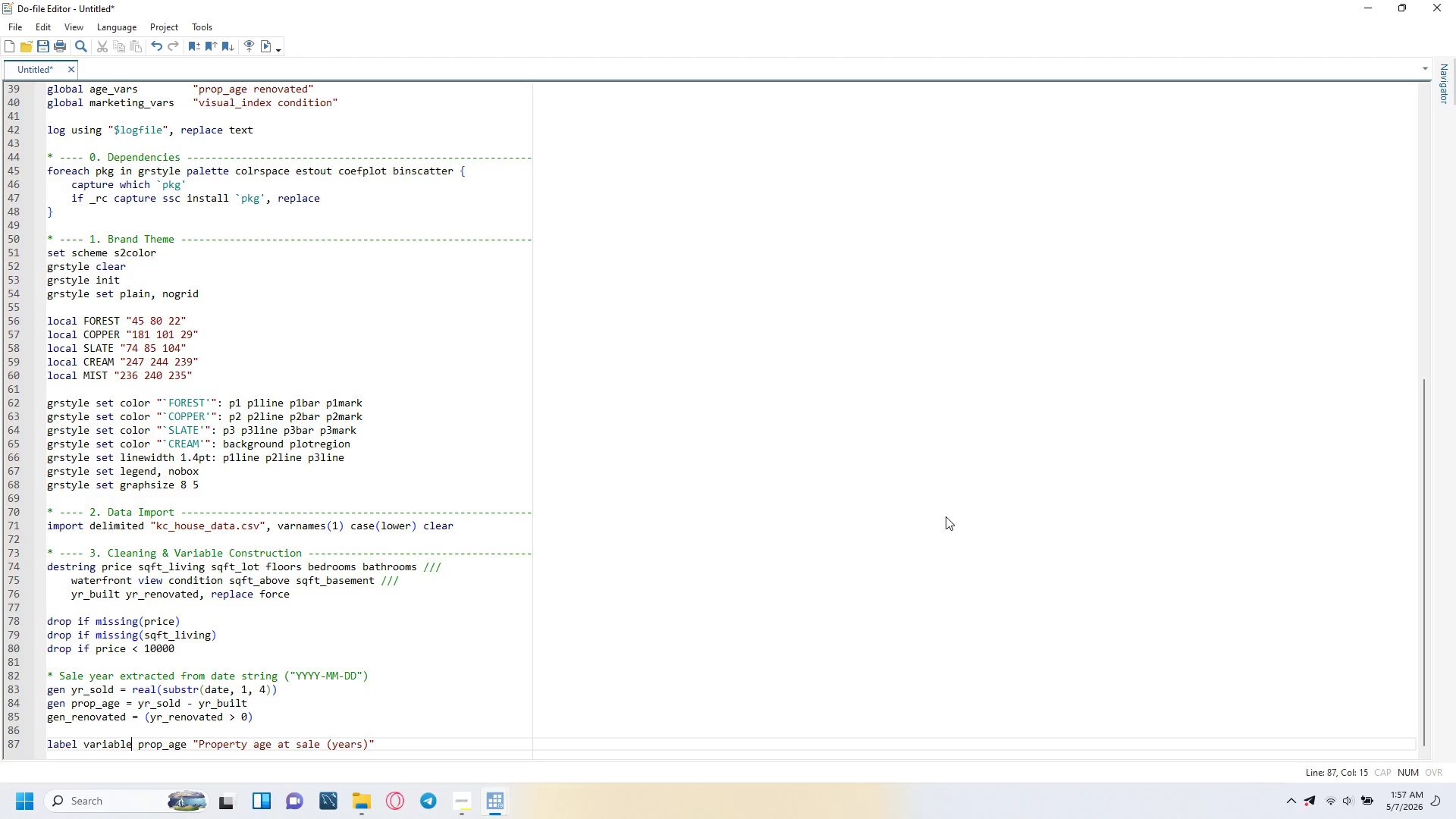 
key(ArrowRight)
 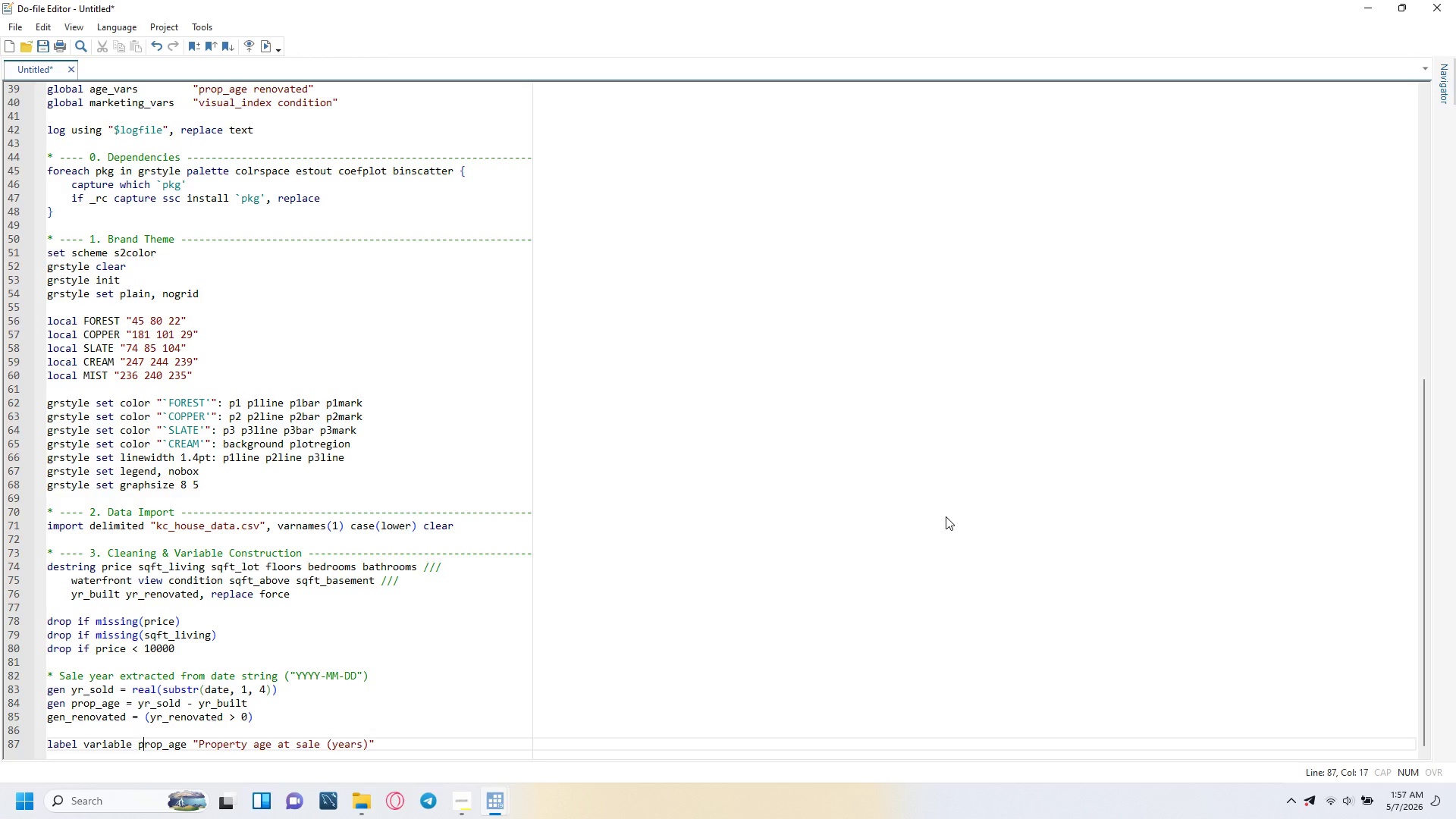 
key(ArrowRight)
 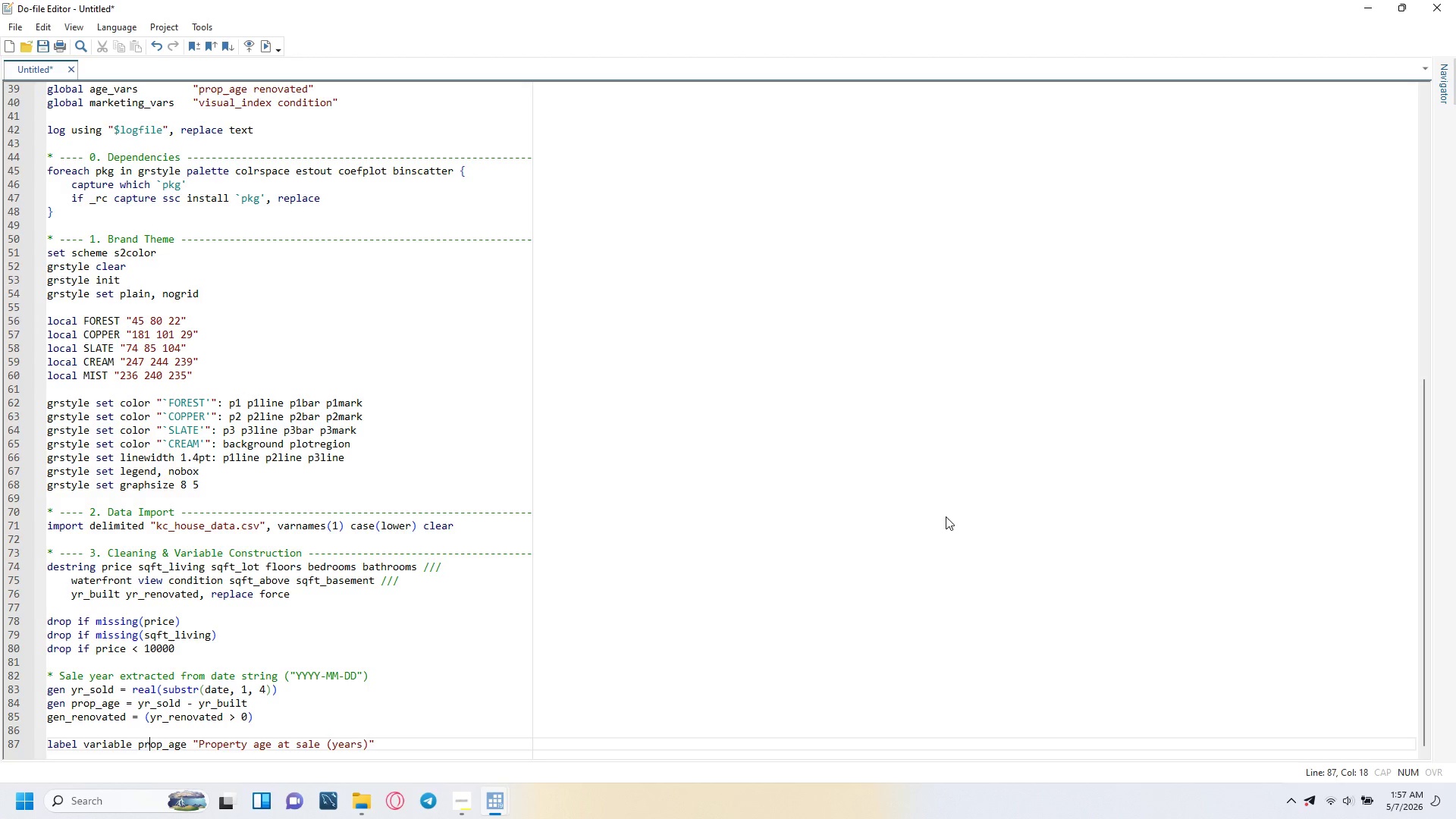 
key(ArrowRight)
 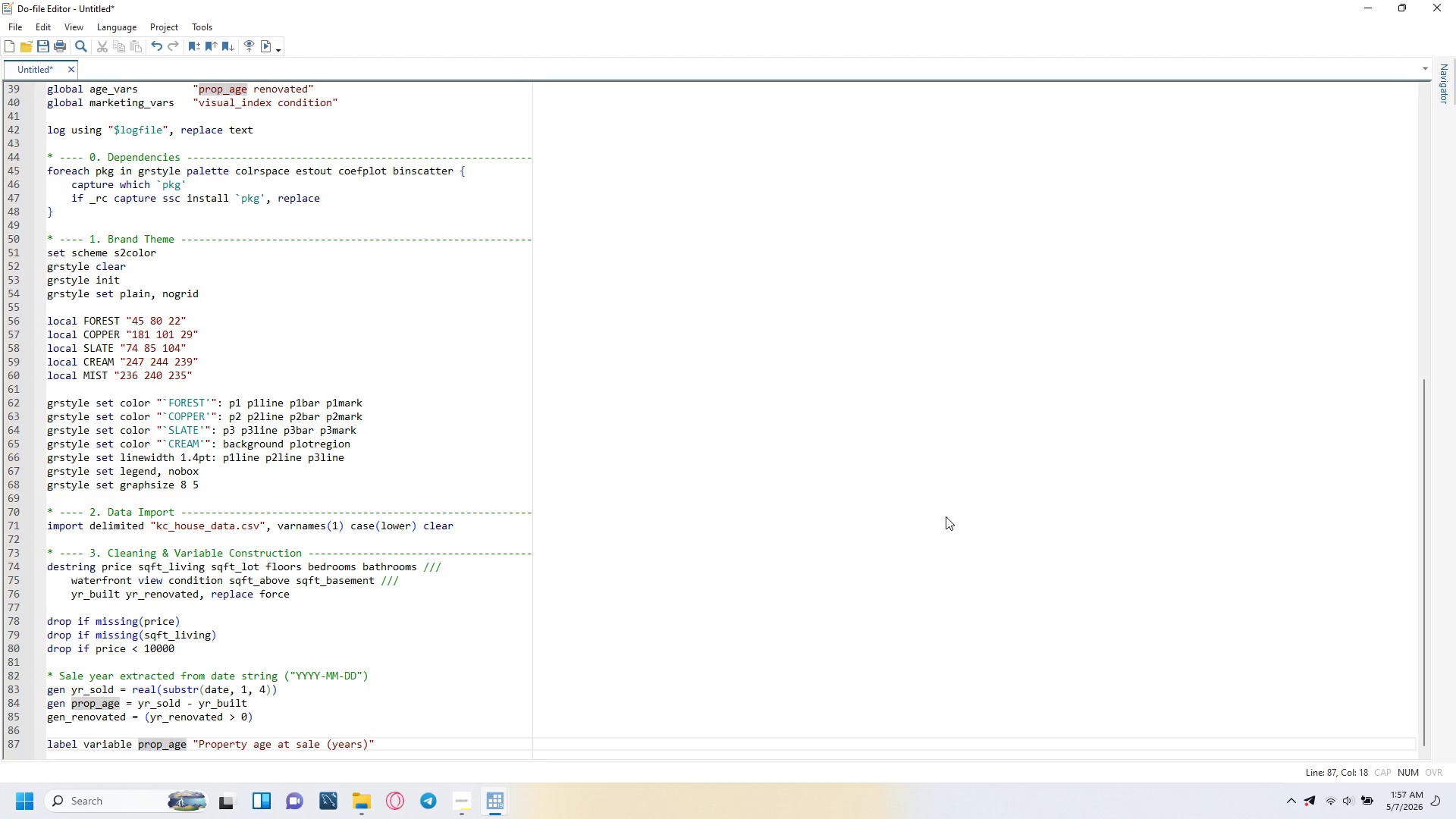 
key(ArrowRight)
 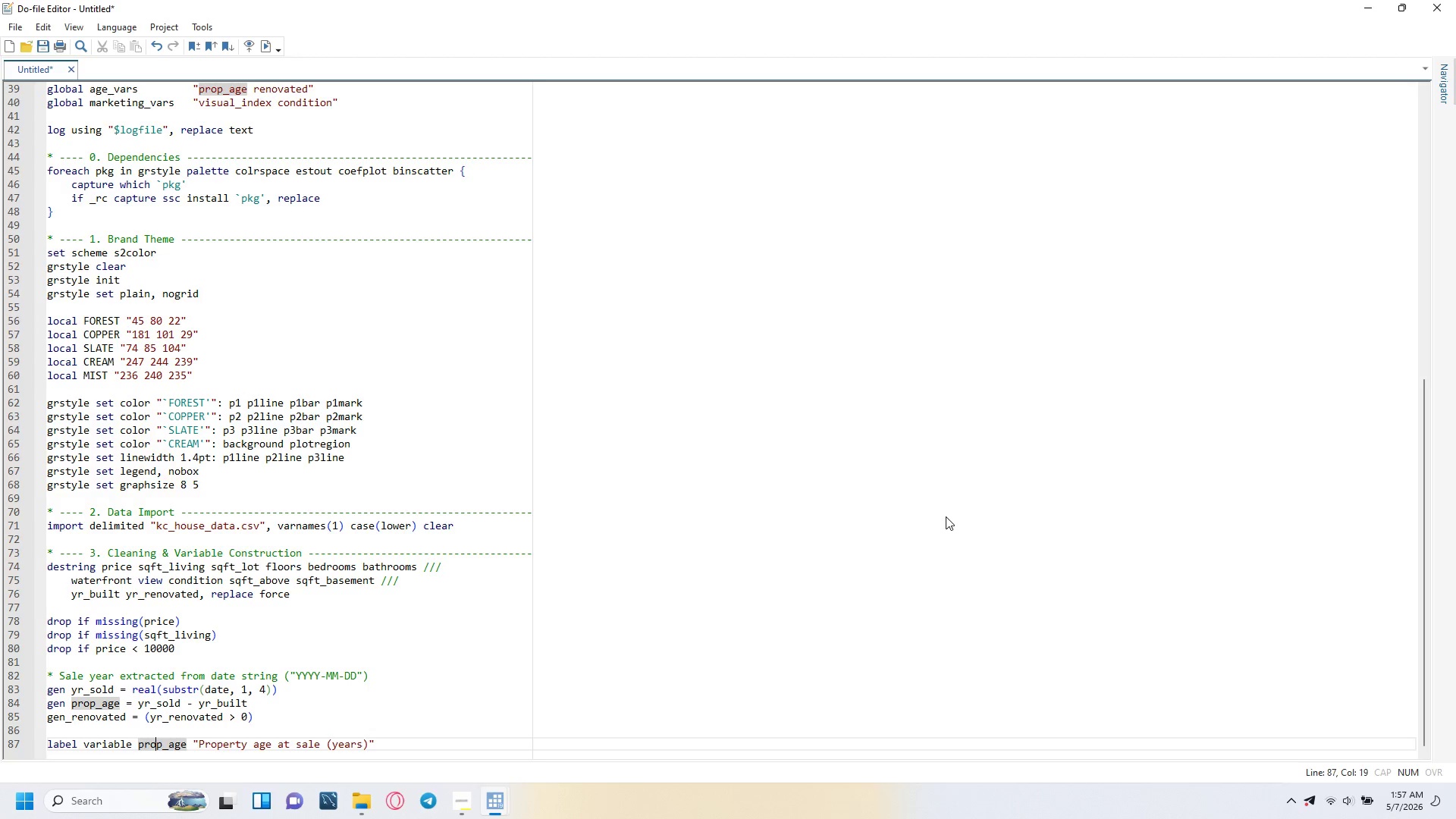 
key(ArrowRight)
 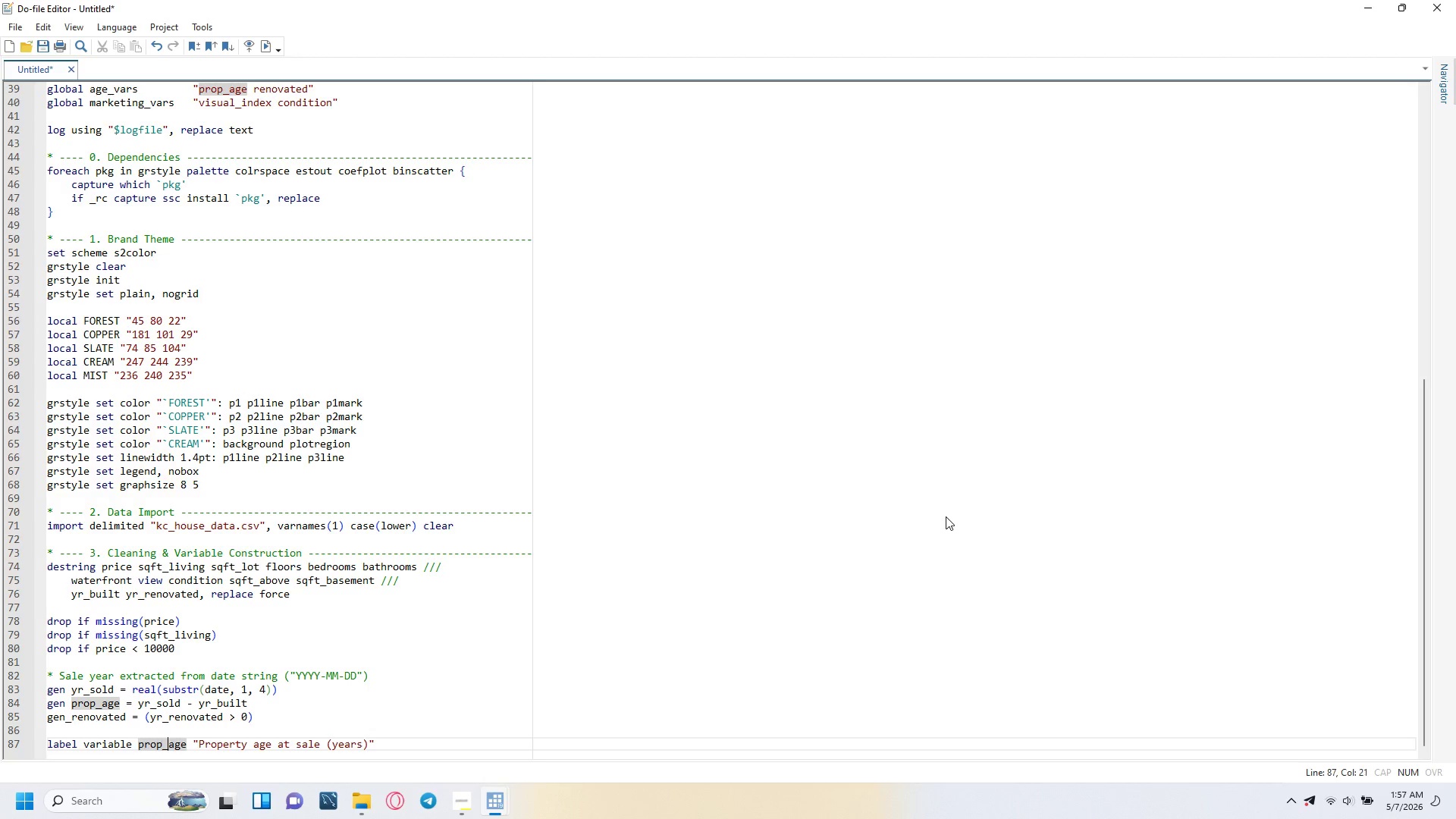 
key(ArrowRight)
 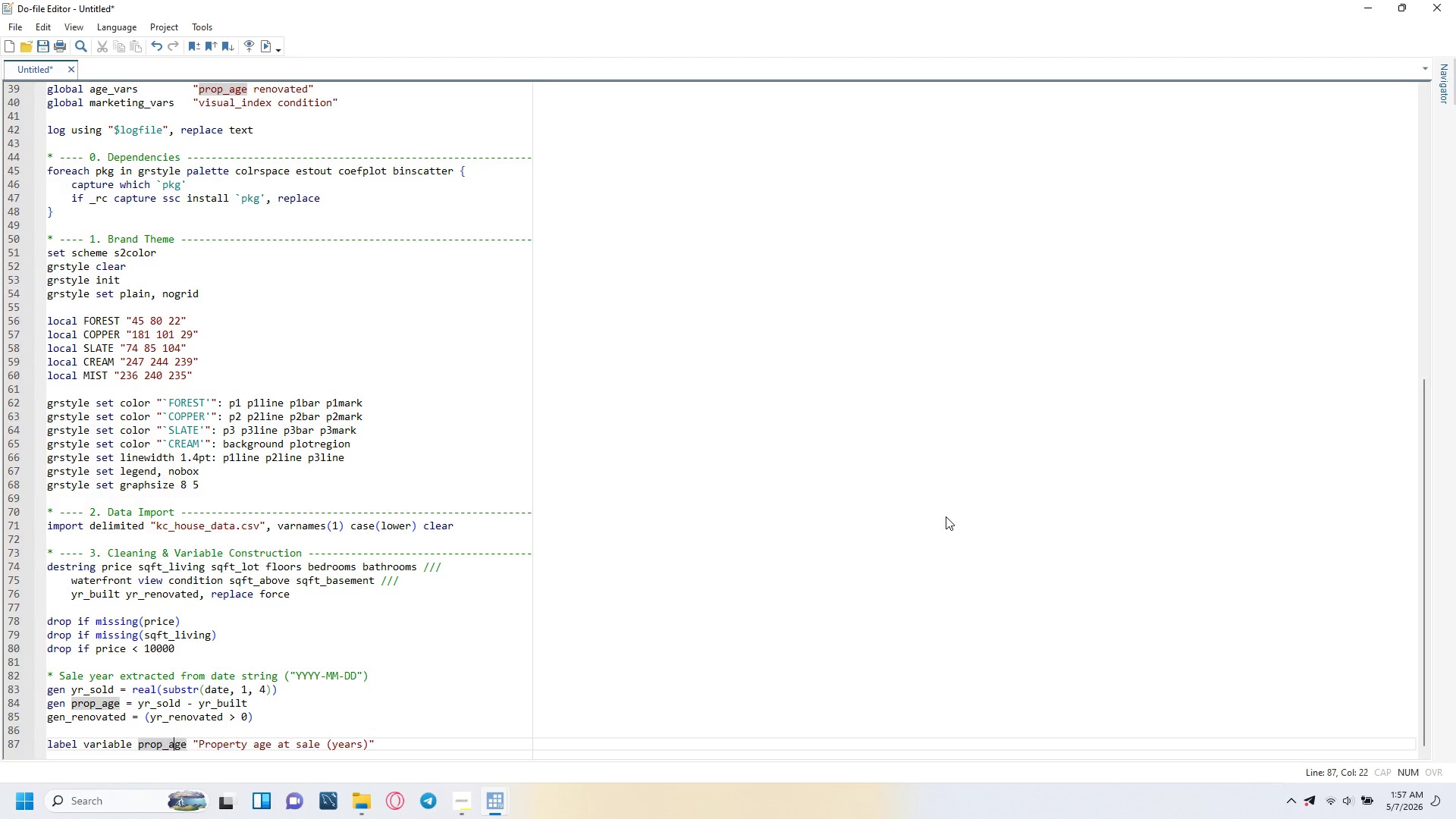 
key(ArrowRight)
 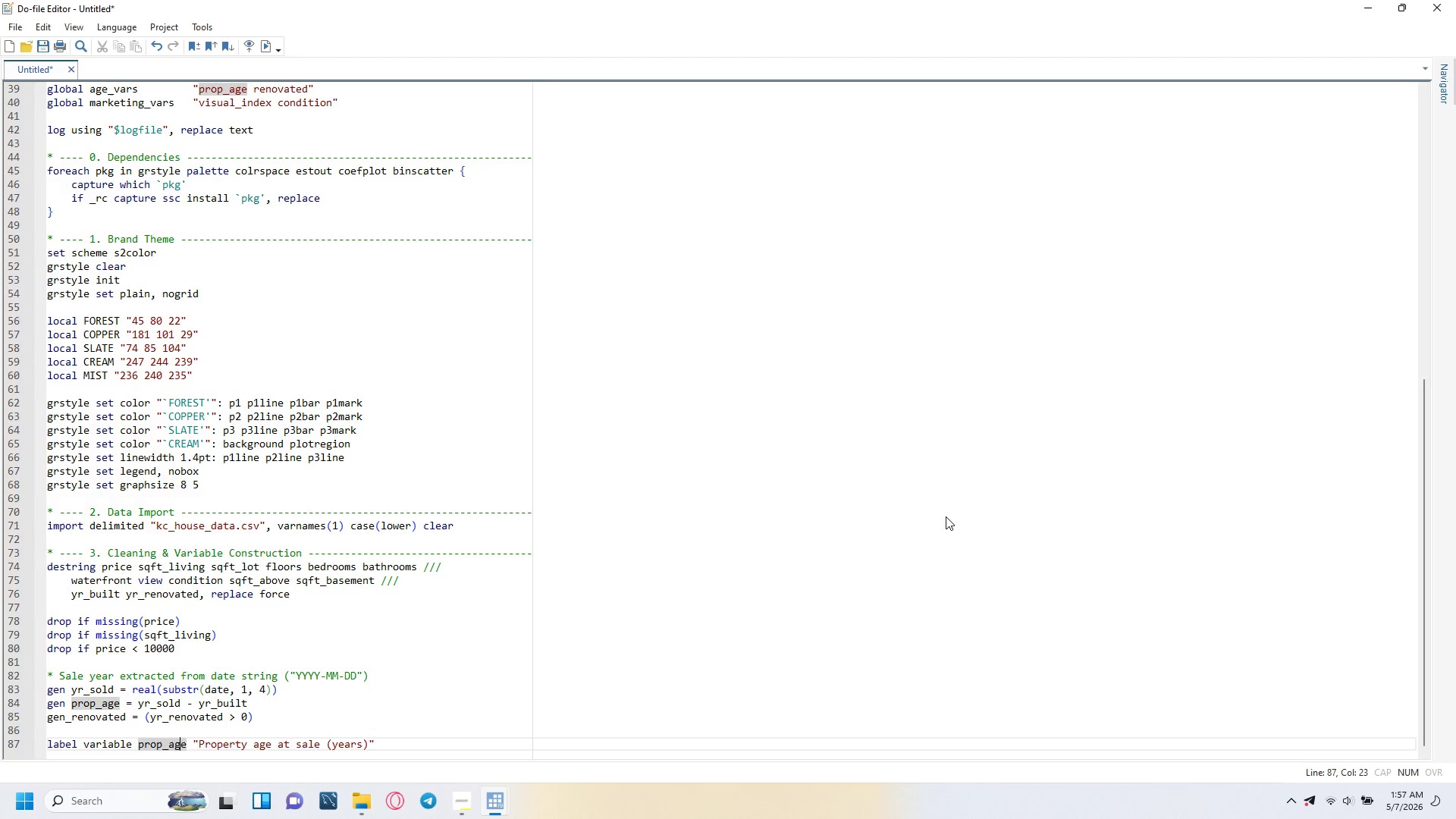 
key(ArrowRight)
 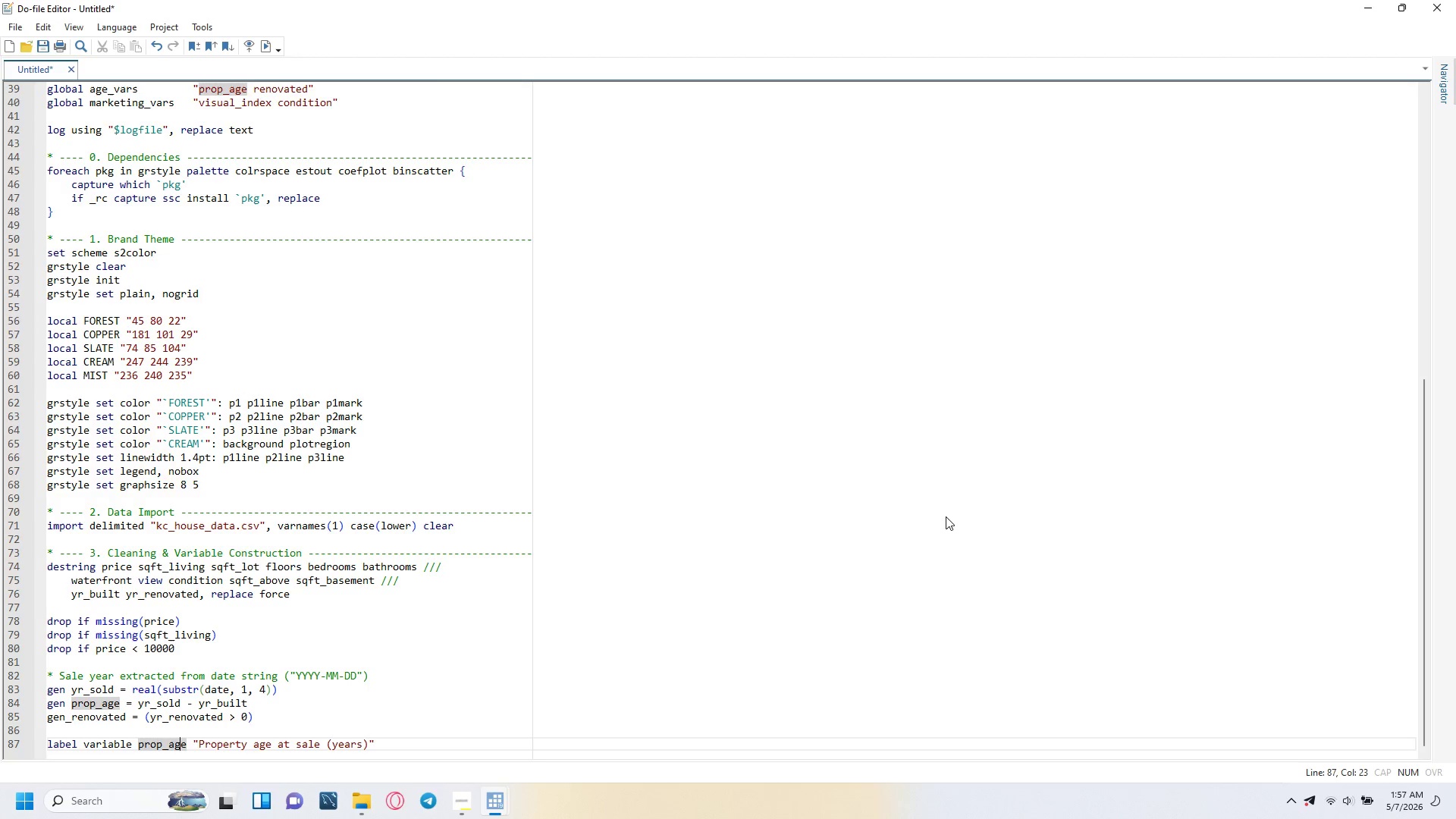 
key(ArrowRight)
 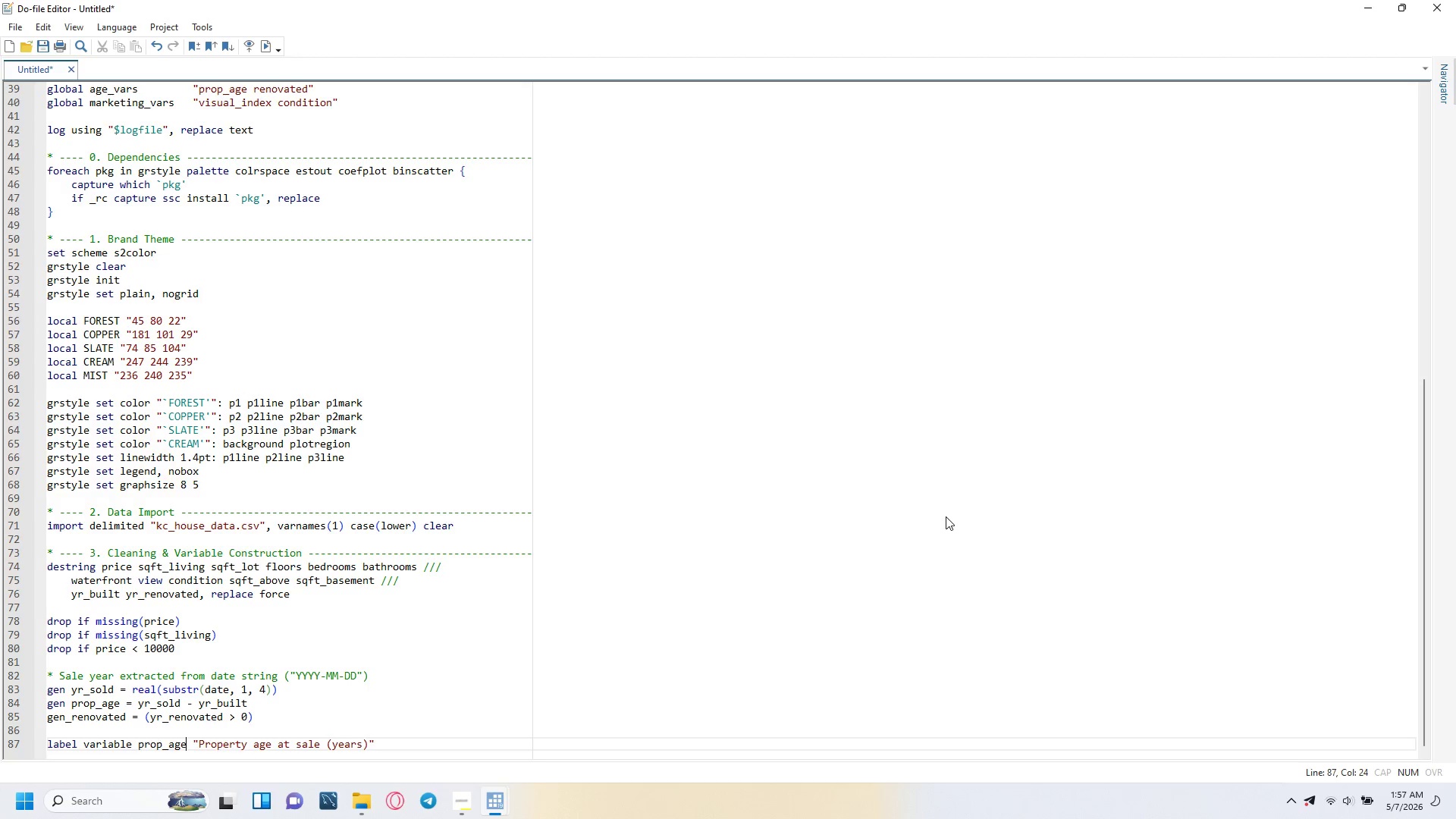 
key(ArrowRight)
 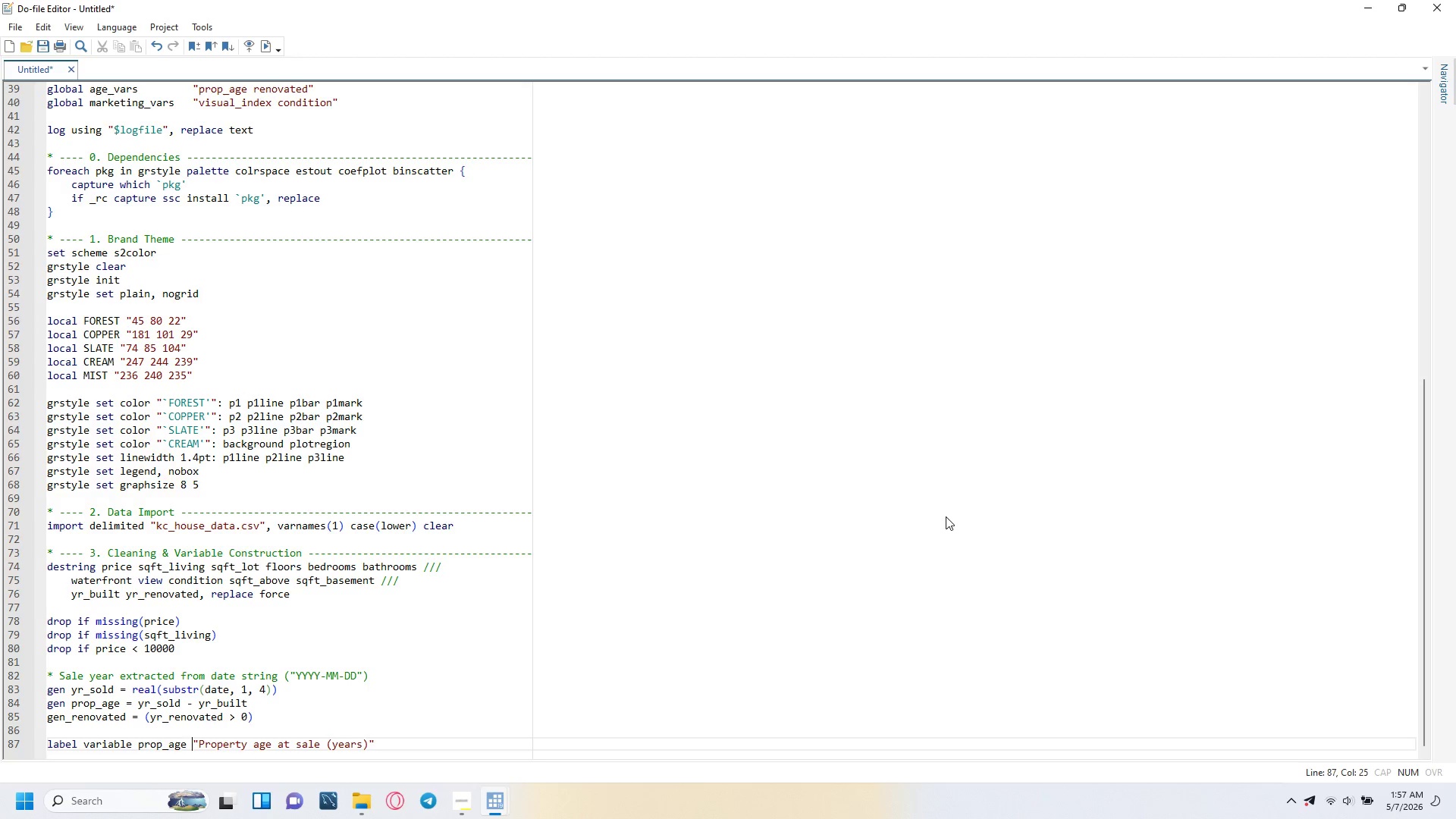 
key(ArrowRight)
 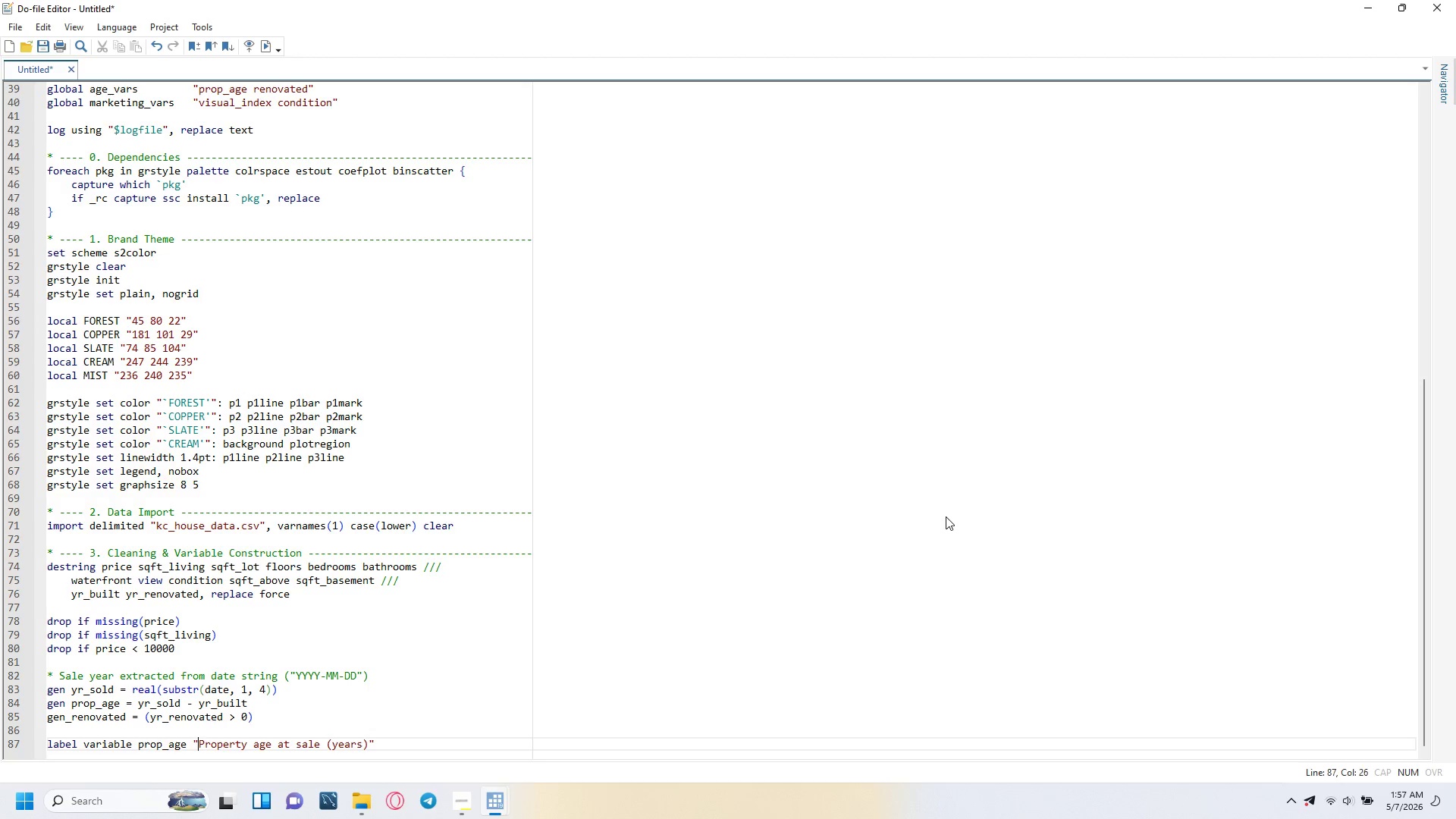 
key(ArrowRight)
 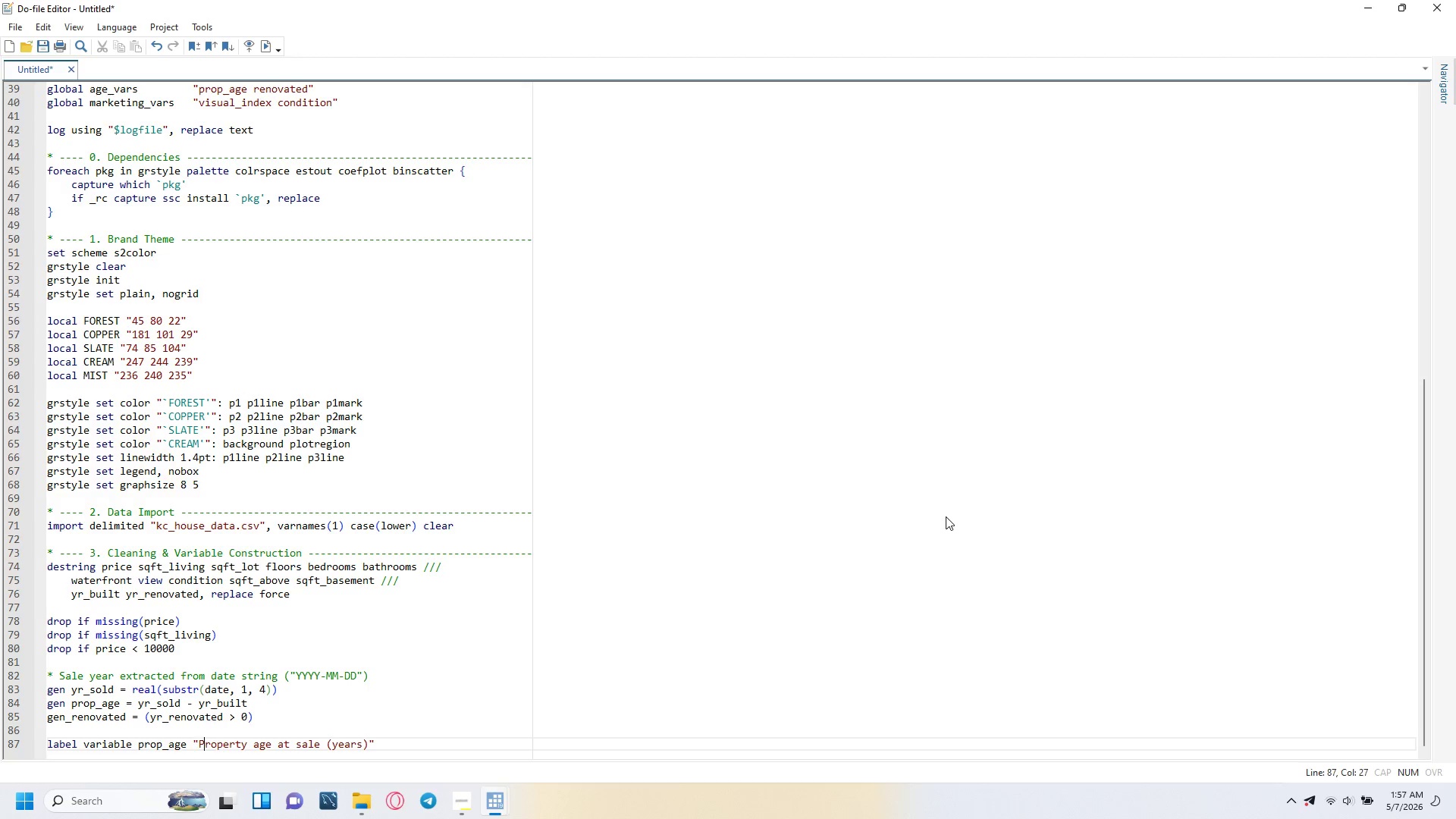 
key(ArrowRight)
 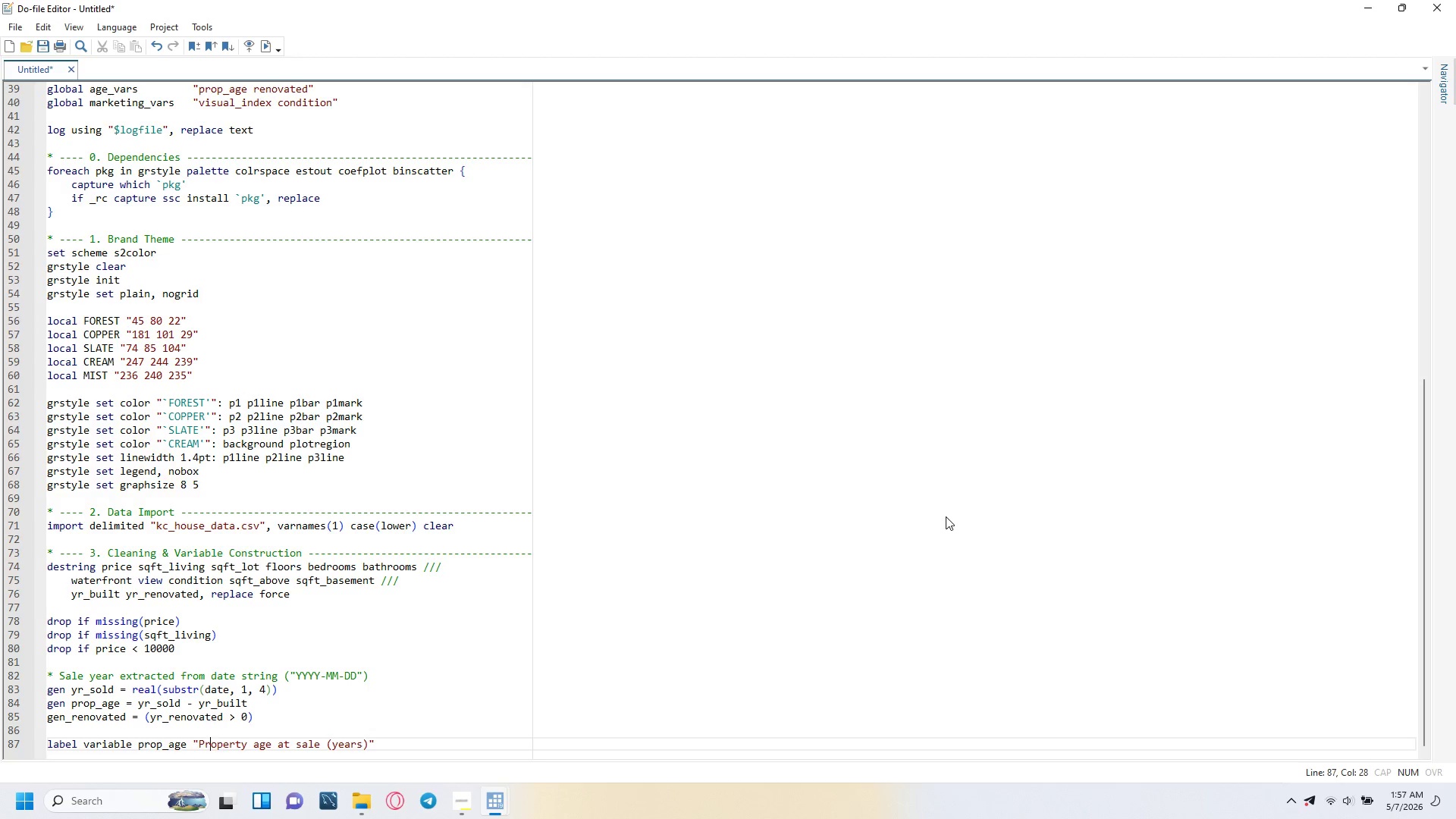 
key(ArrowRight)
 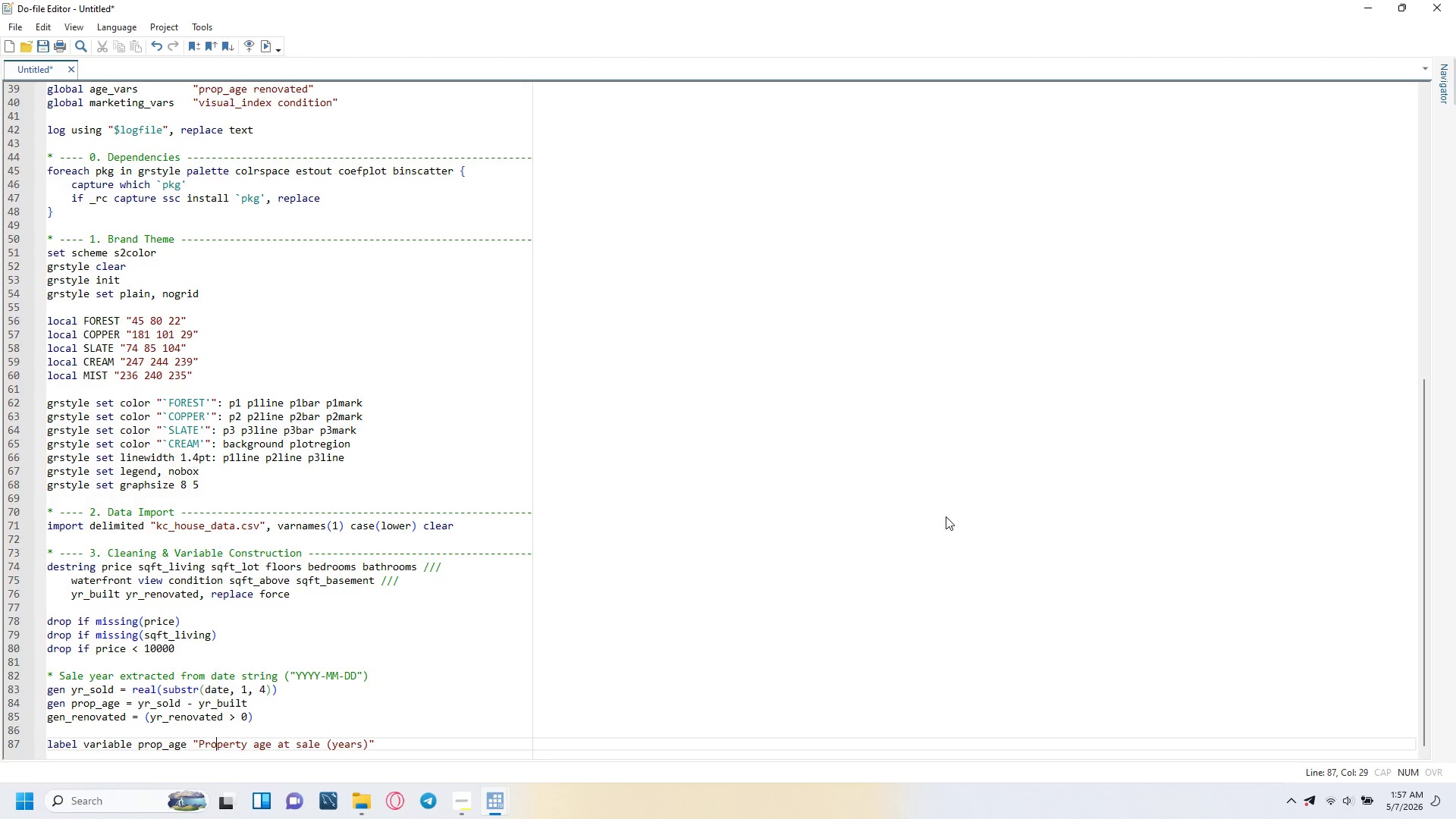 
key(ArrowRight)
 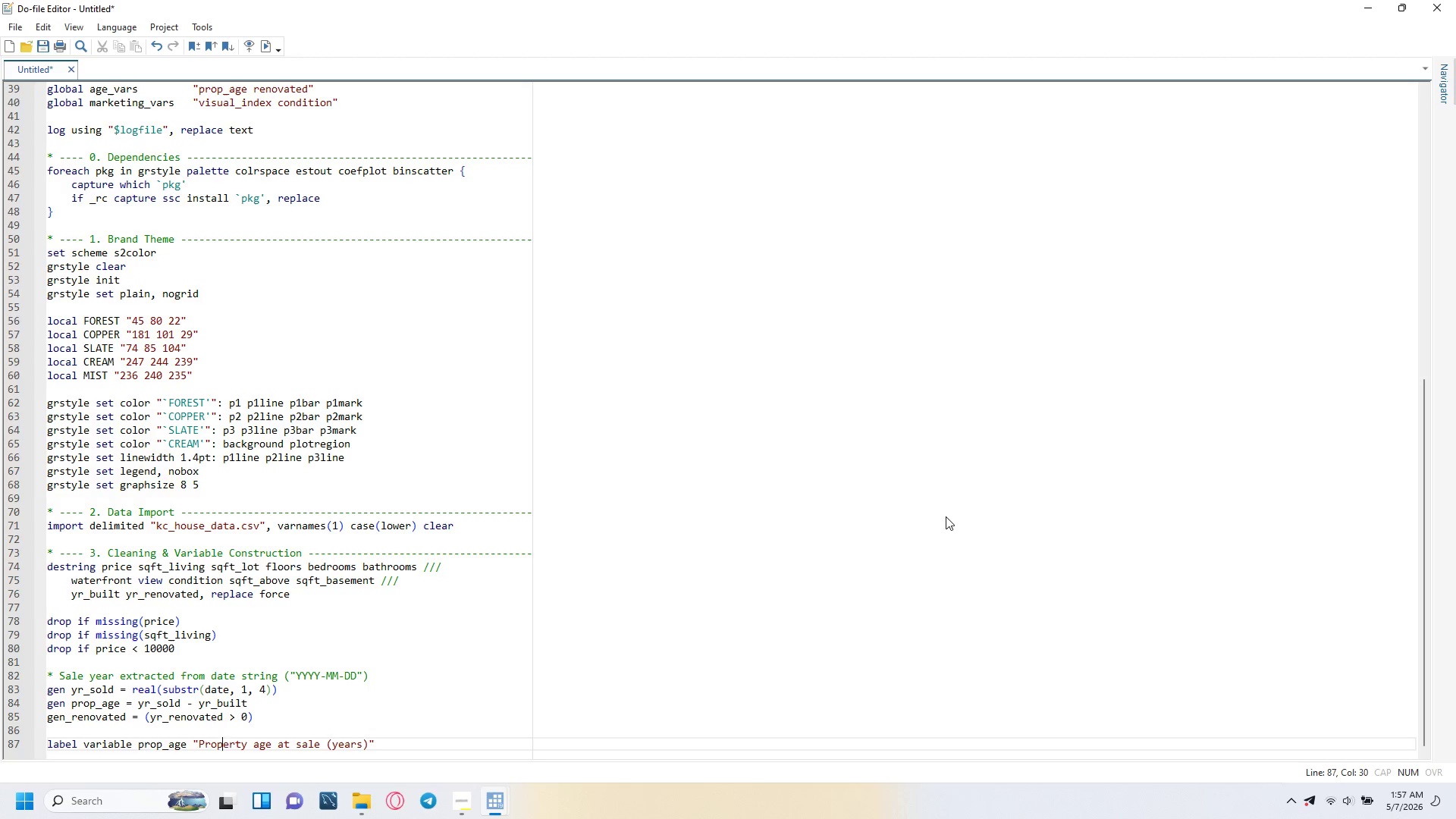 
key(ArrowRight)
 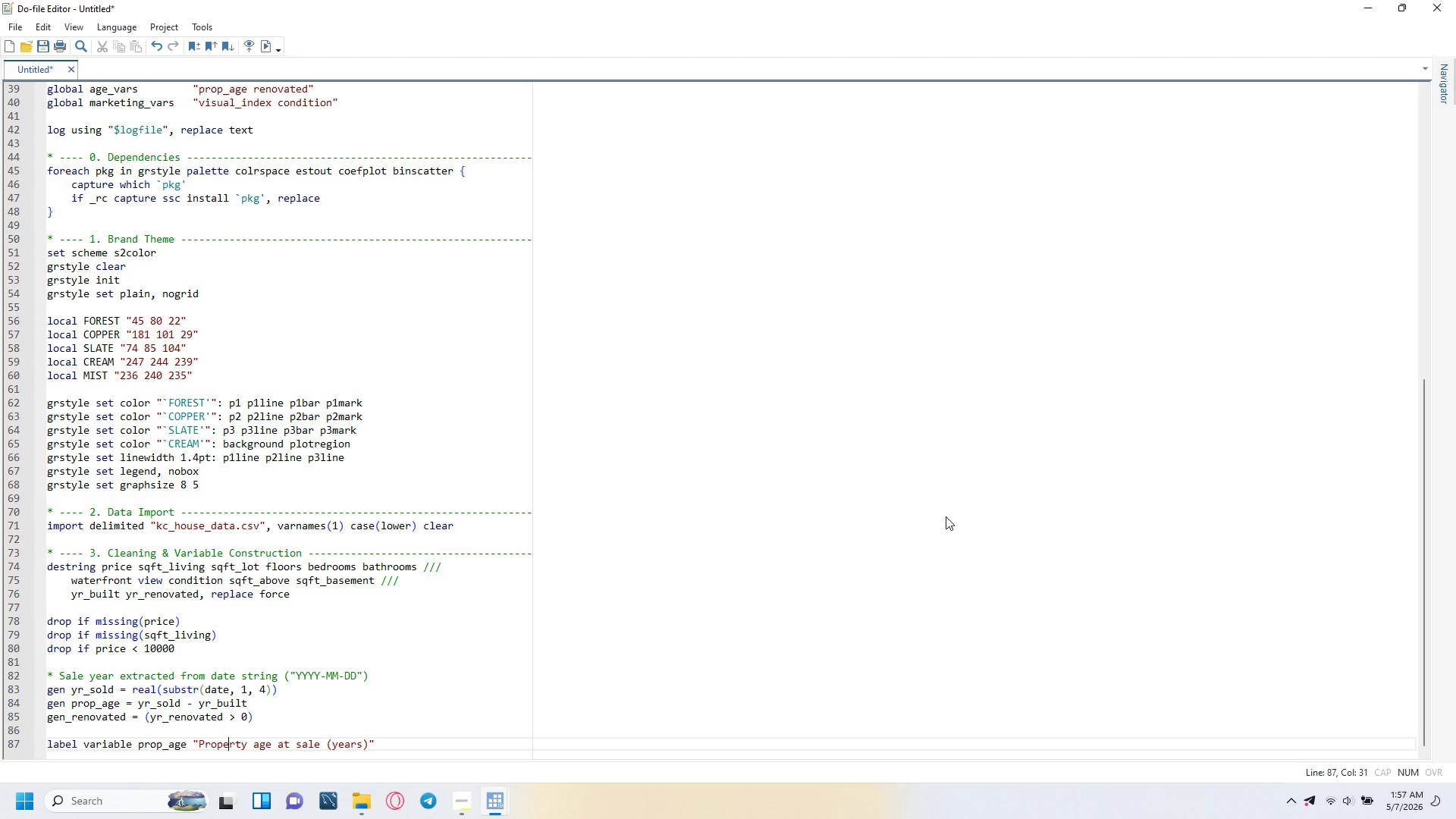 
key(ArrowRight)
 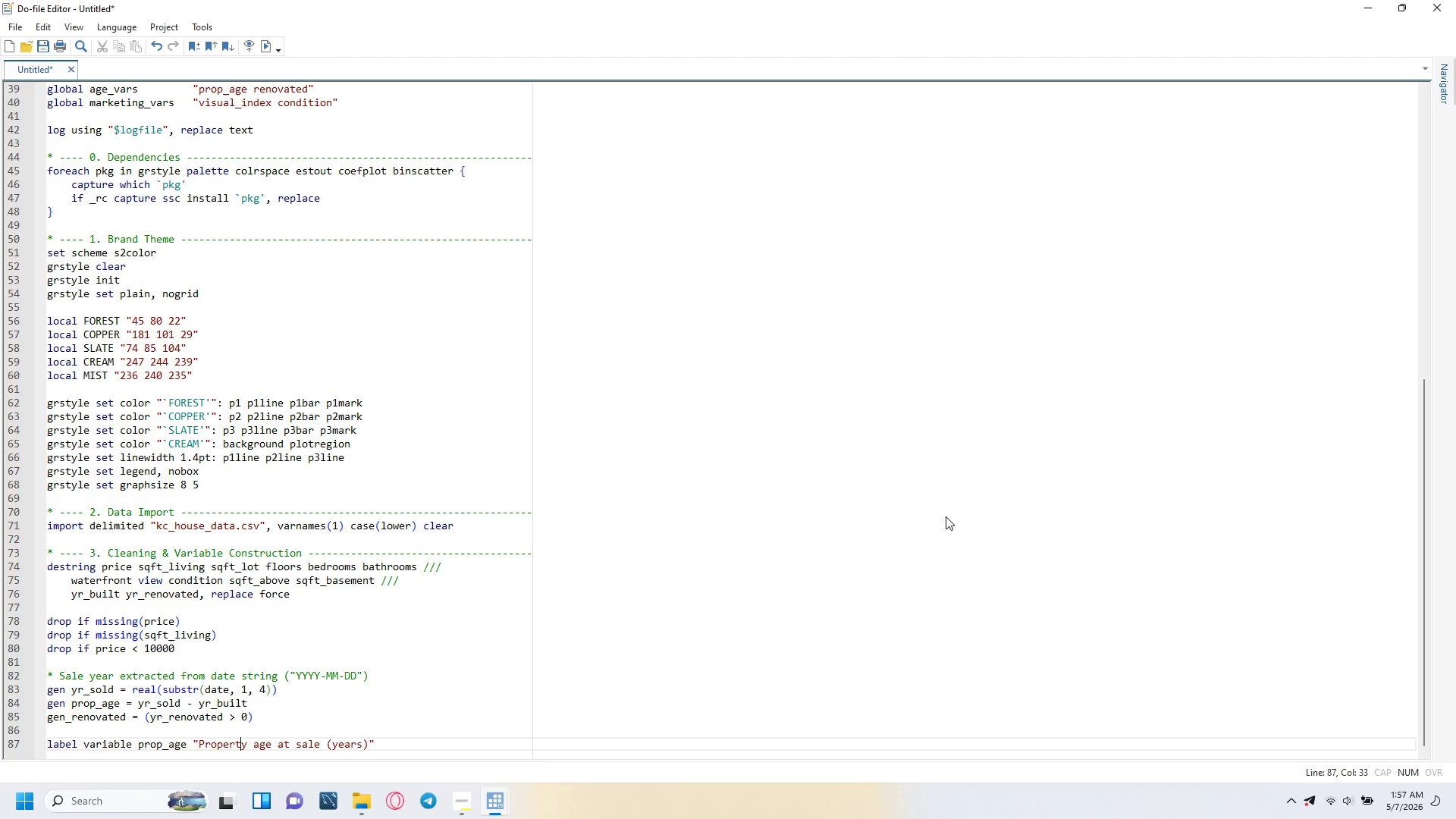 
key(ArrowRight)
 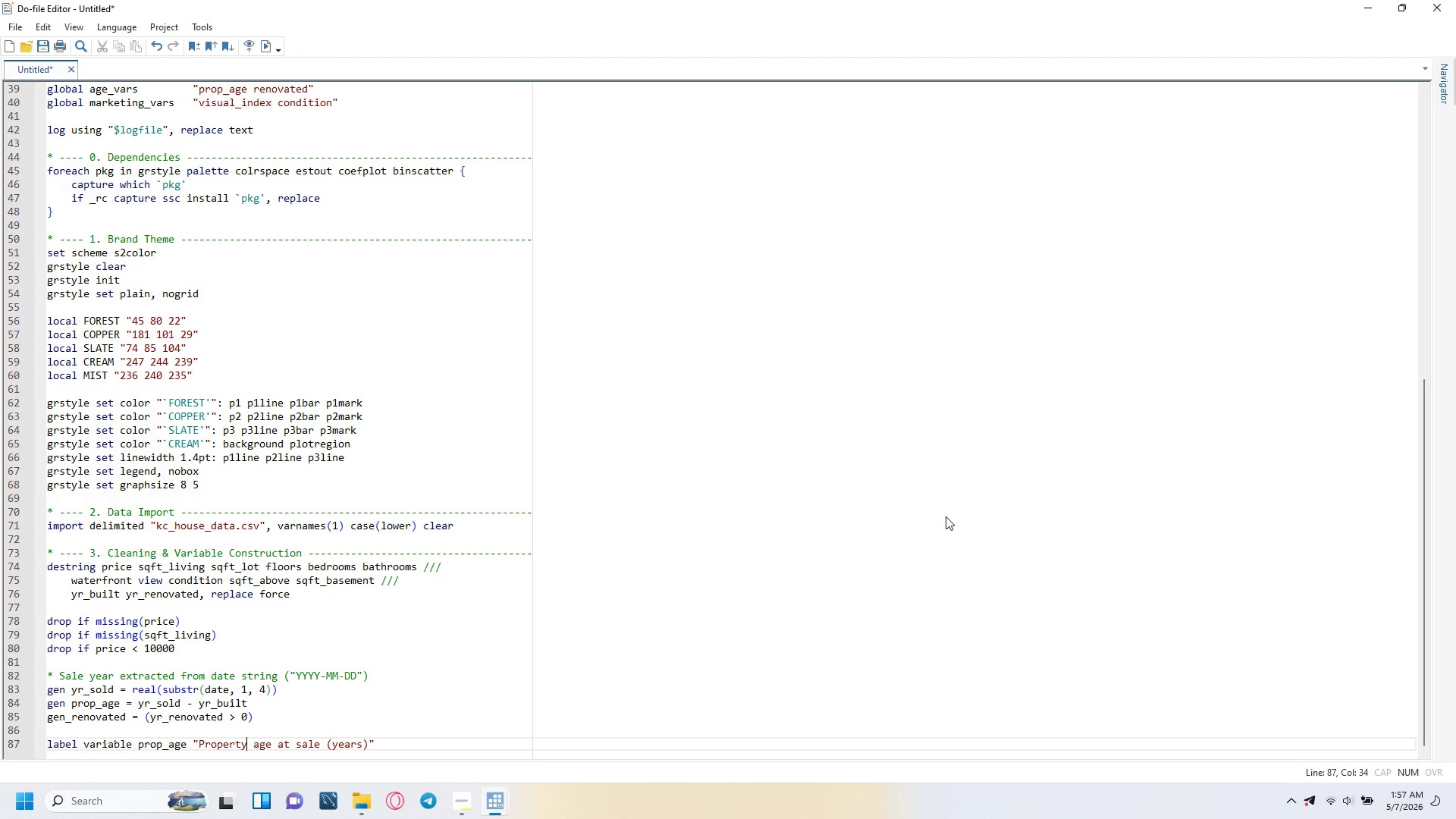 
key(ArrowRight)
 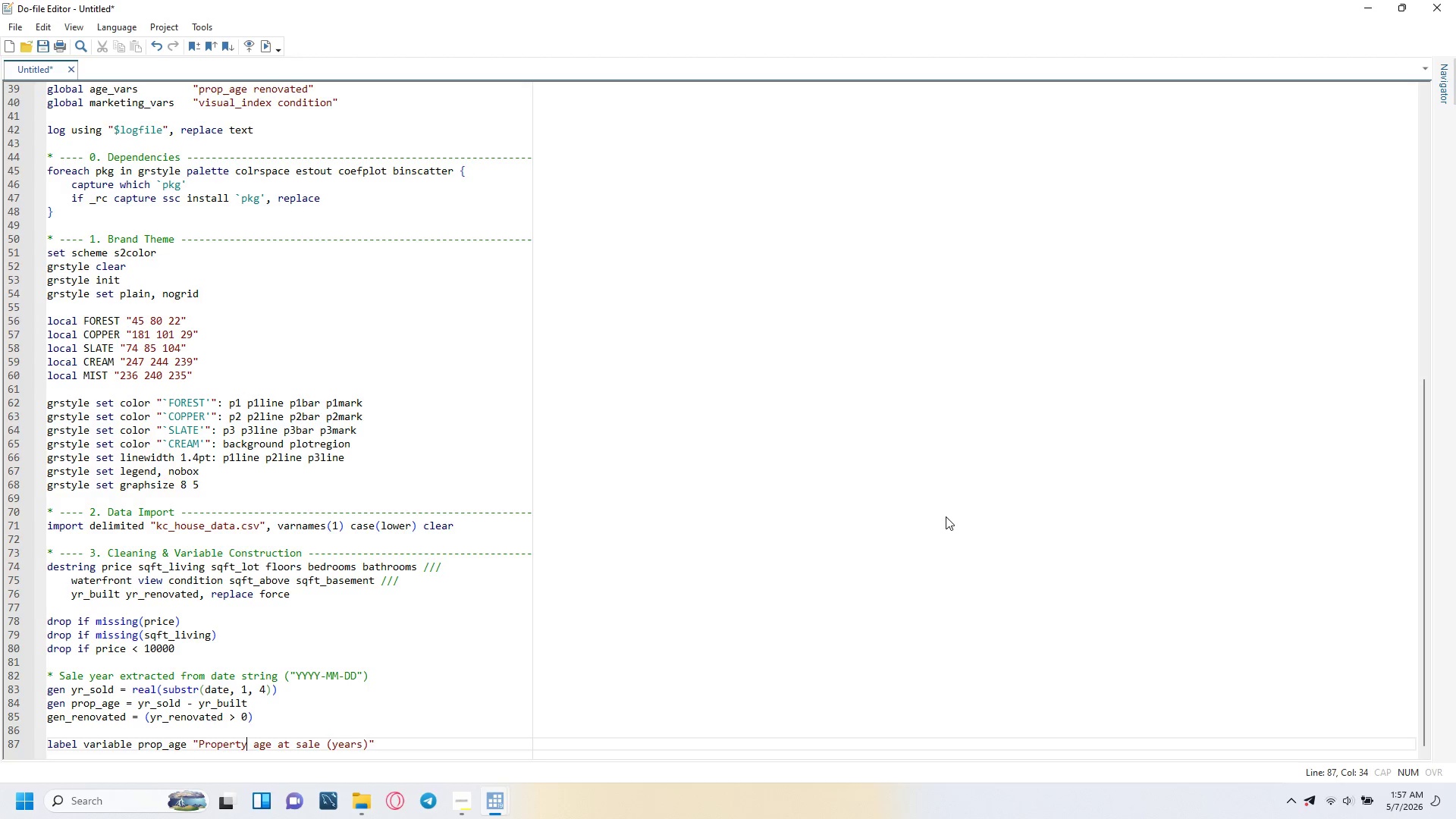 
key(ArrowRight)
 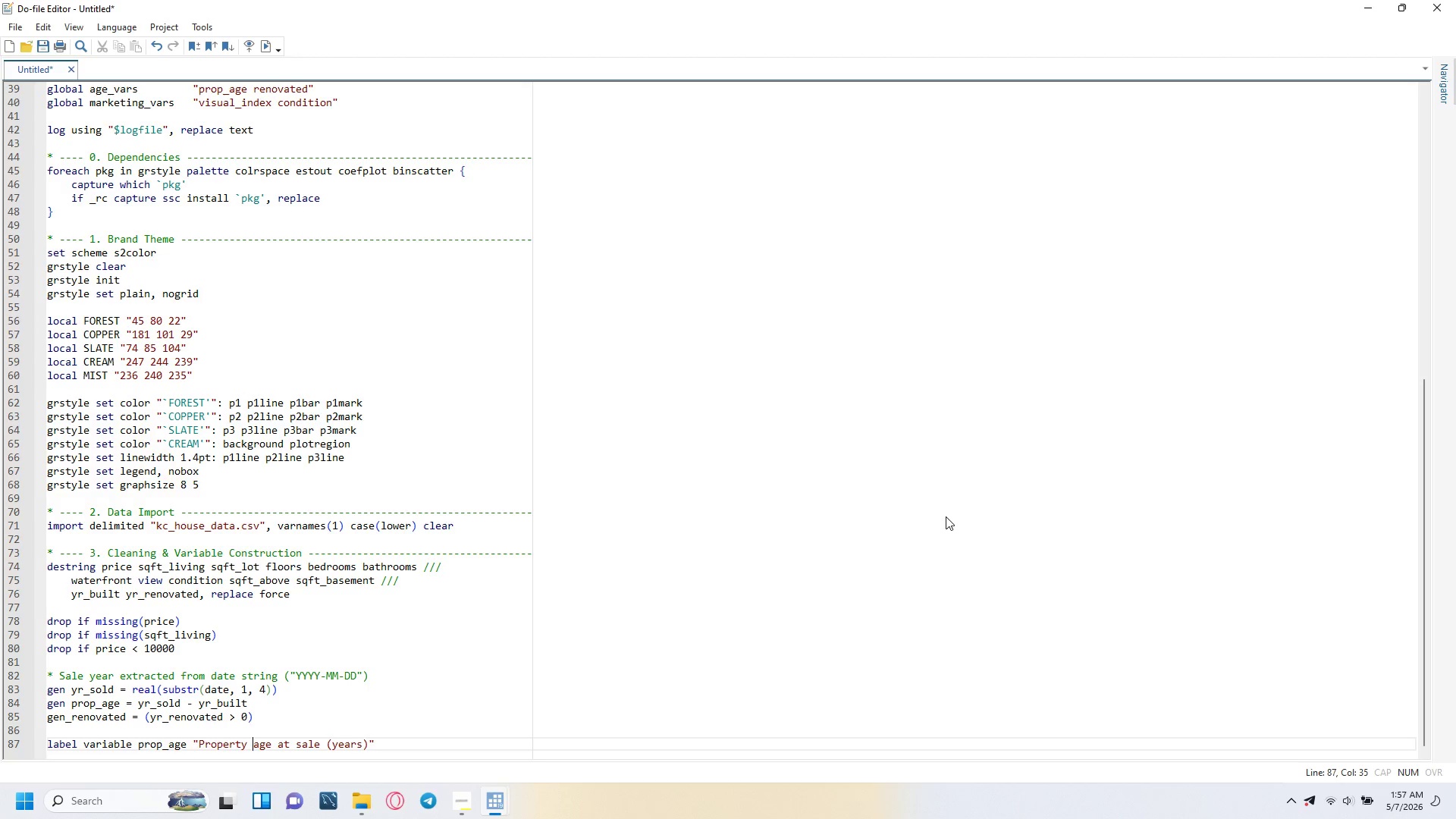 
key(ArrowRight)
 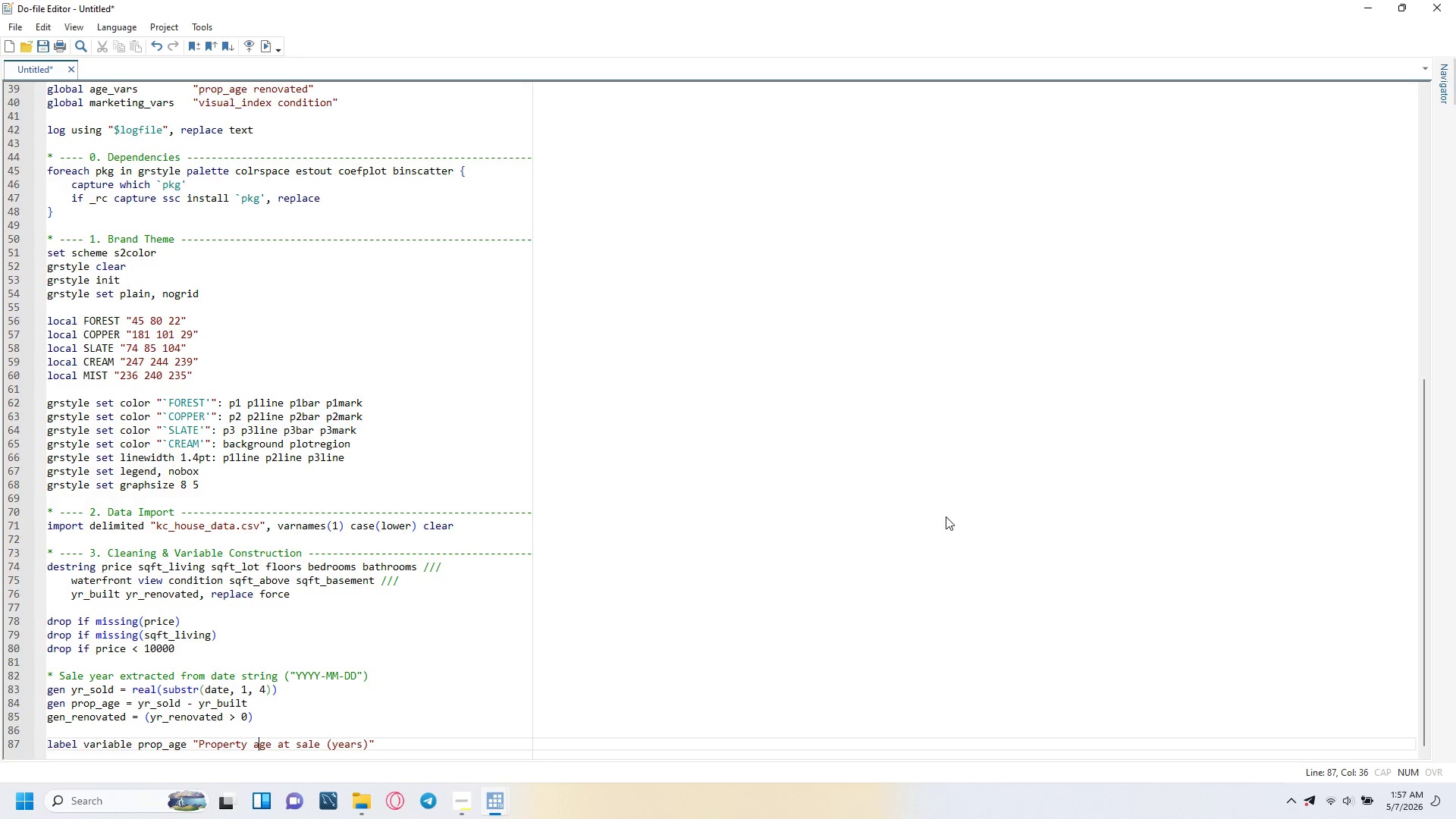 
key(ArrowRight)
 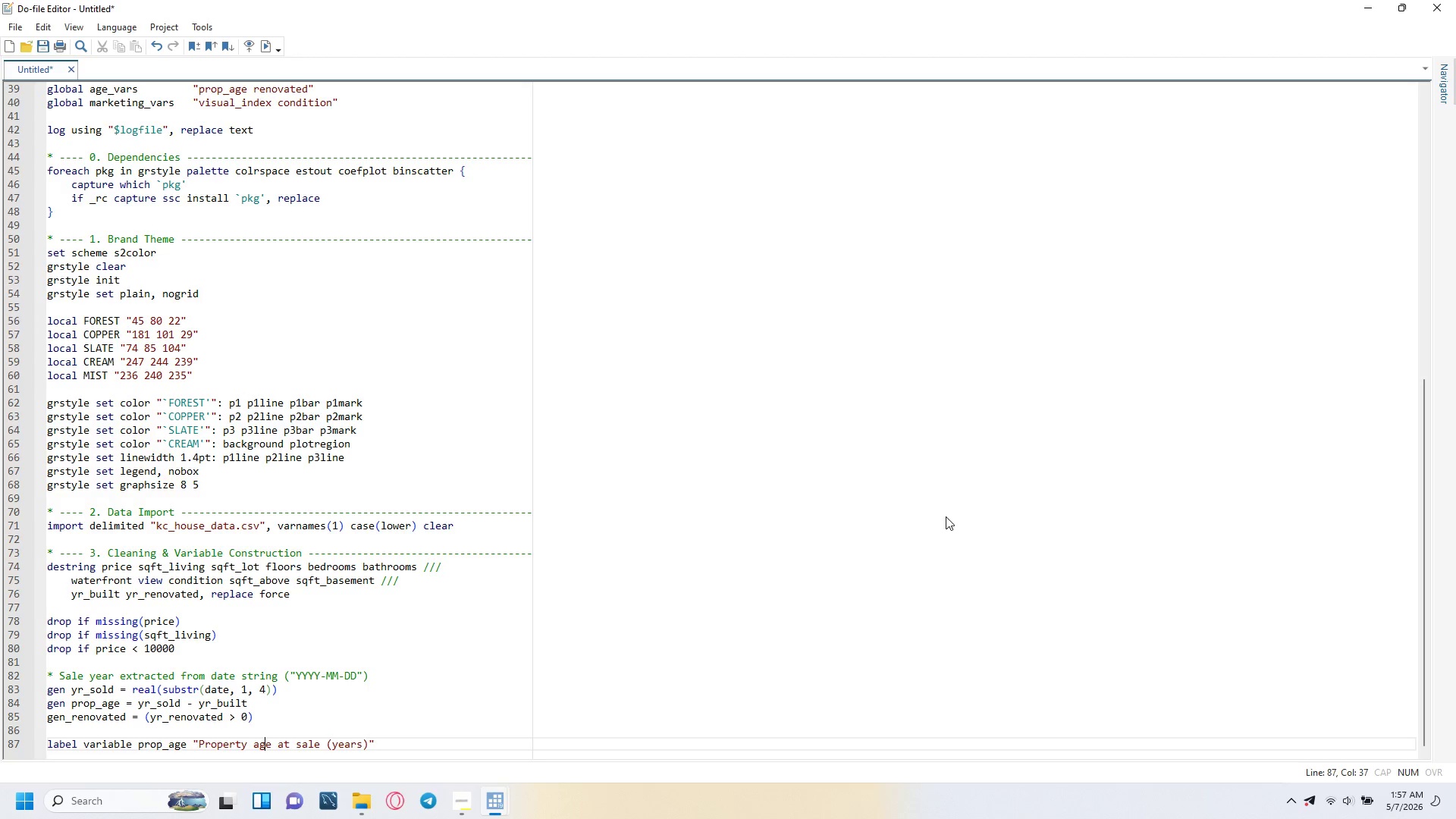 
key(ArrowRight)
 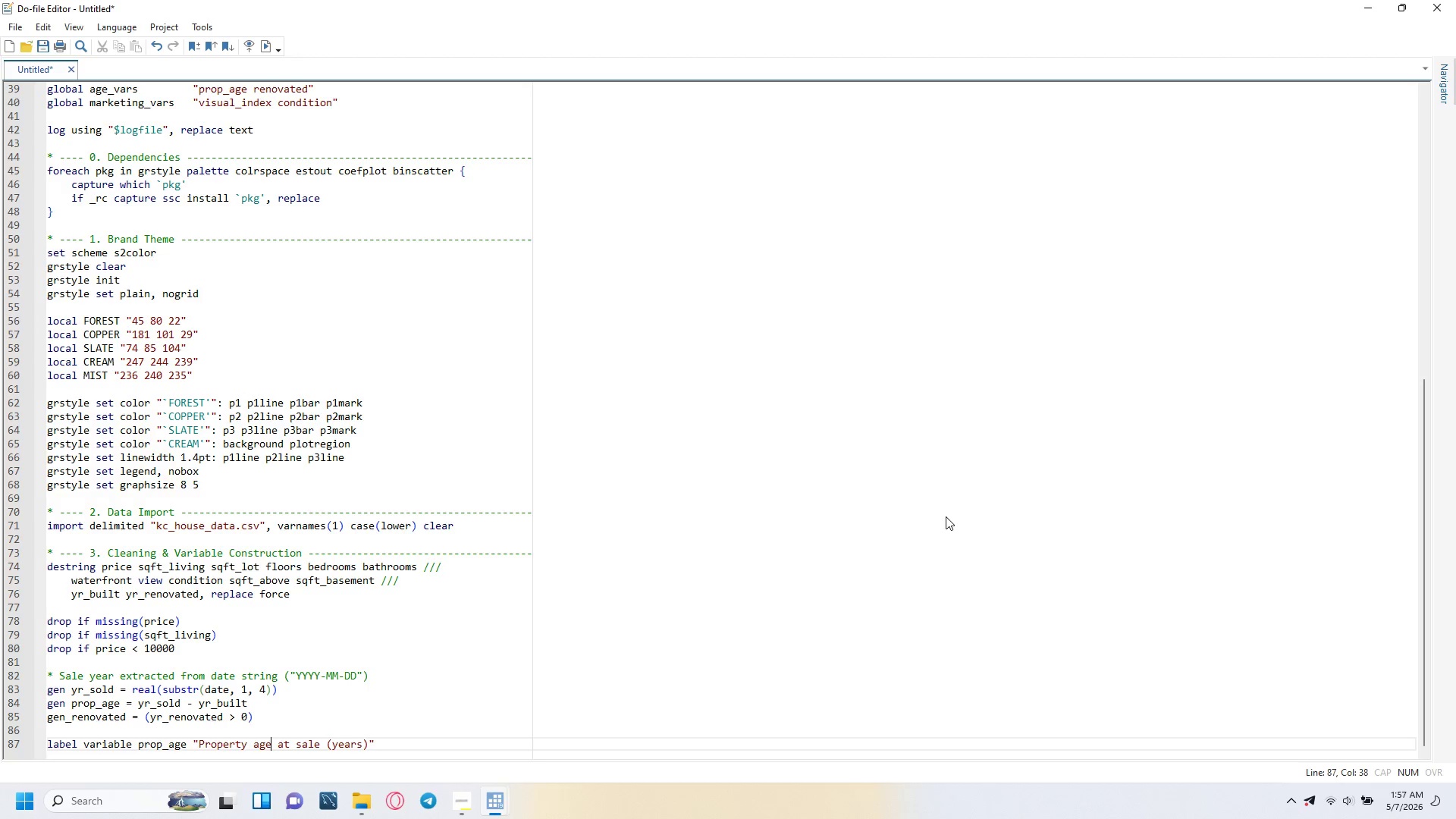 
key(ArrowRight)
 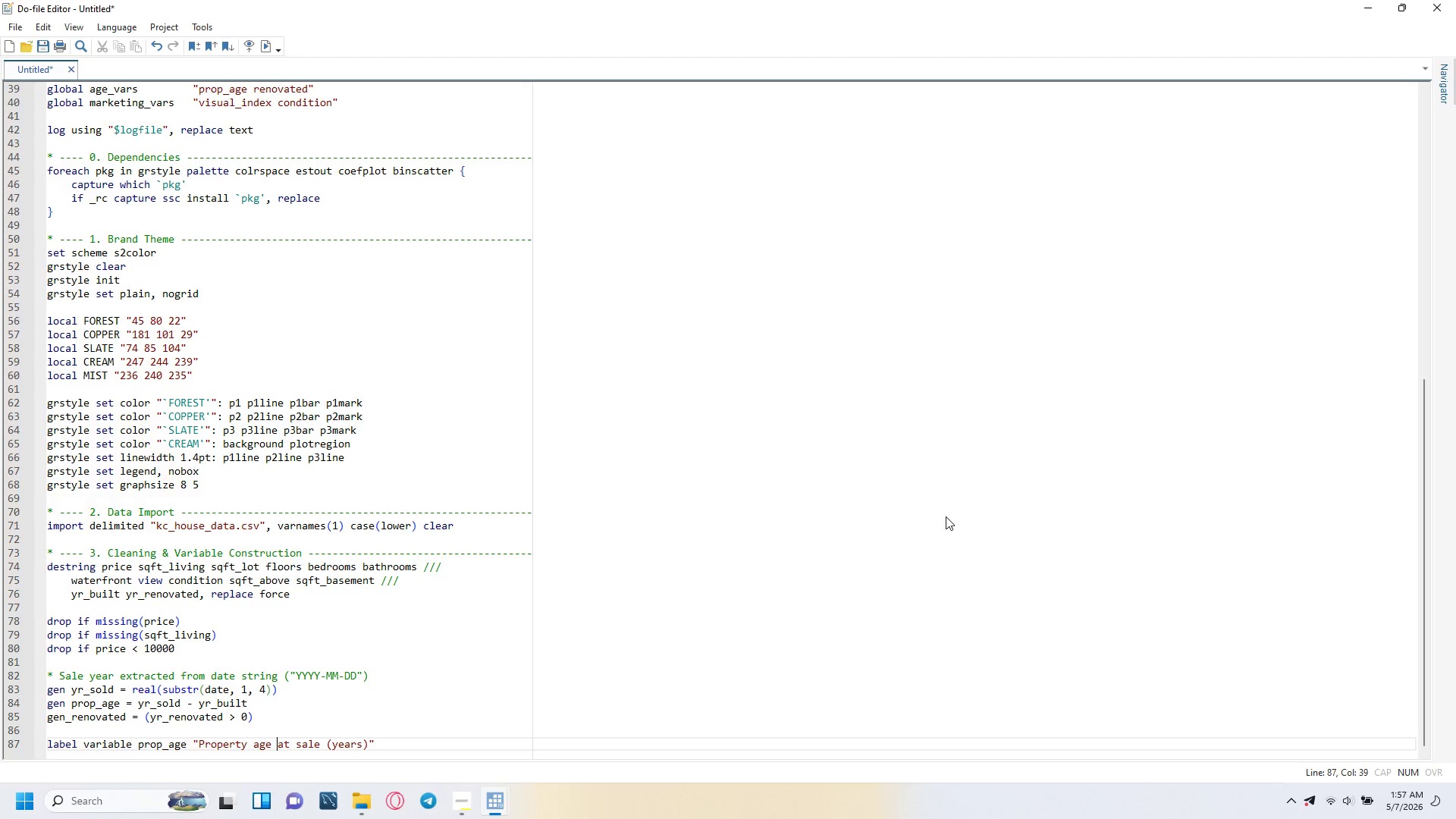 
key(ArrowRight)
 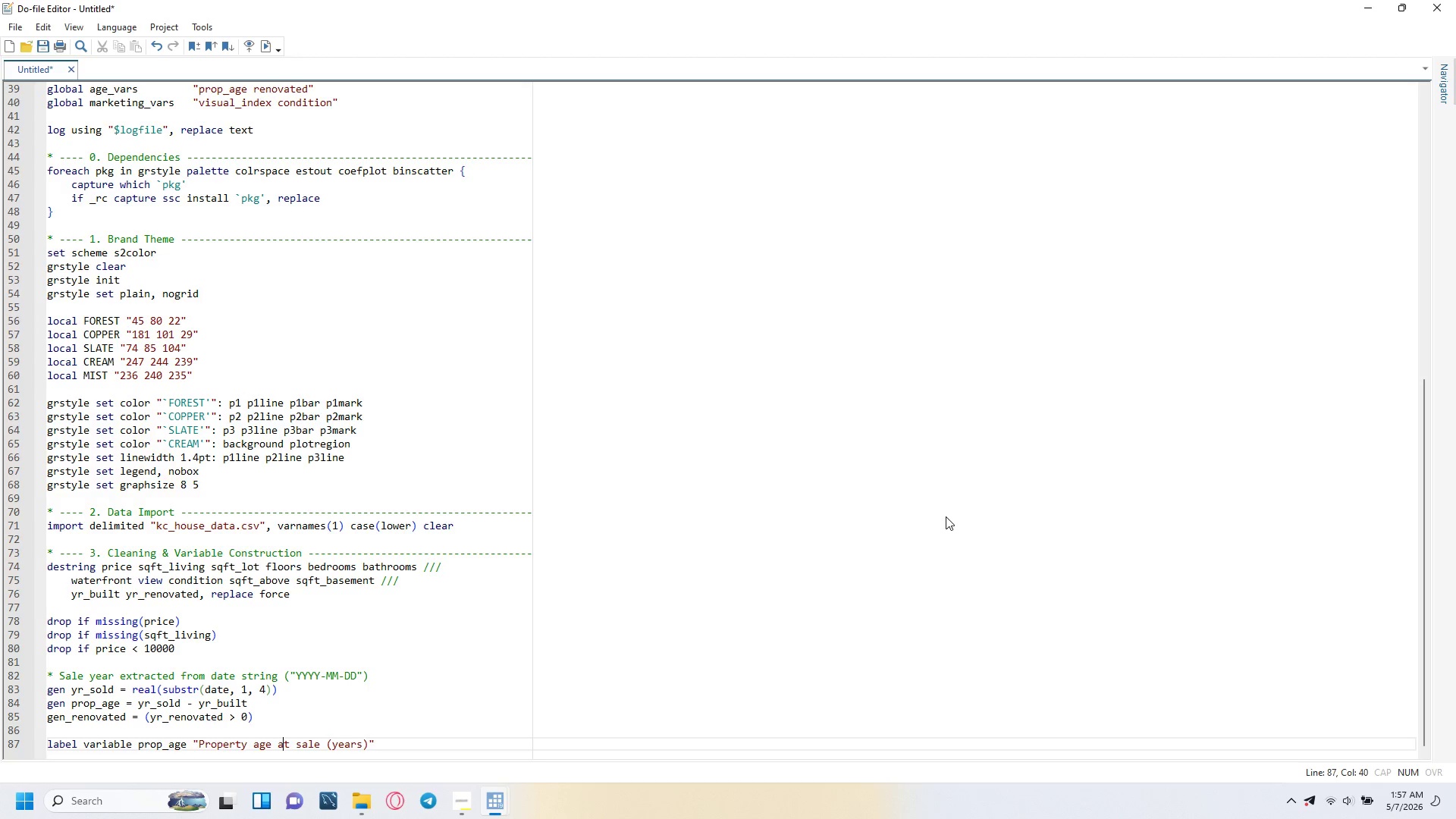 
key(ArrowRight)
 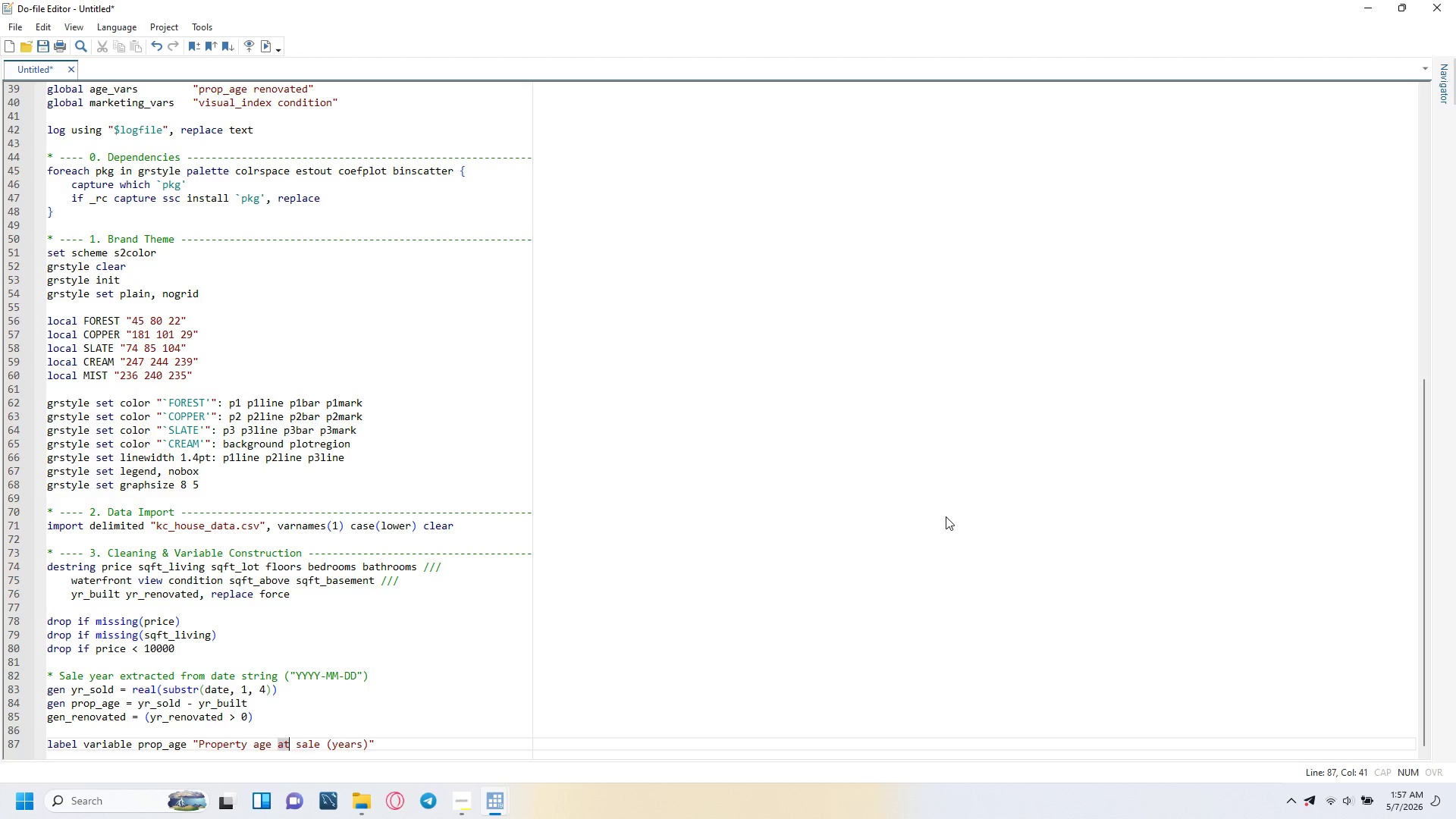 
key(ArrowRight)
 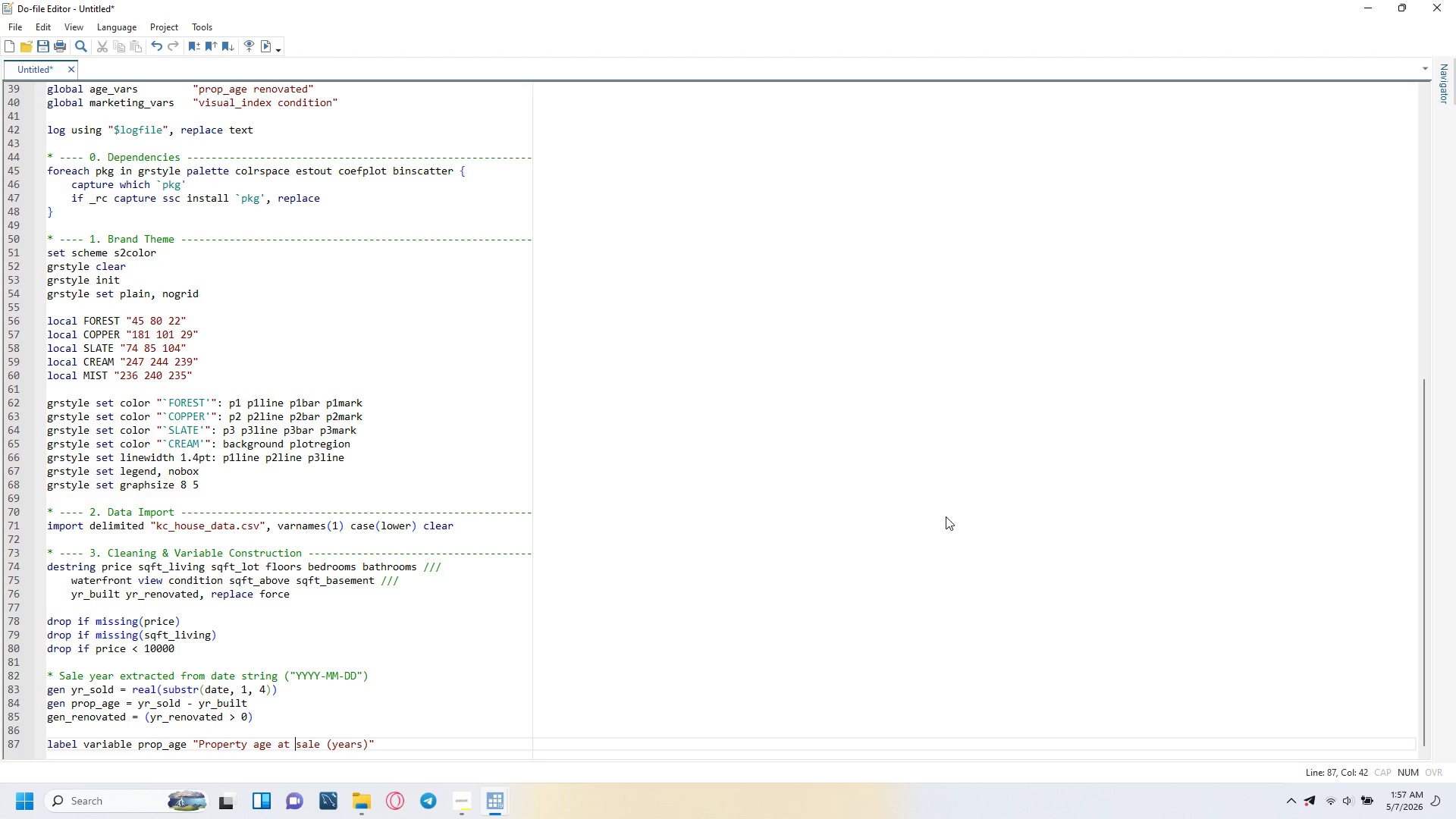 
key(ArrowRight)
 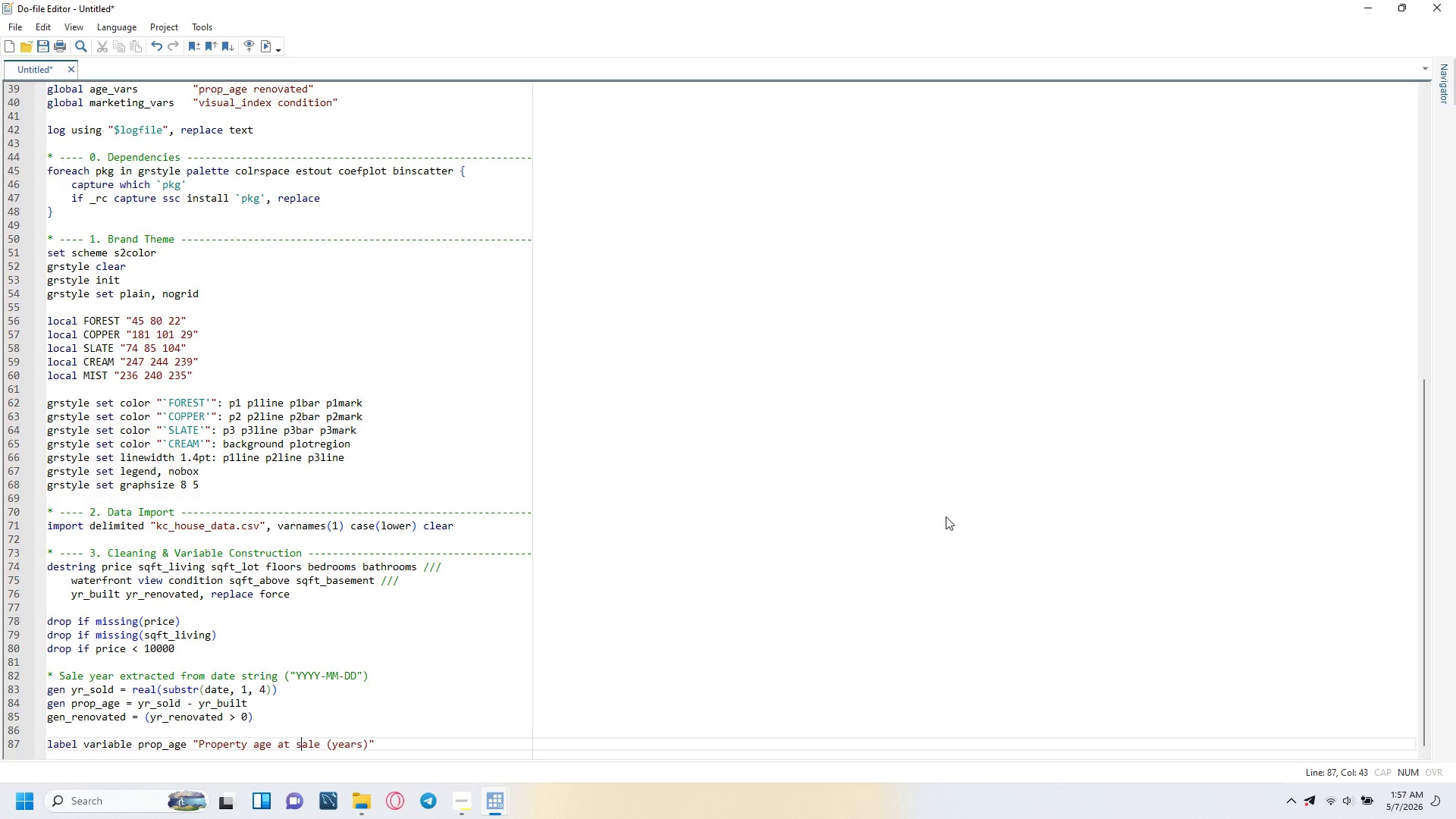 
key(ArrowRight)
 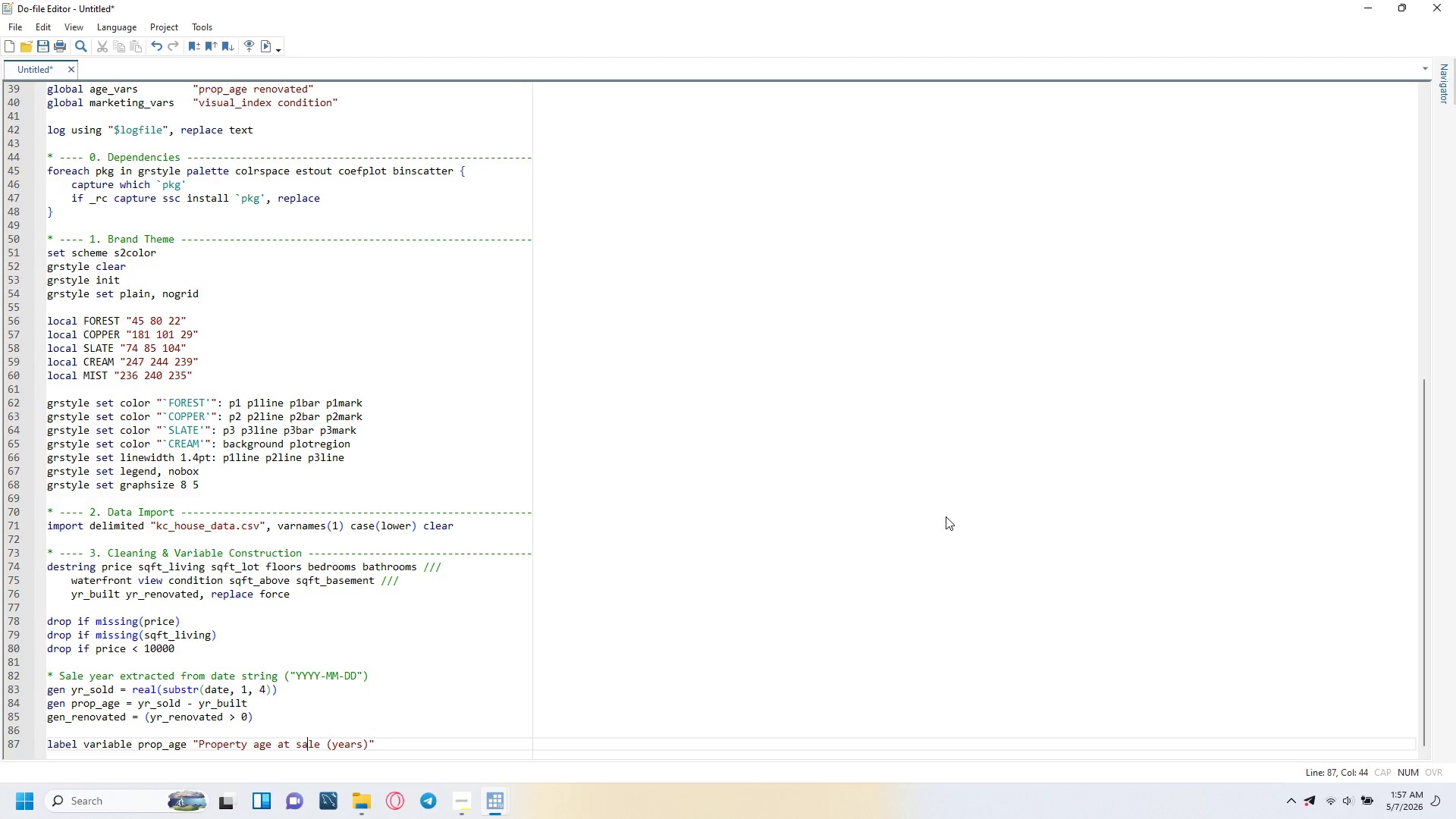 
key(ArrowRight)
 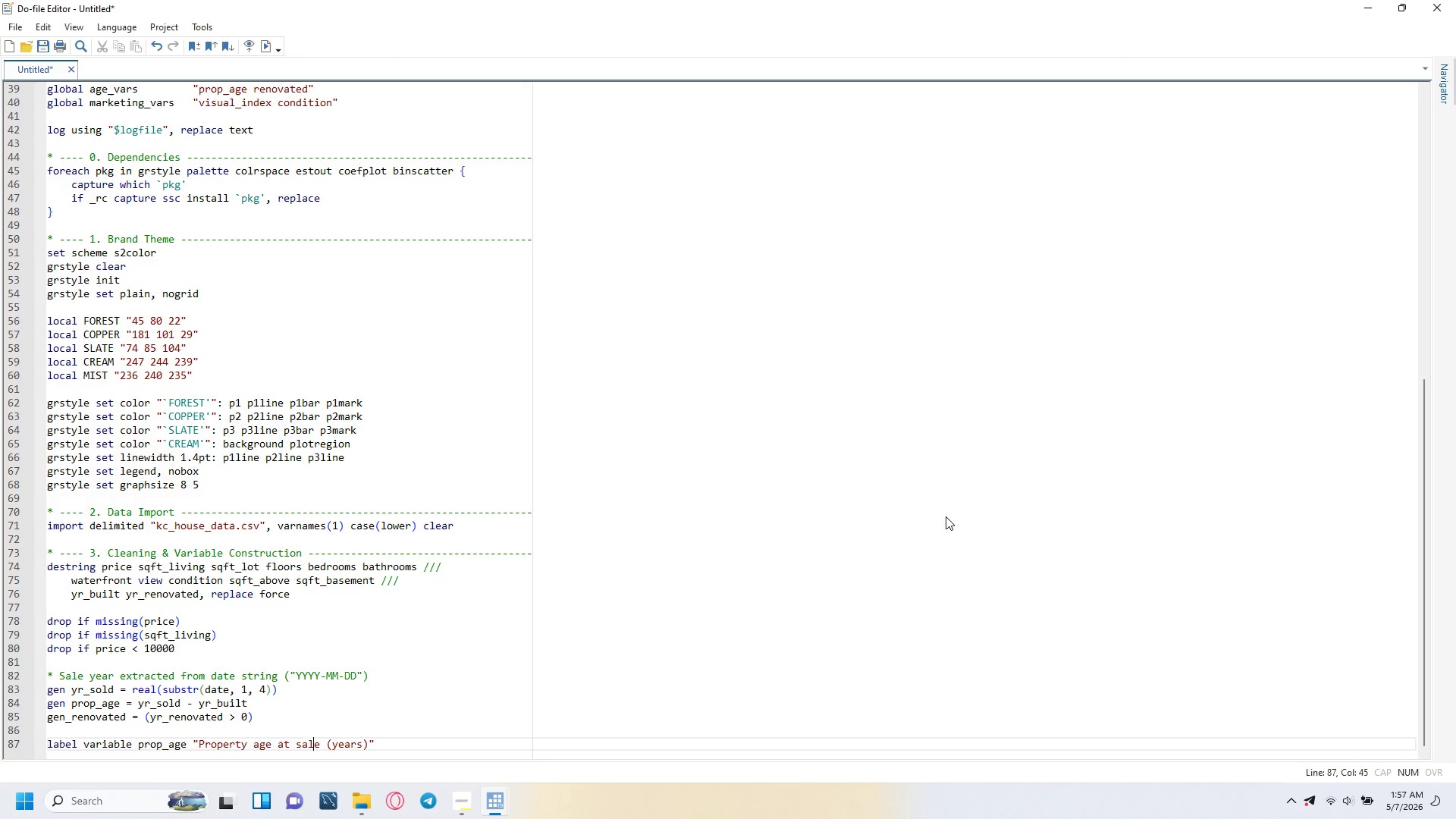 
key(ArrowRight)
 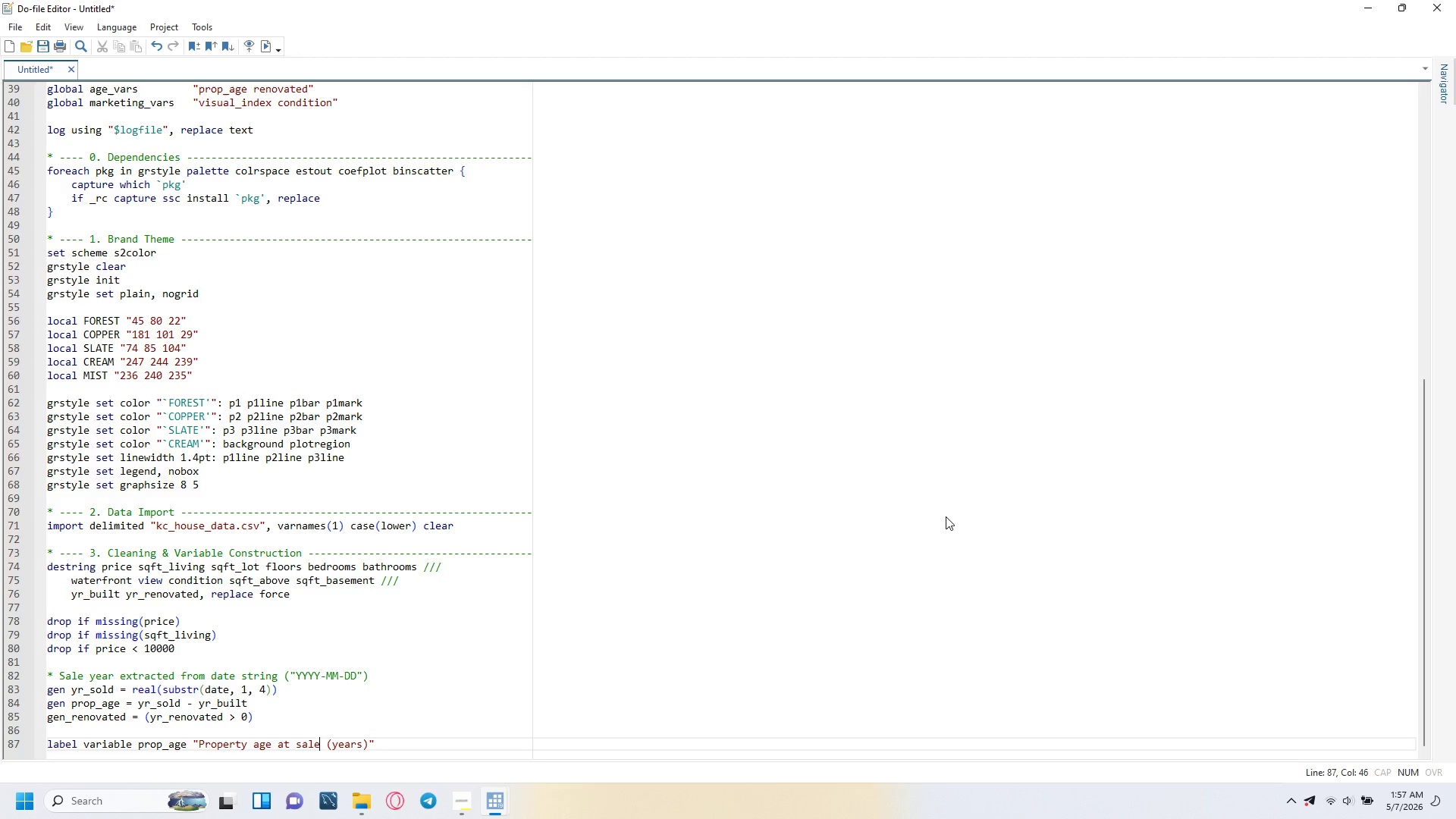 
key(ArrowRight)
 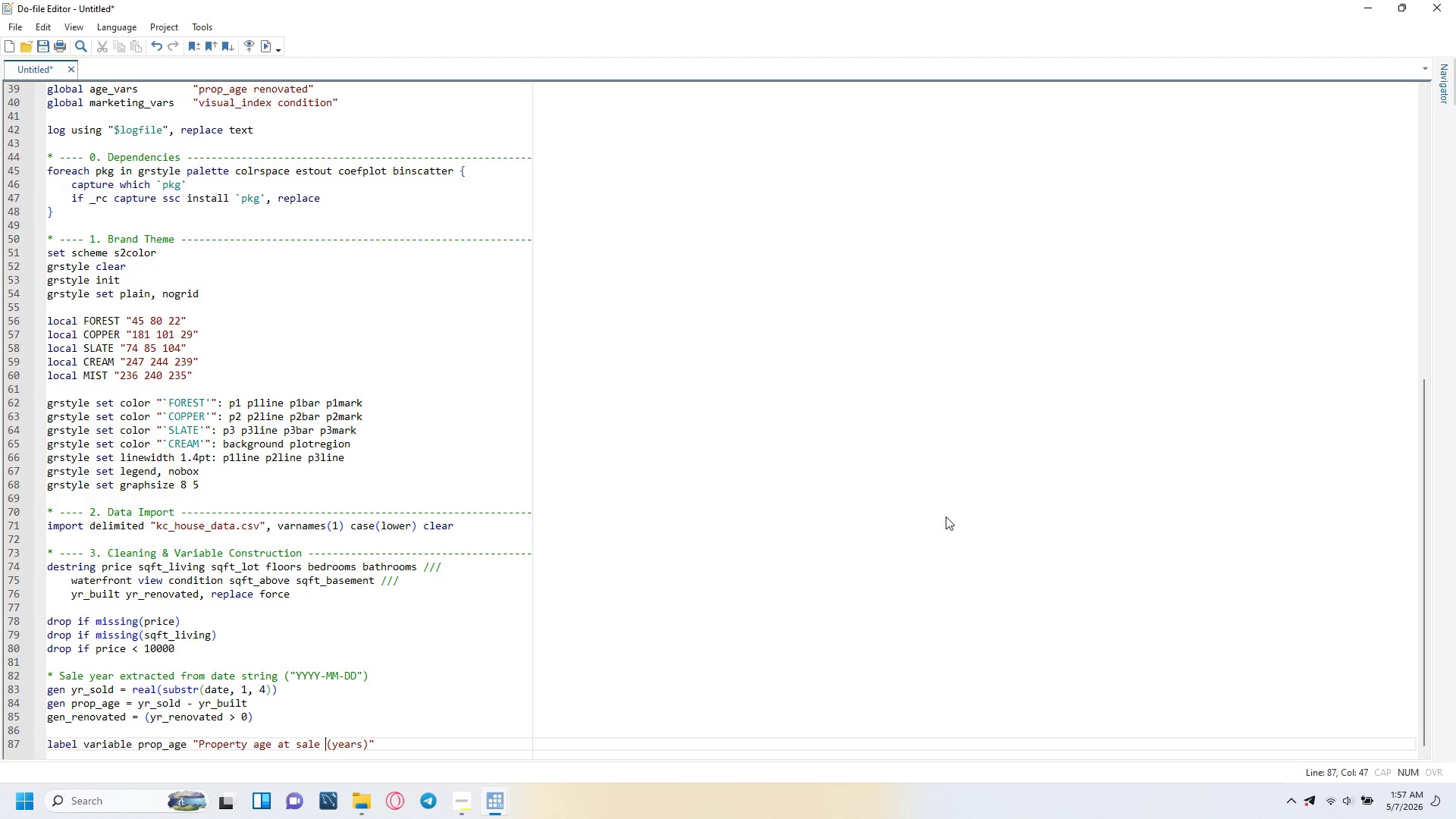 
key(ArrowRight)
 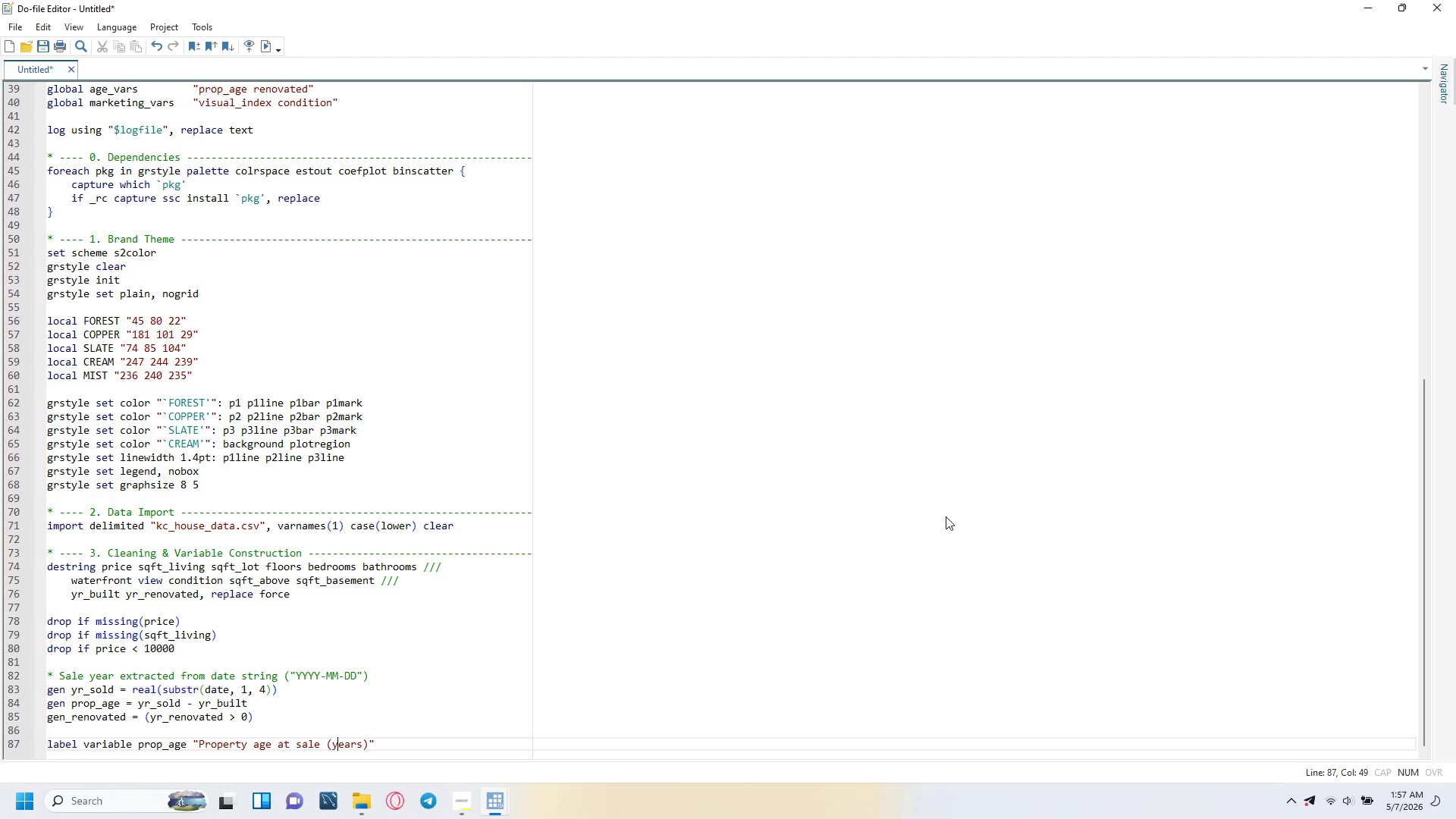 
key(ArrowRight)
 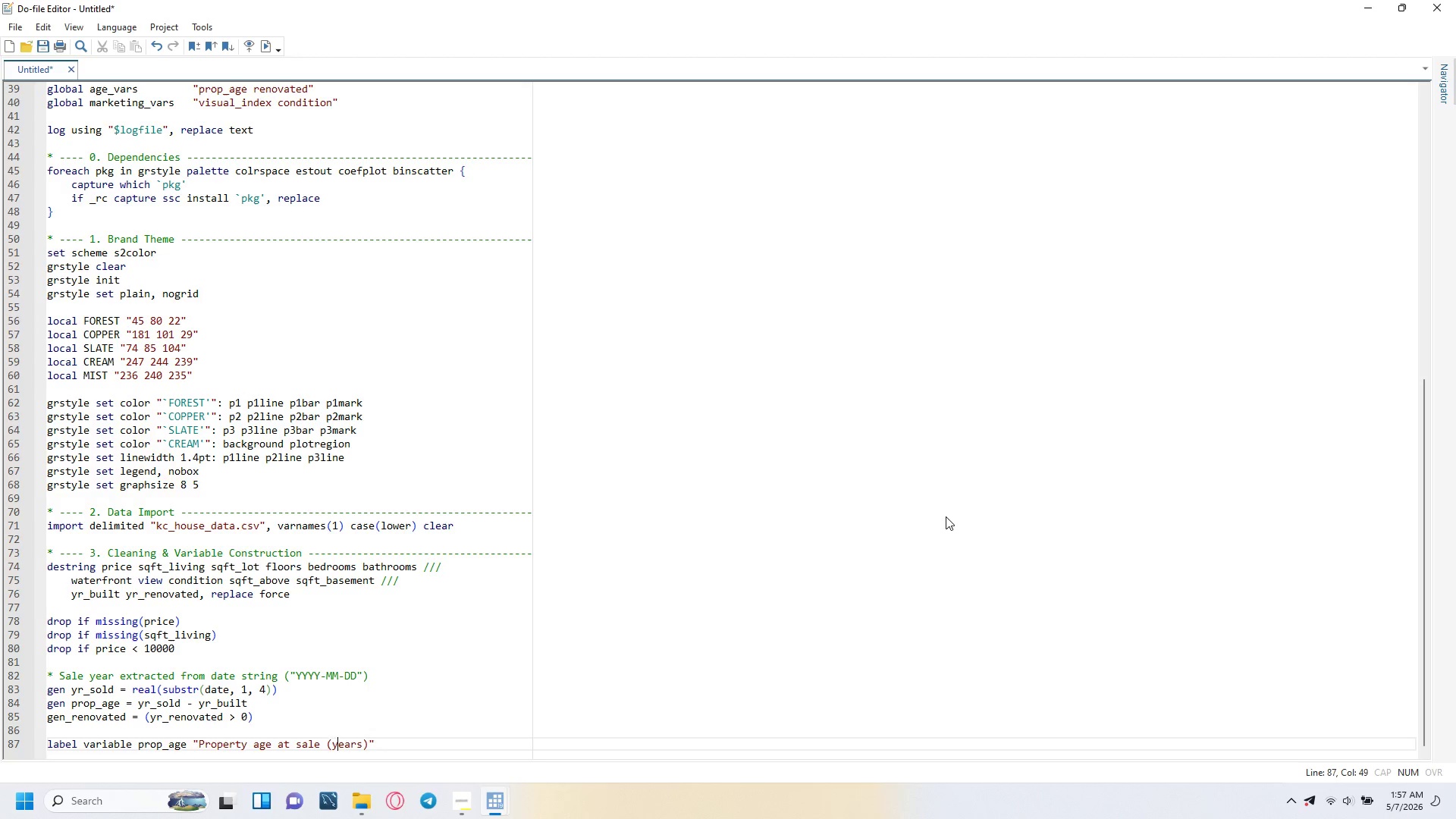 
key(ArrowRight)
 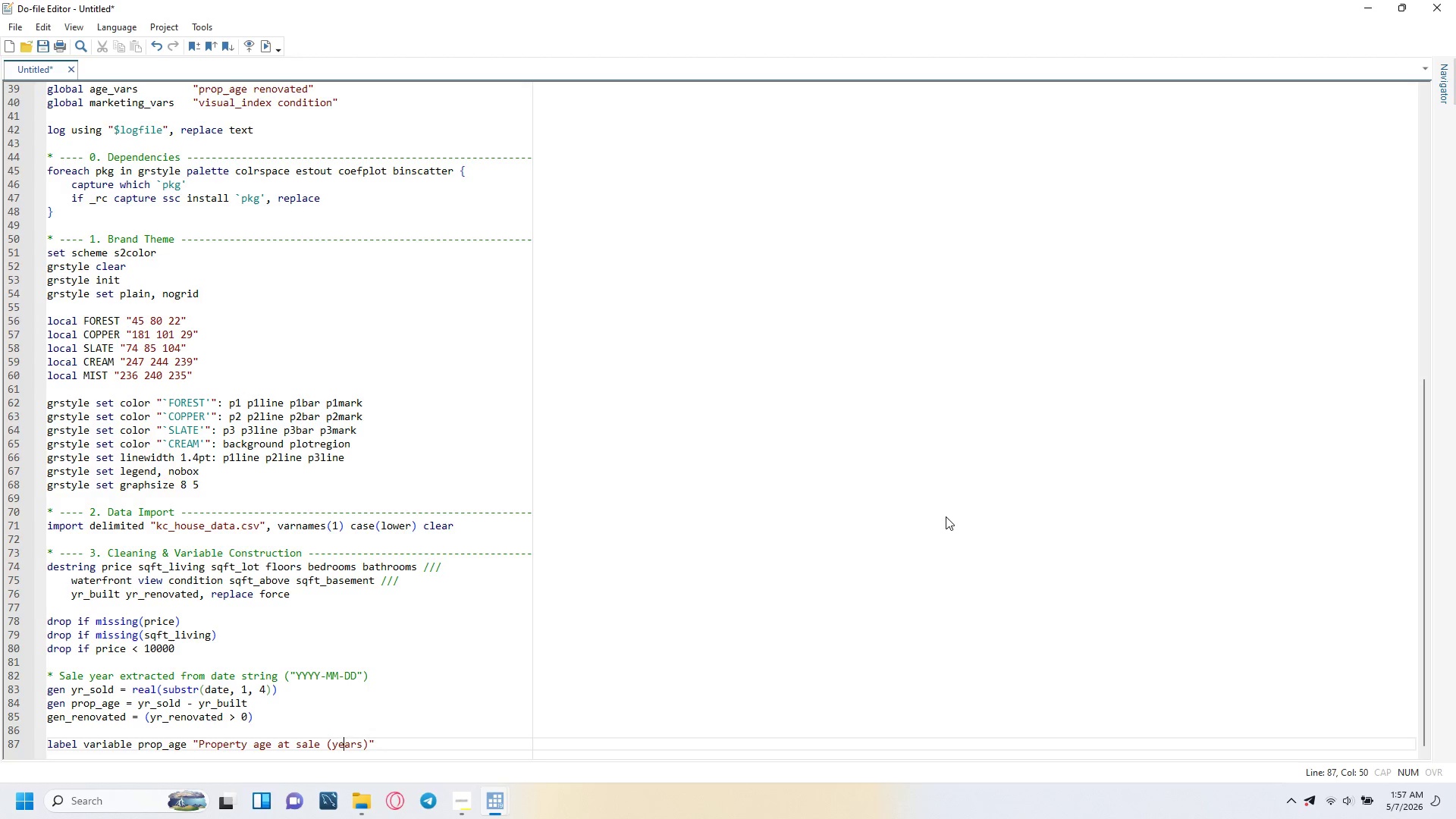 
key(ArrowRight)
 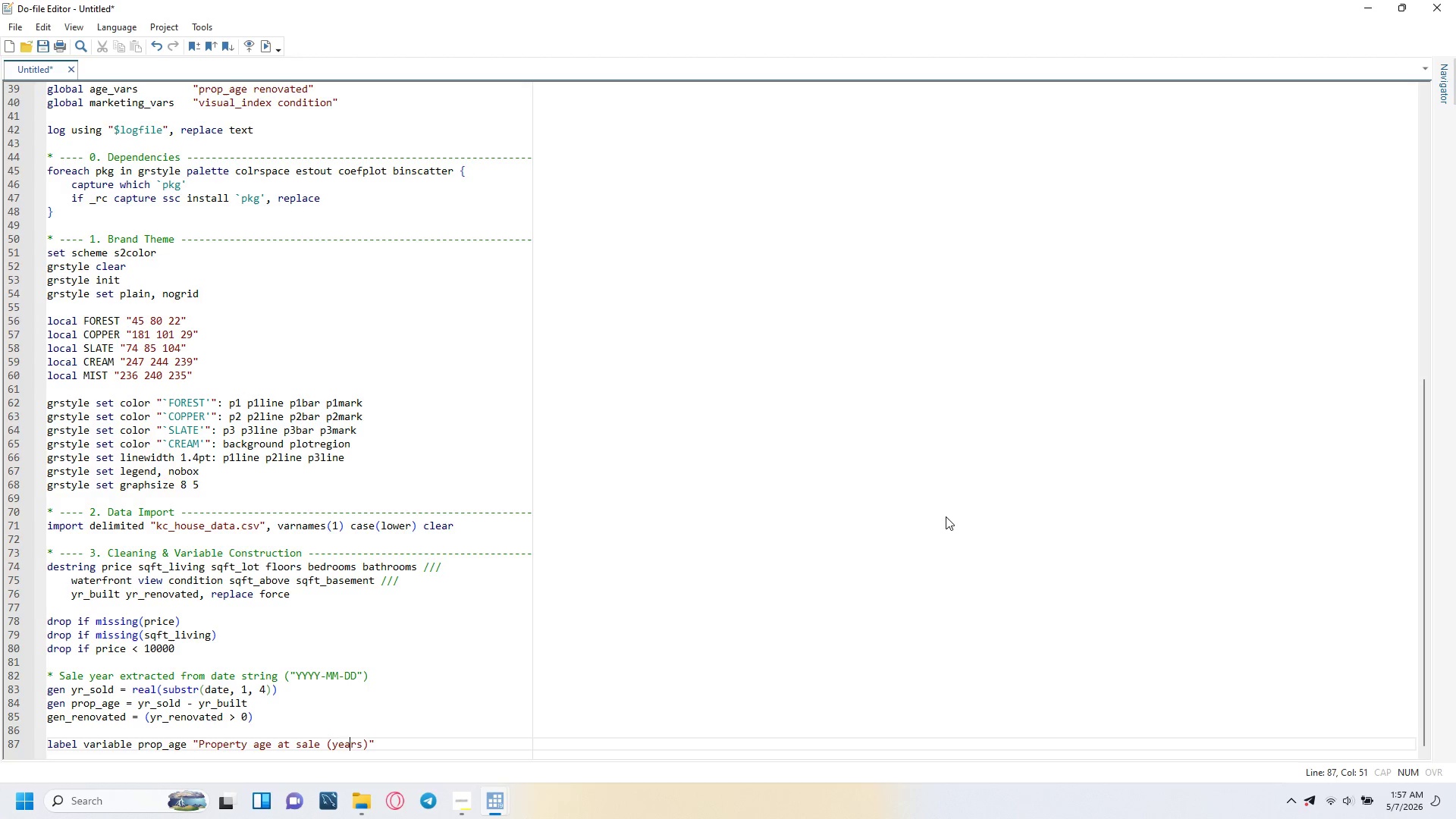 
key(ArrowRight)
 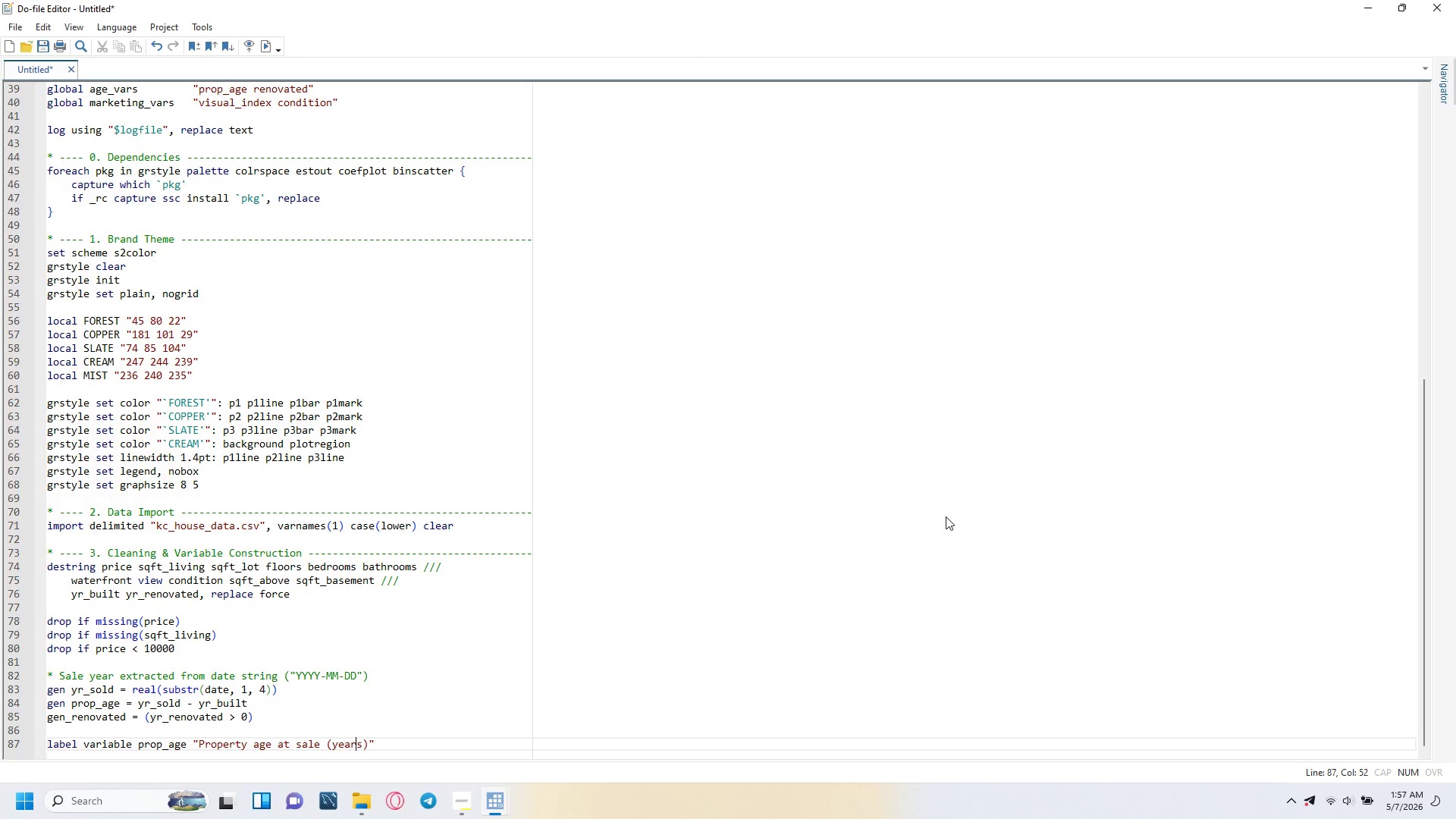 
key(ArrowRight)
 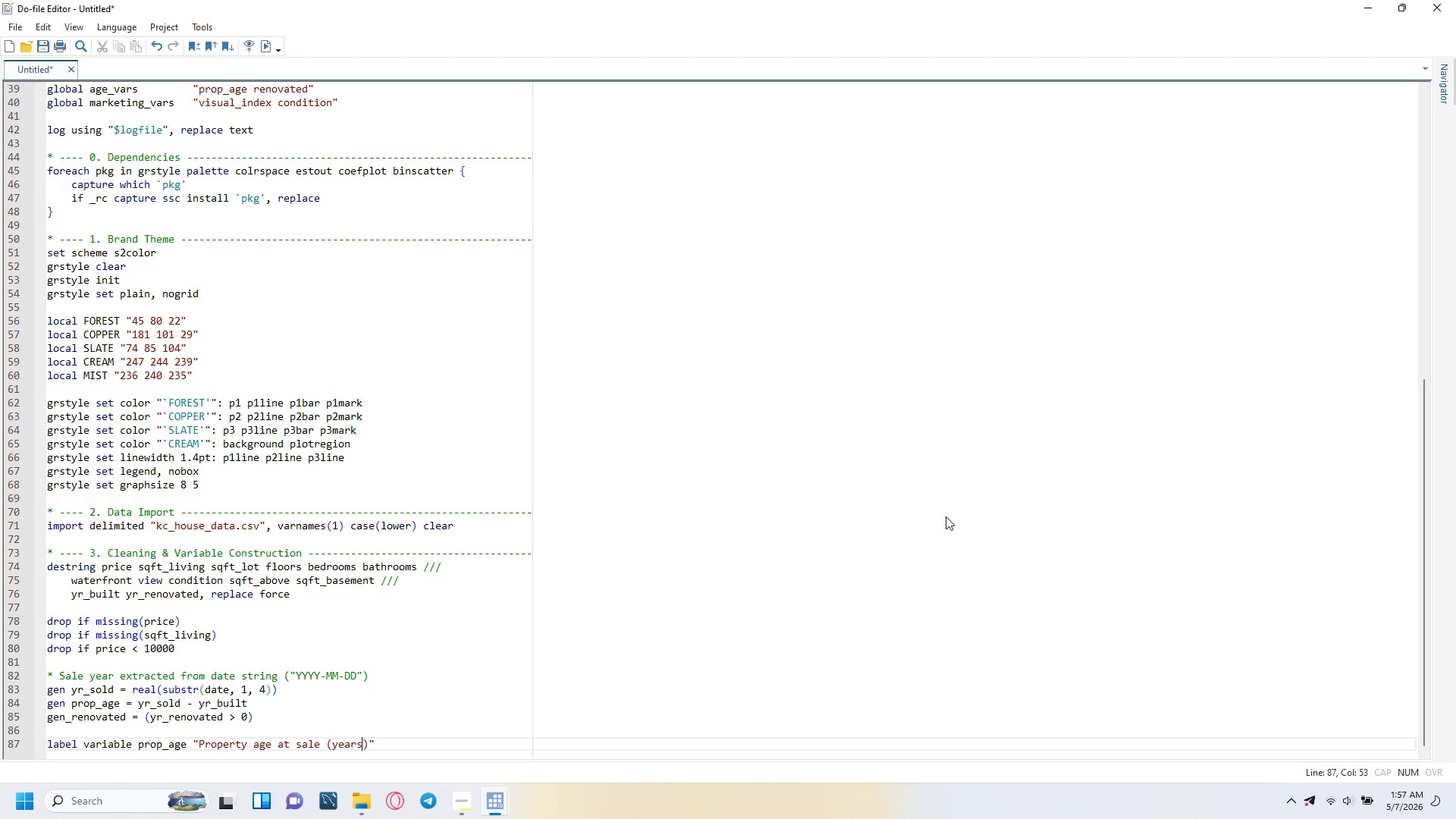 
key(ArrowRight)
 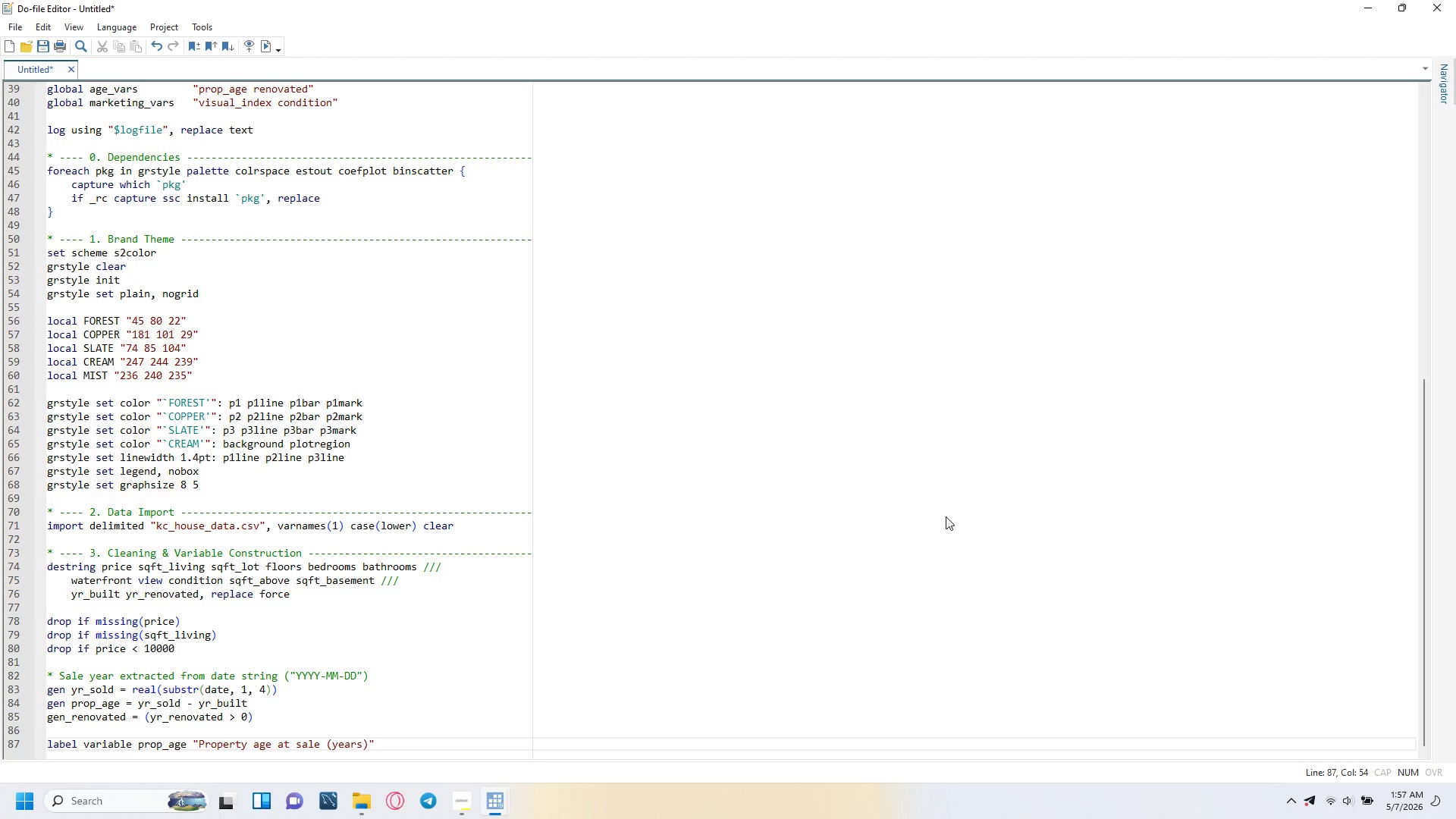 
key(ArrowRight)
 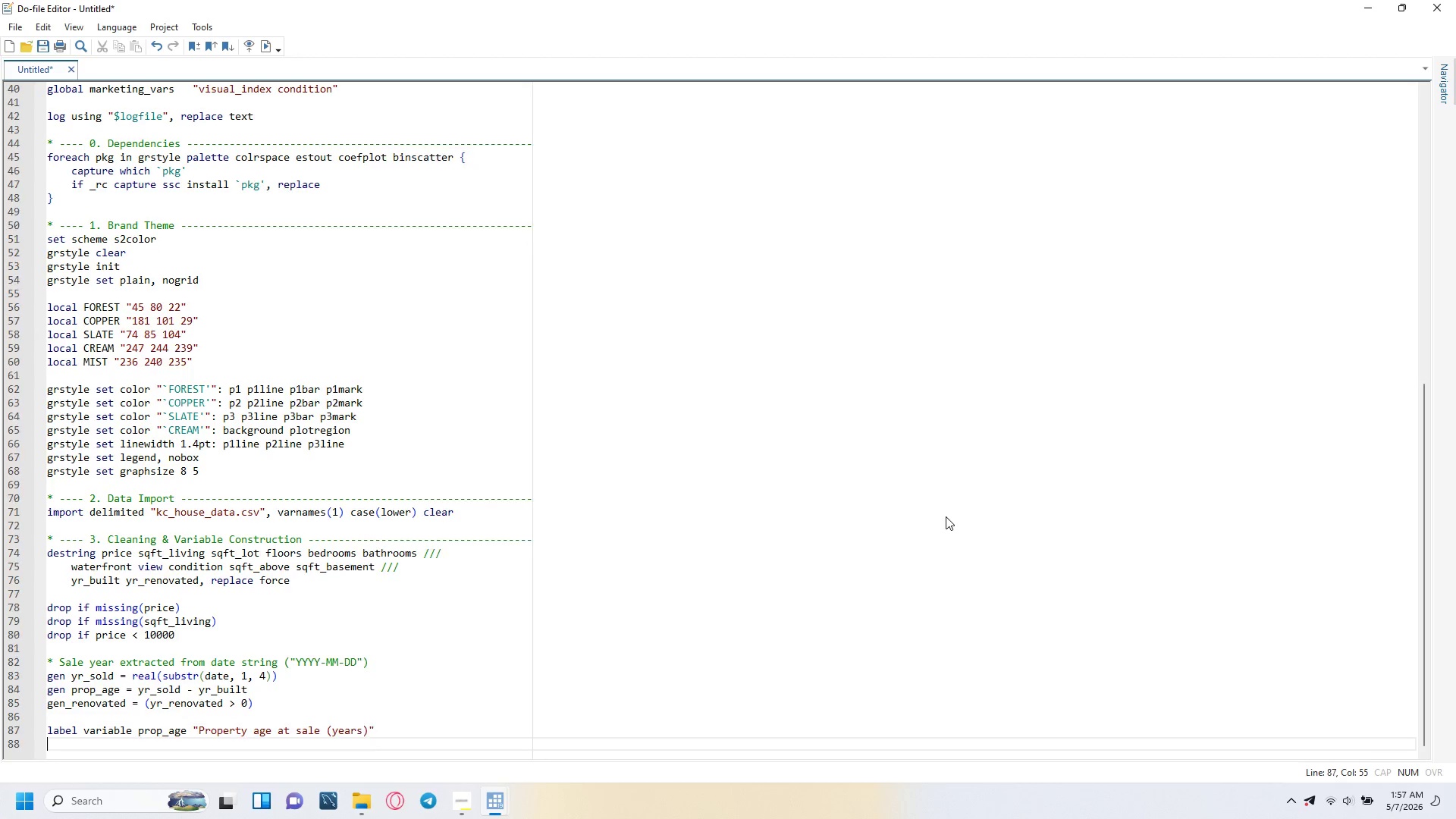 
key(Enter)
 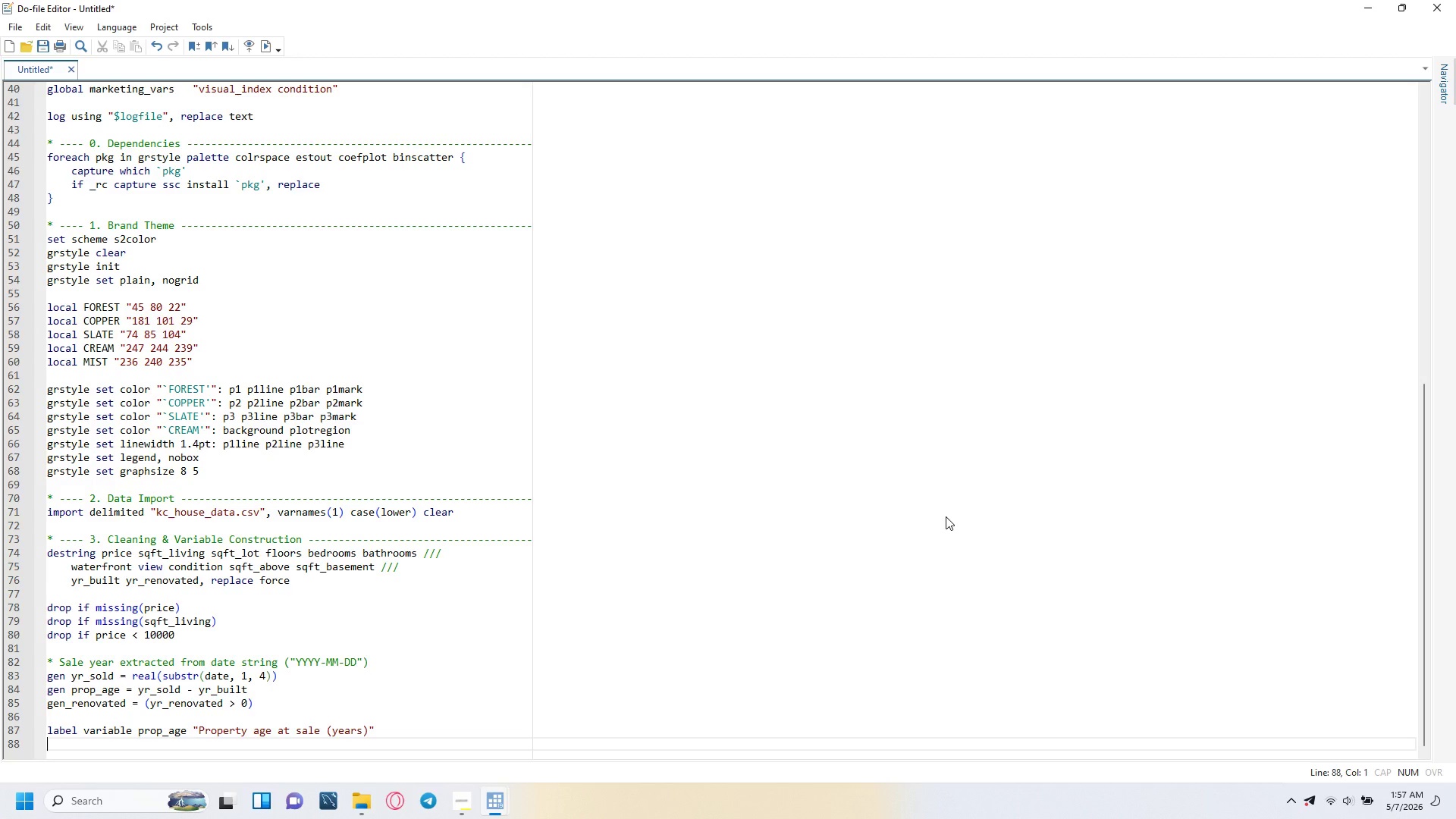 
type(label variable renovted )
 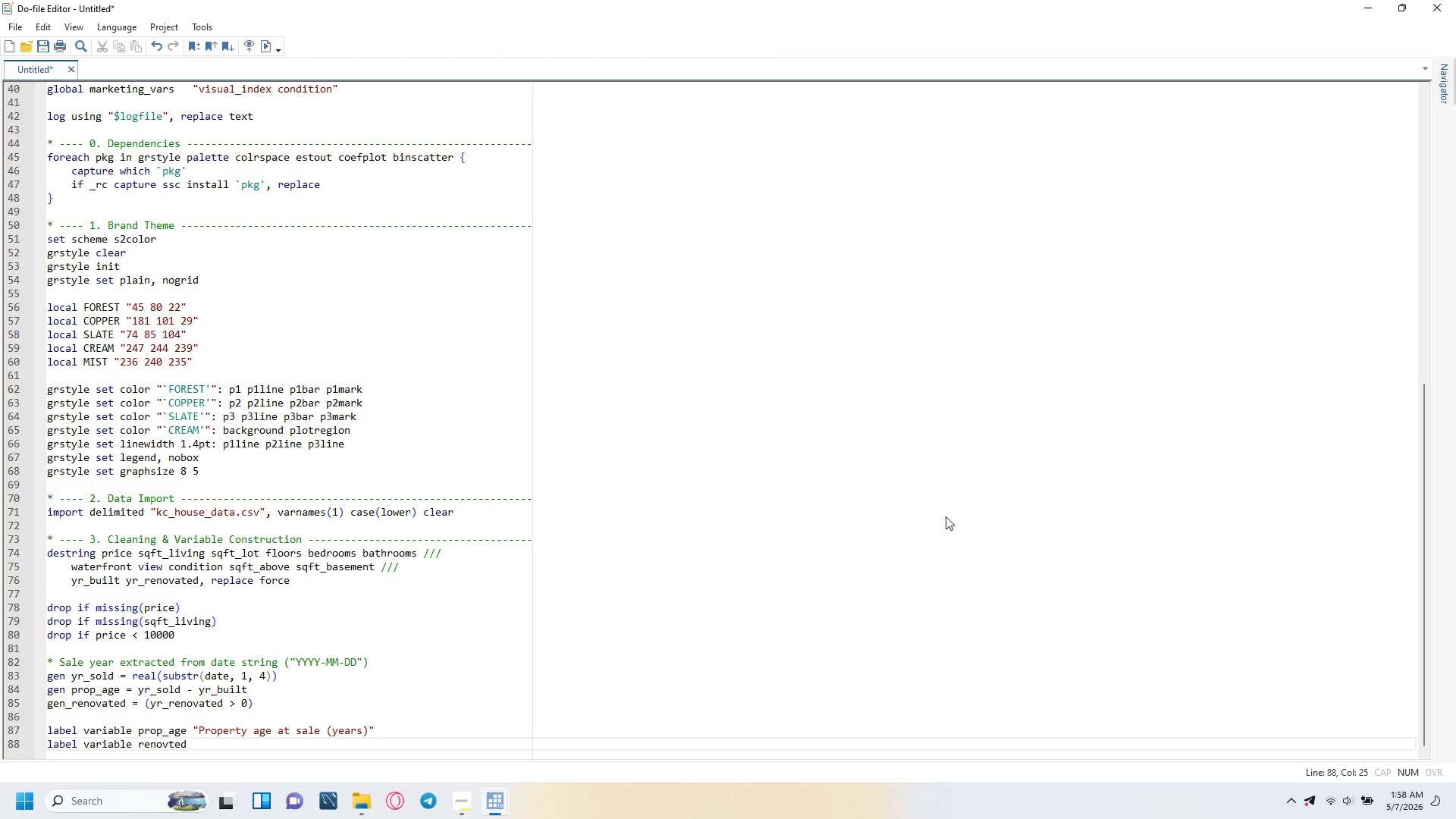 
key(ArrowLeft)
 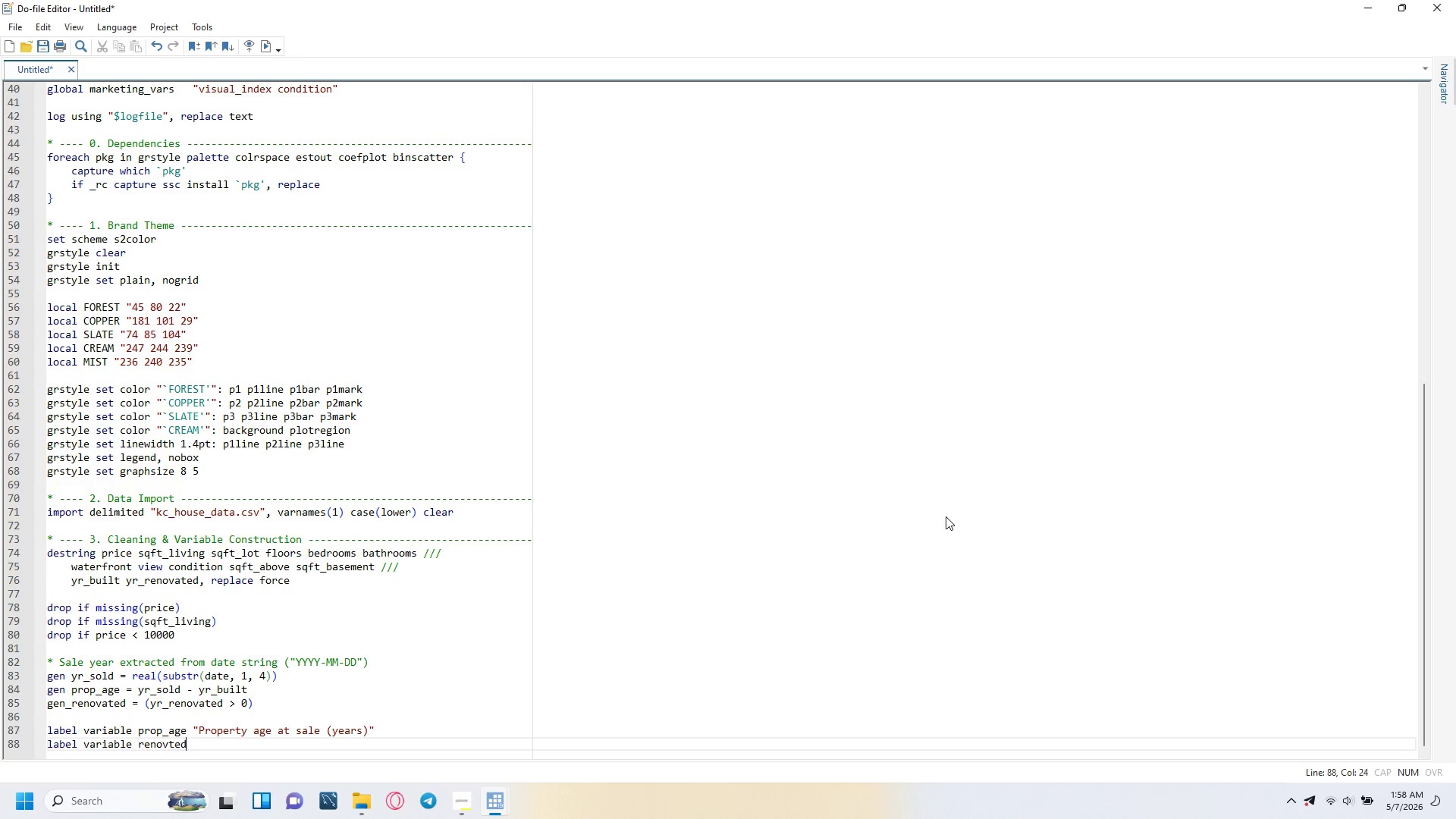 
key(ArrowLeft)
 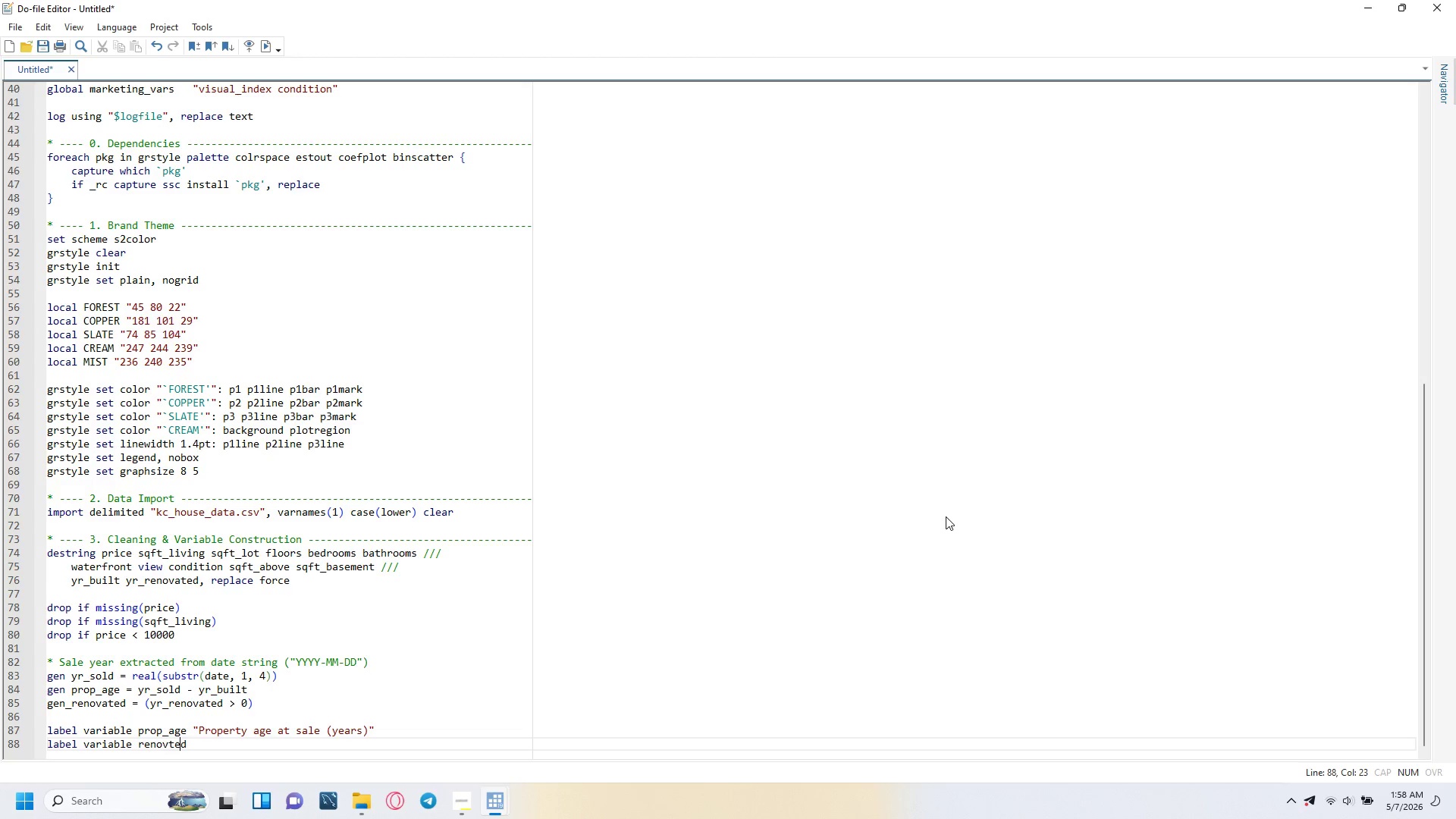 
key(ArrowLeft)
 